 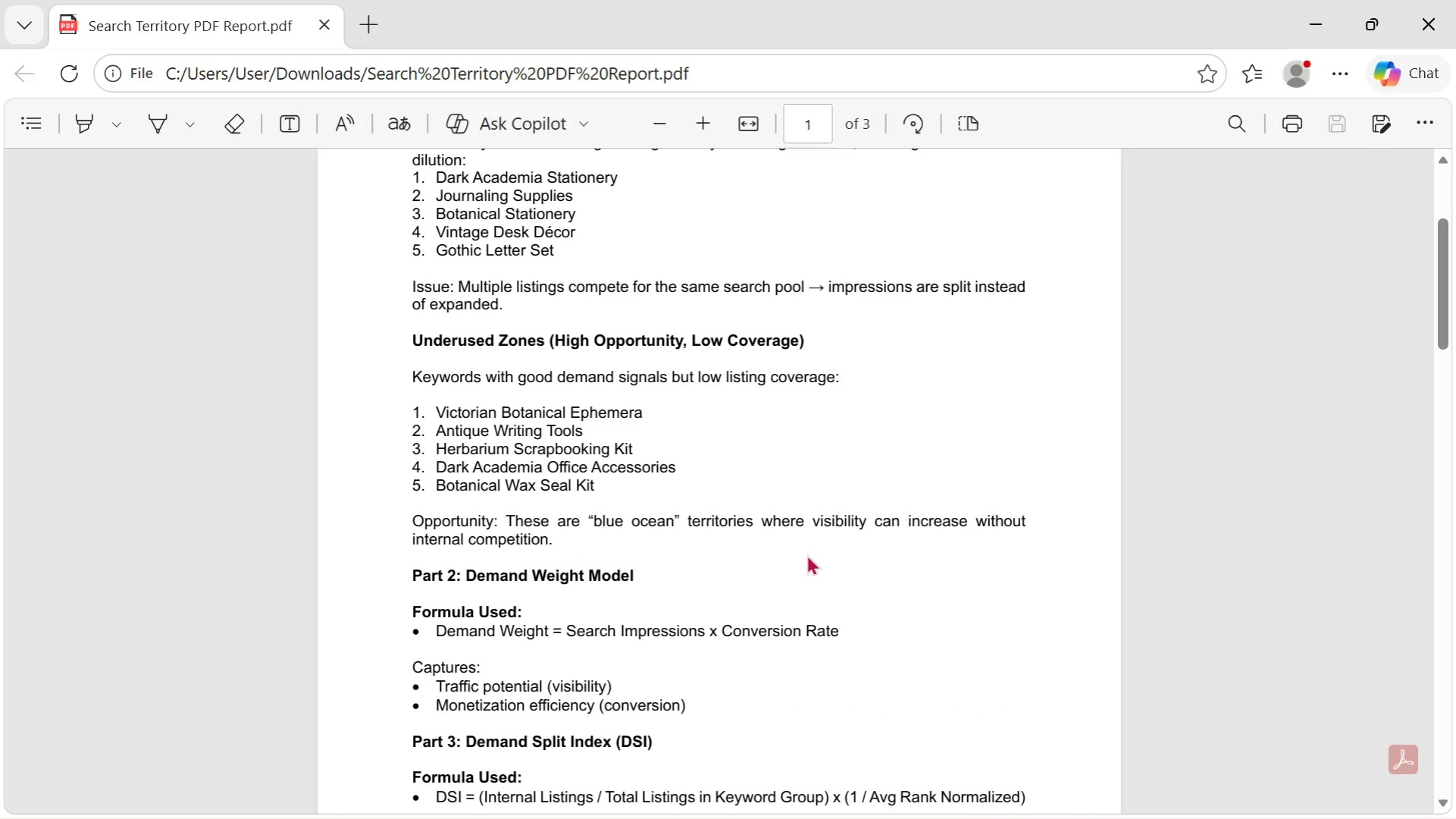 
key(Alt+Tab)
 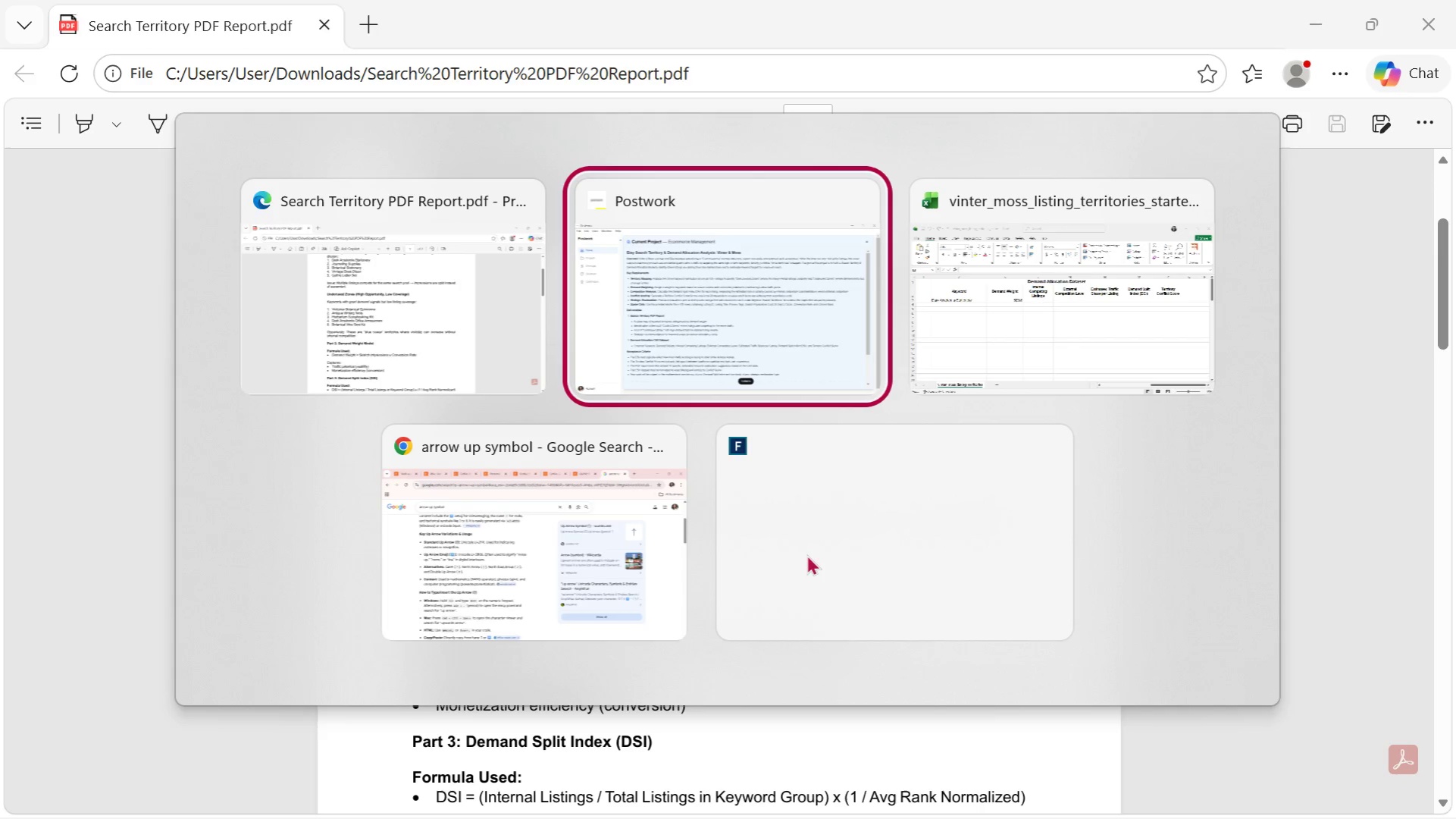 
key(Alt+Tab)
 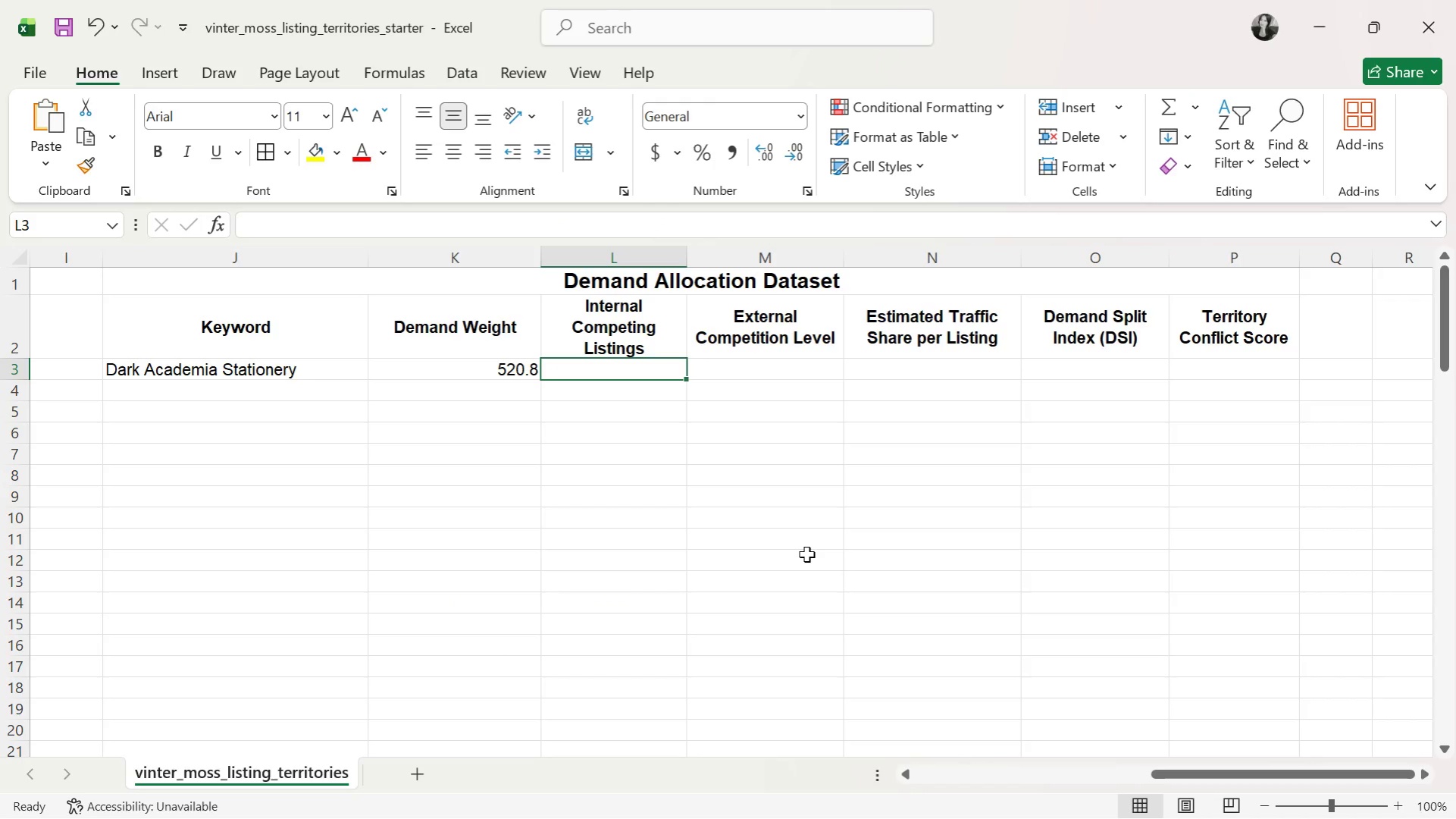 
wait(10.59)
 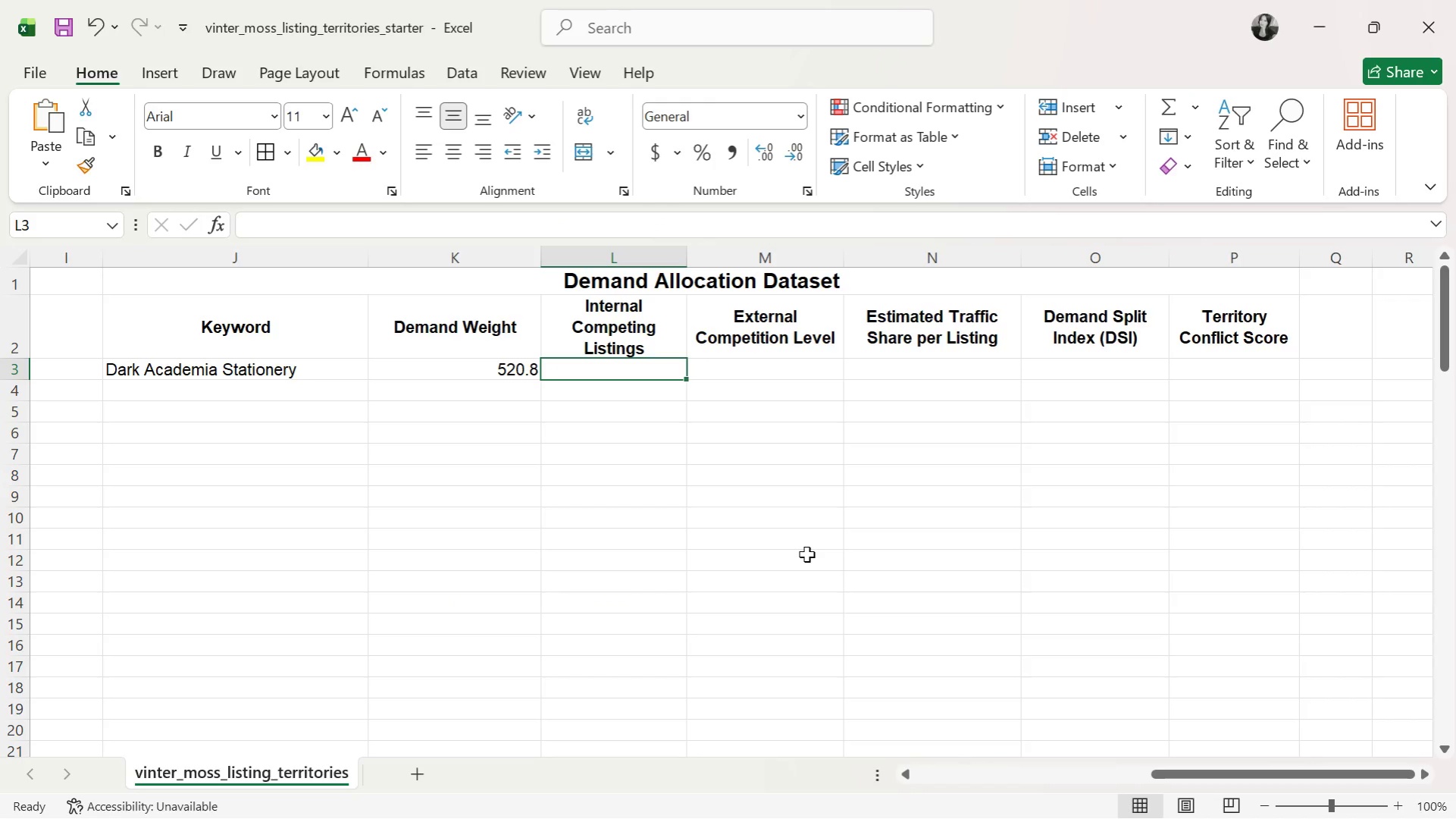 
left_click([514, 398])
 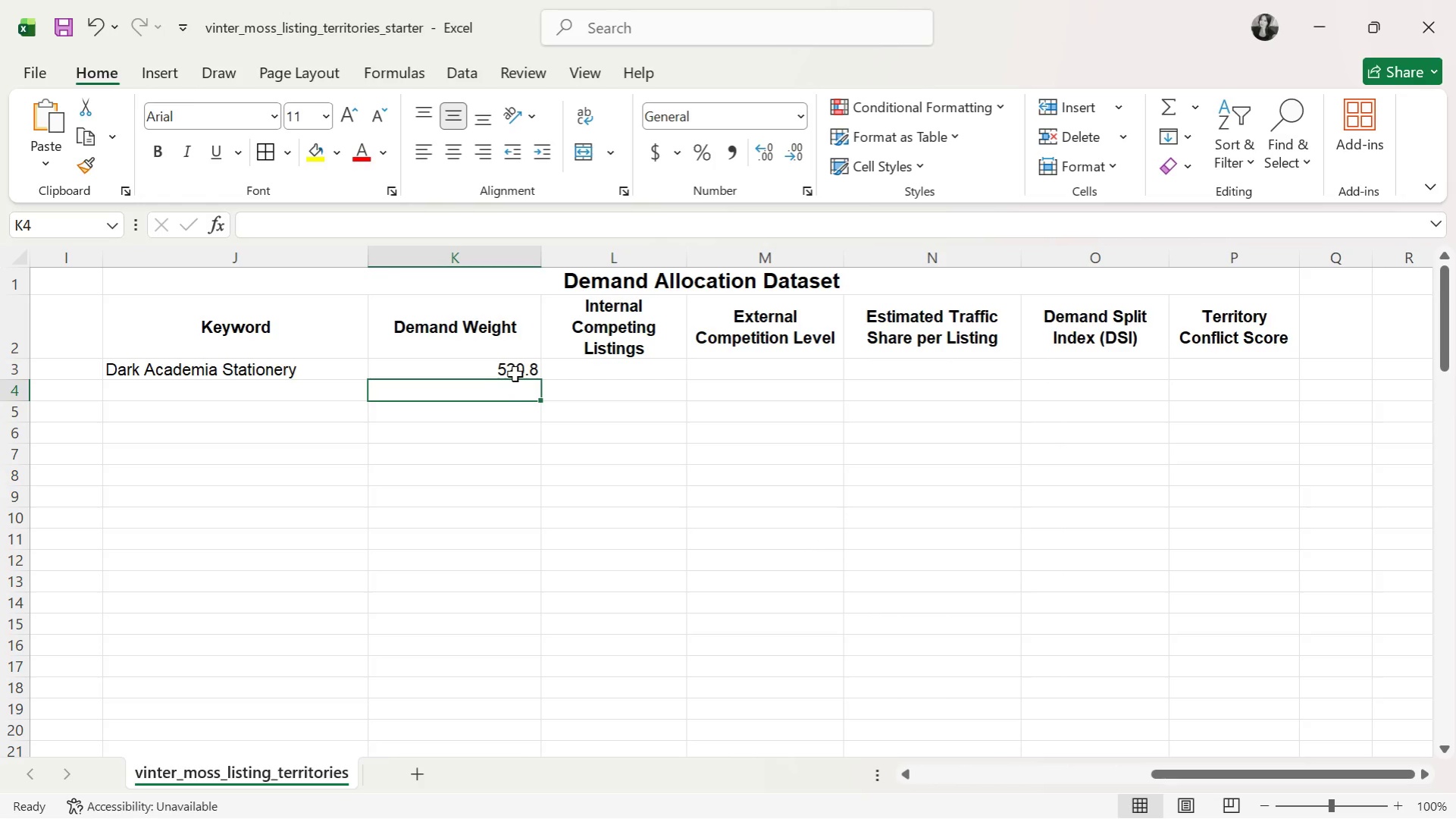 
double_click([515, 373])
 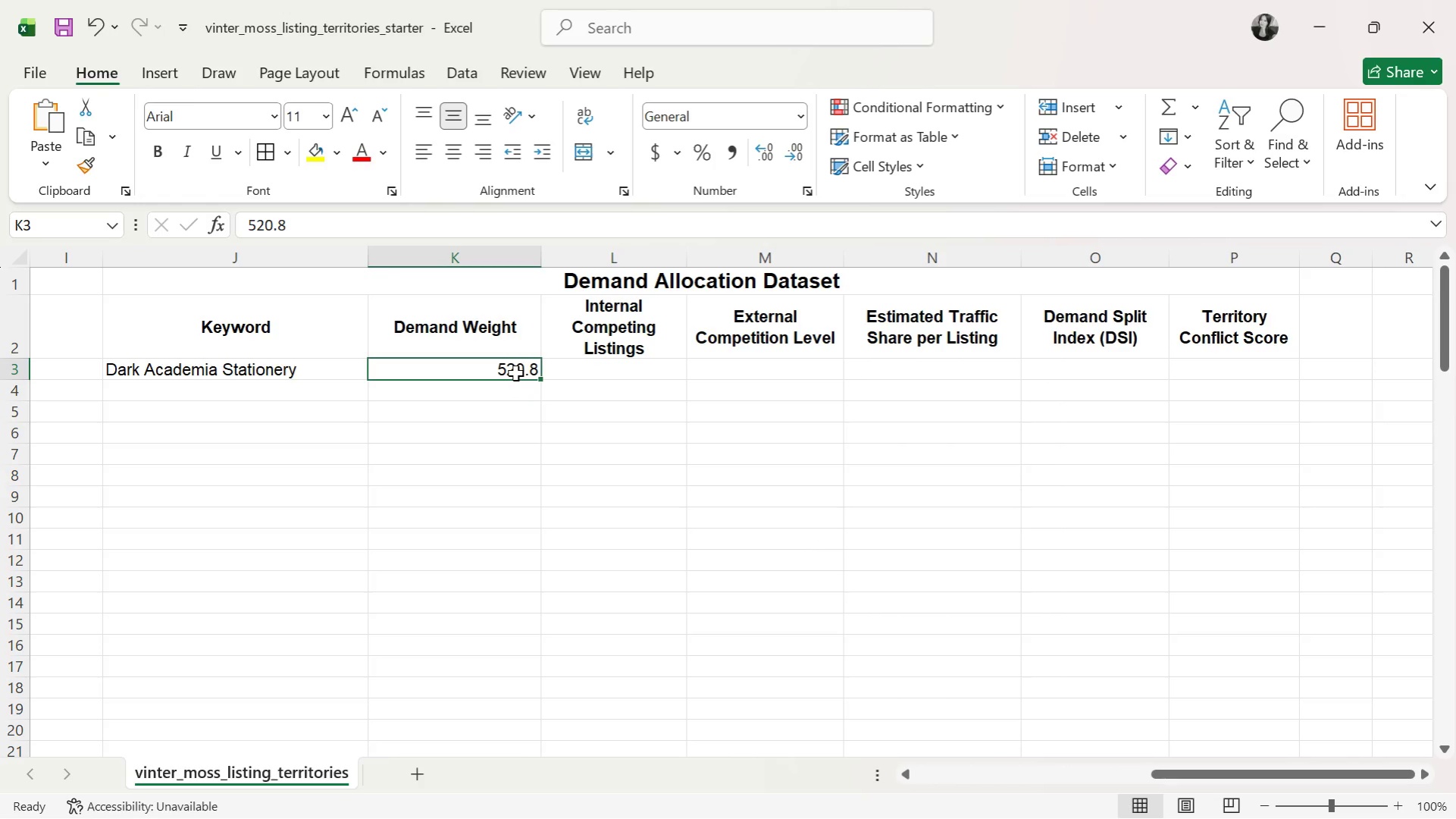 
key(Alt+AltLeft)
 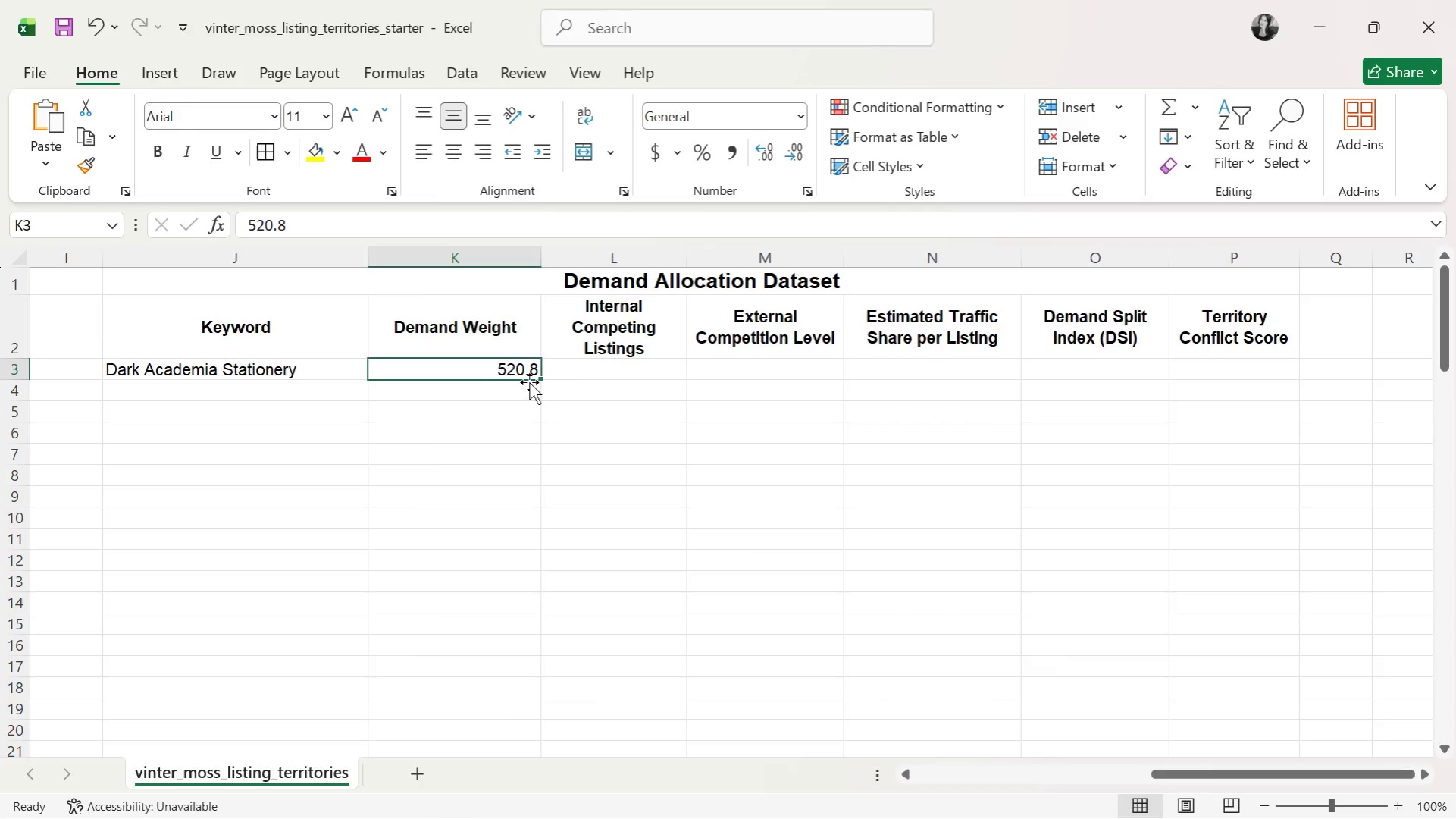 
key(Alt+Tab)
 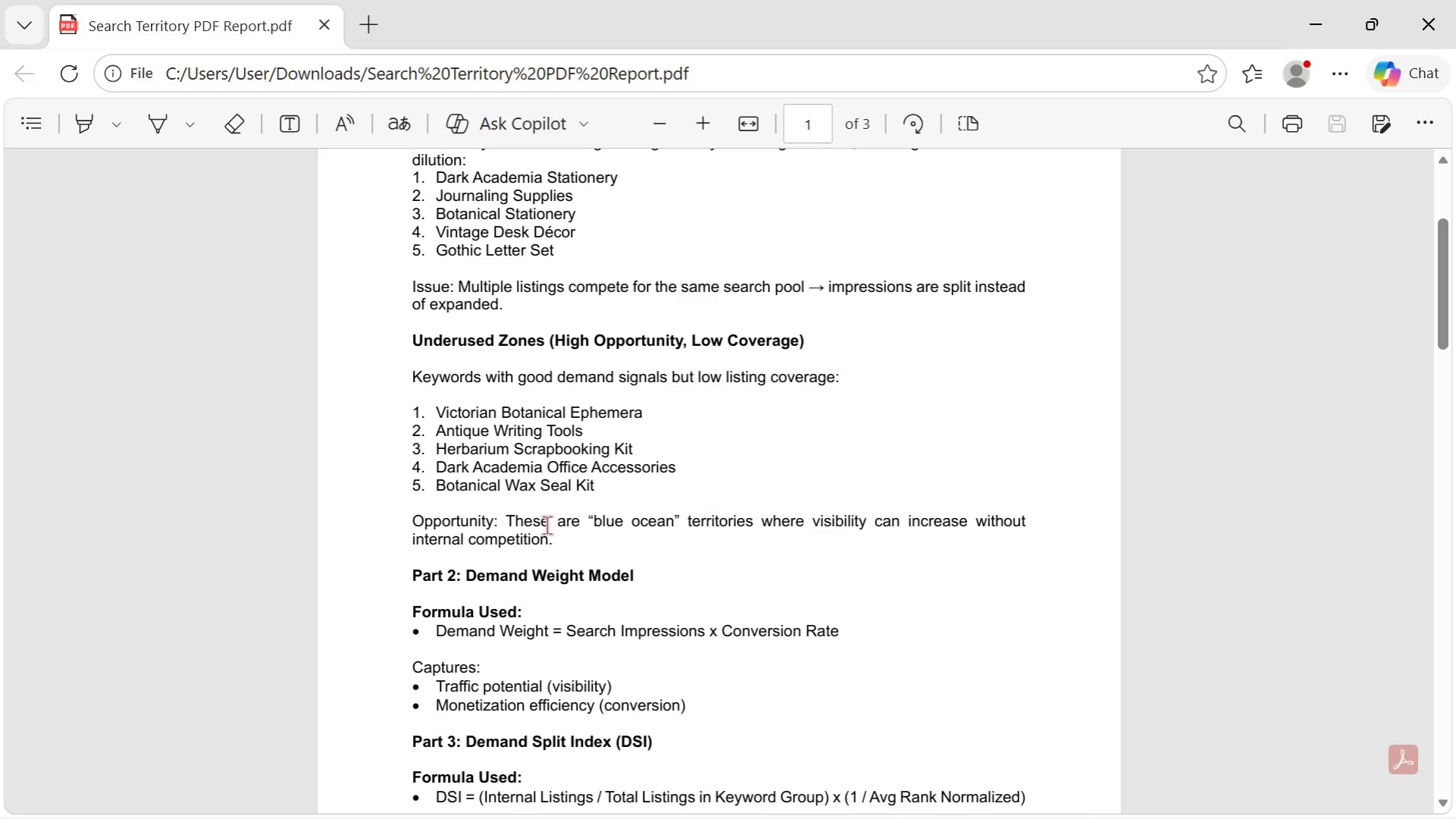 
scroll: coordinate [462, 661], scroll_direction: down, amount: 1.0
 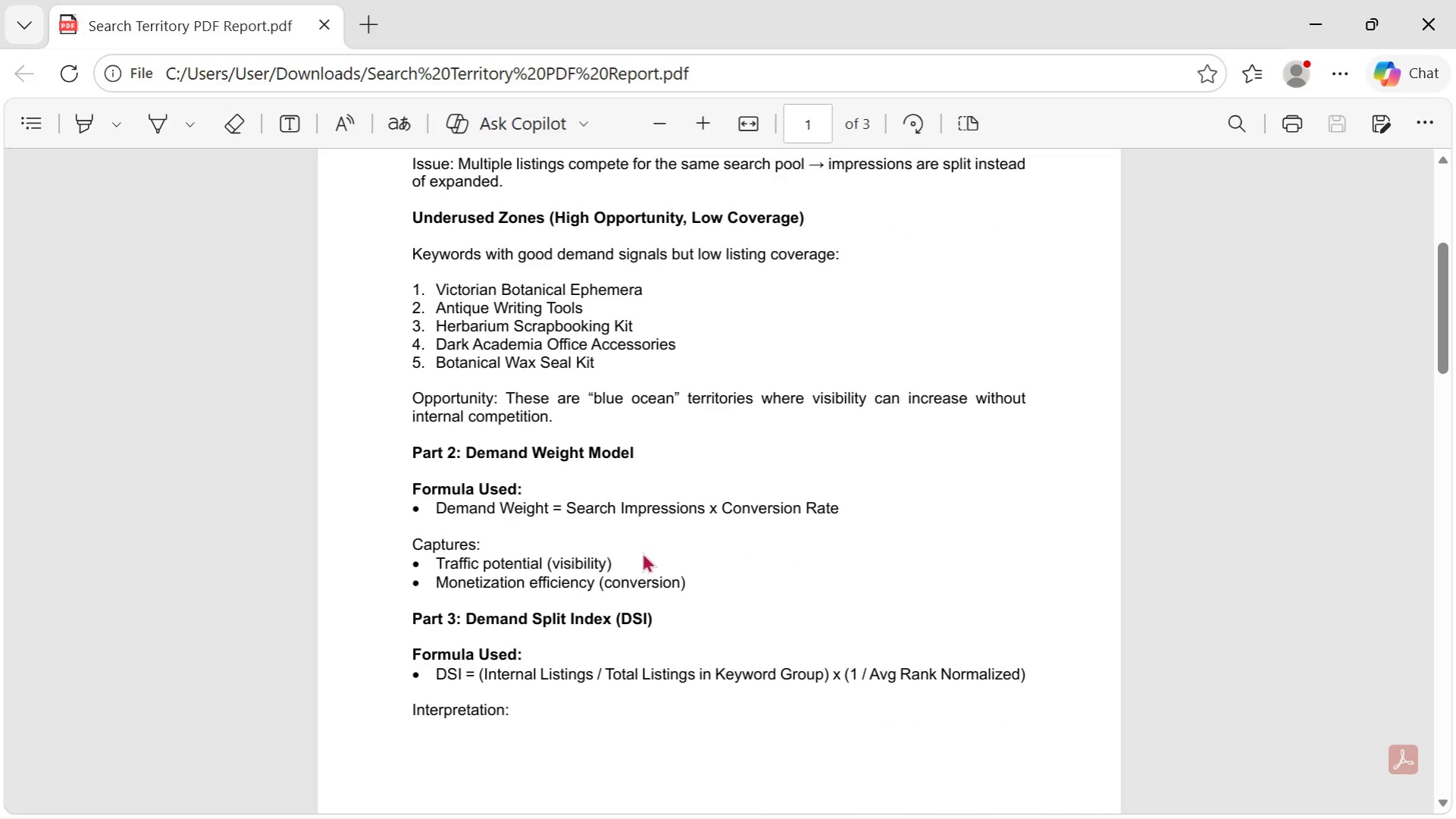 
key(Alt+AltLeft)
 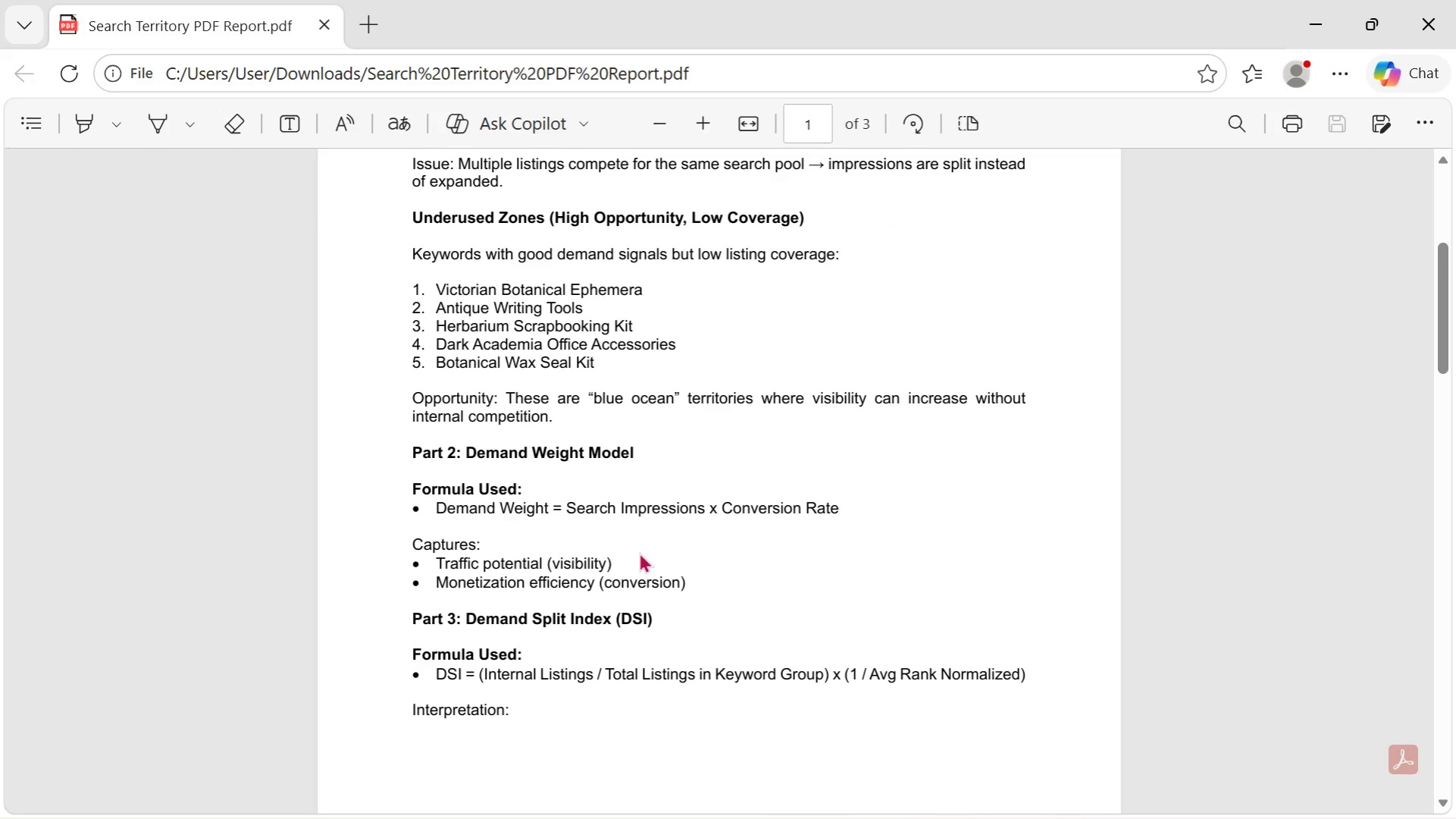 
key(Alt+Tab)
 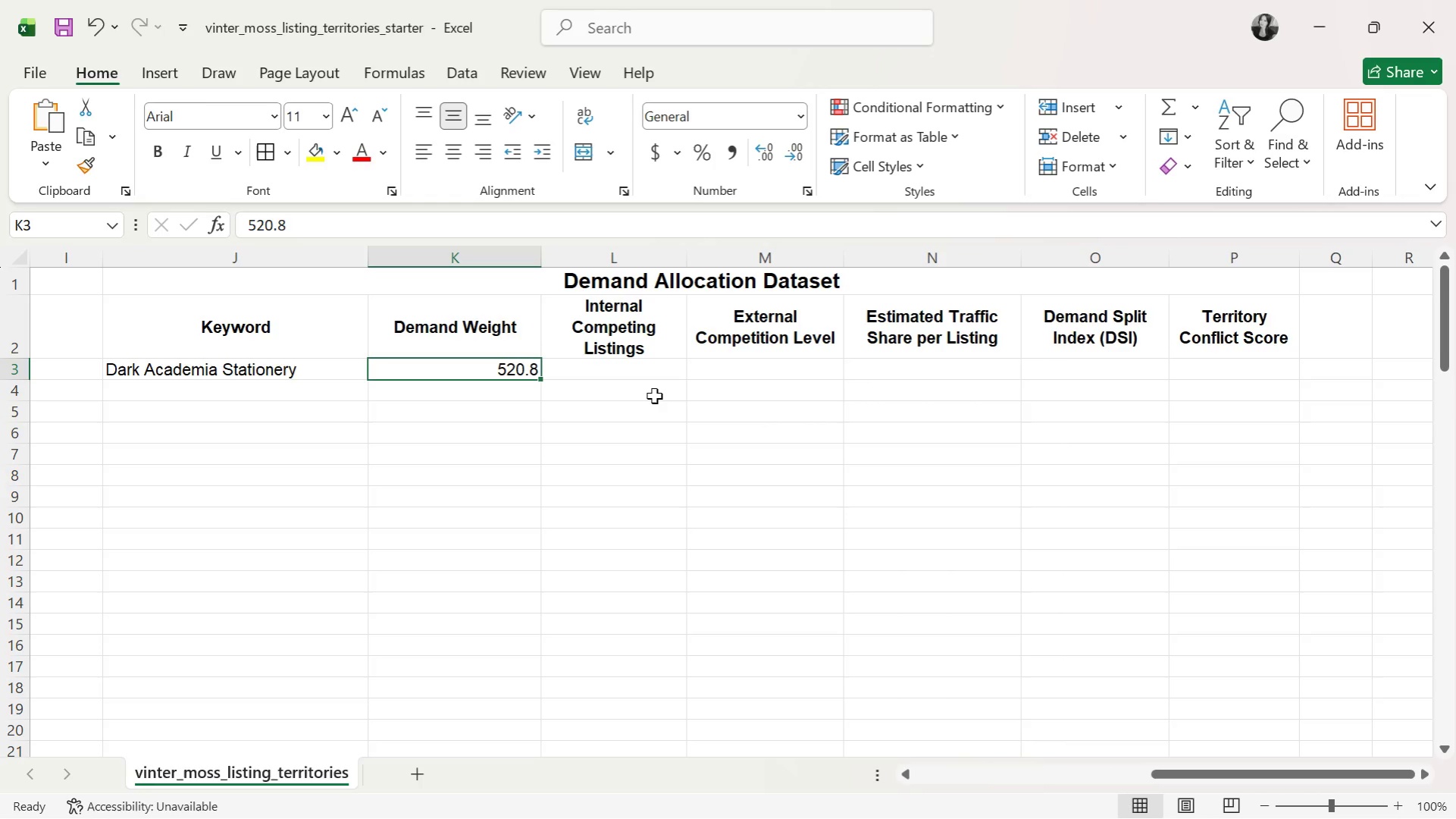 
key(Alt+AltLeft)
 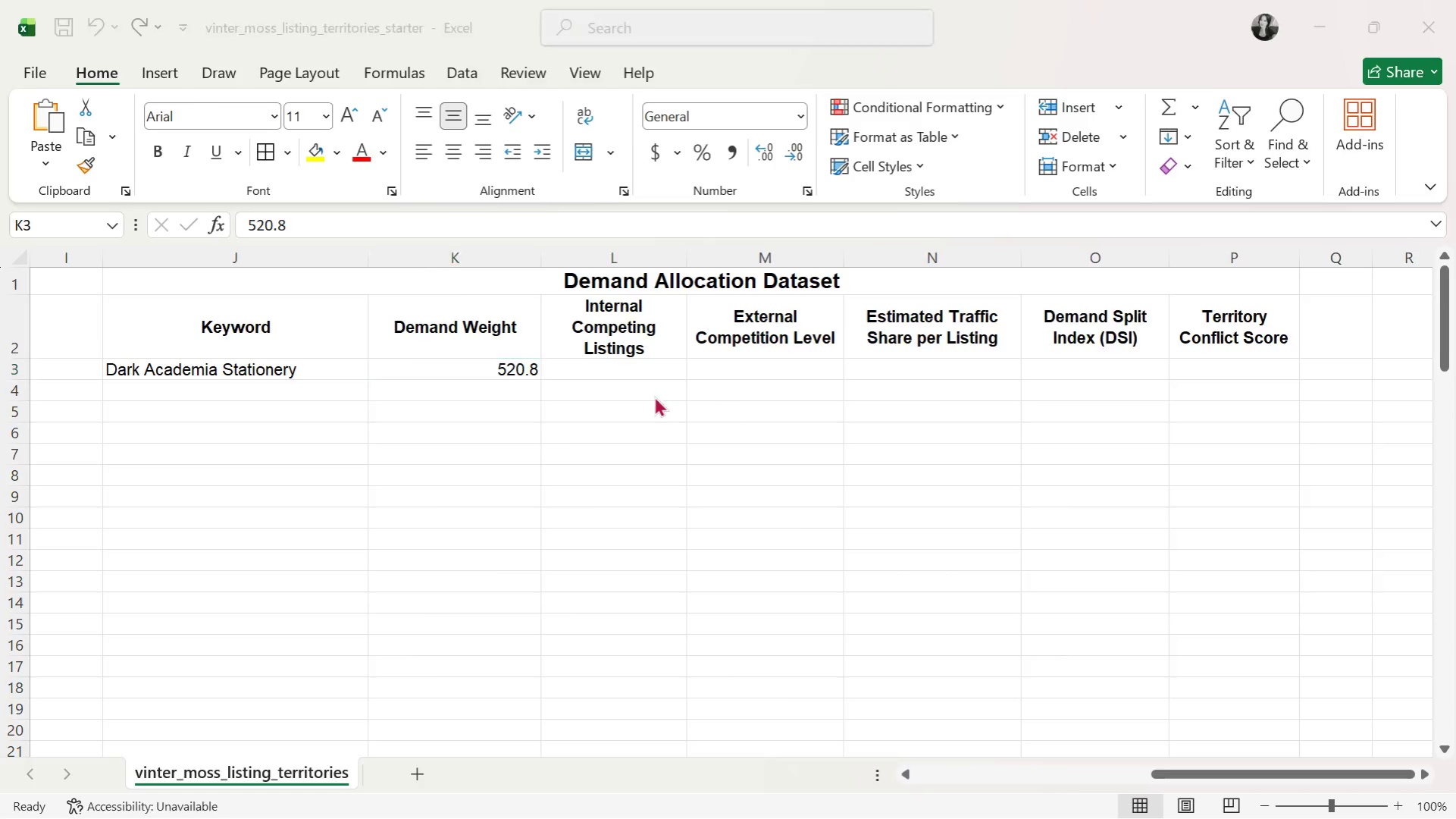 
key(Alt+Tab)
 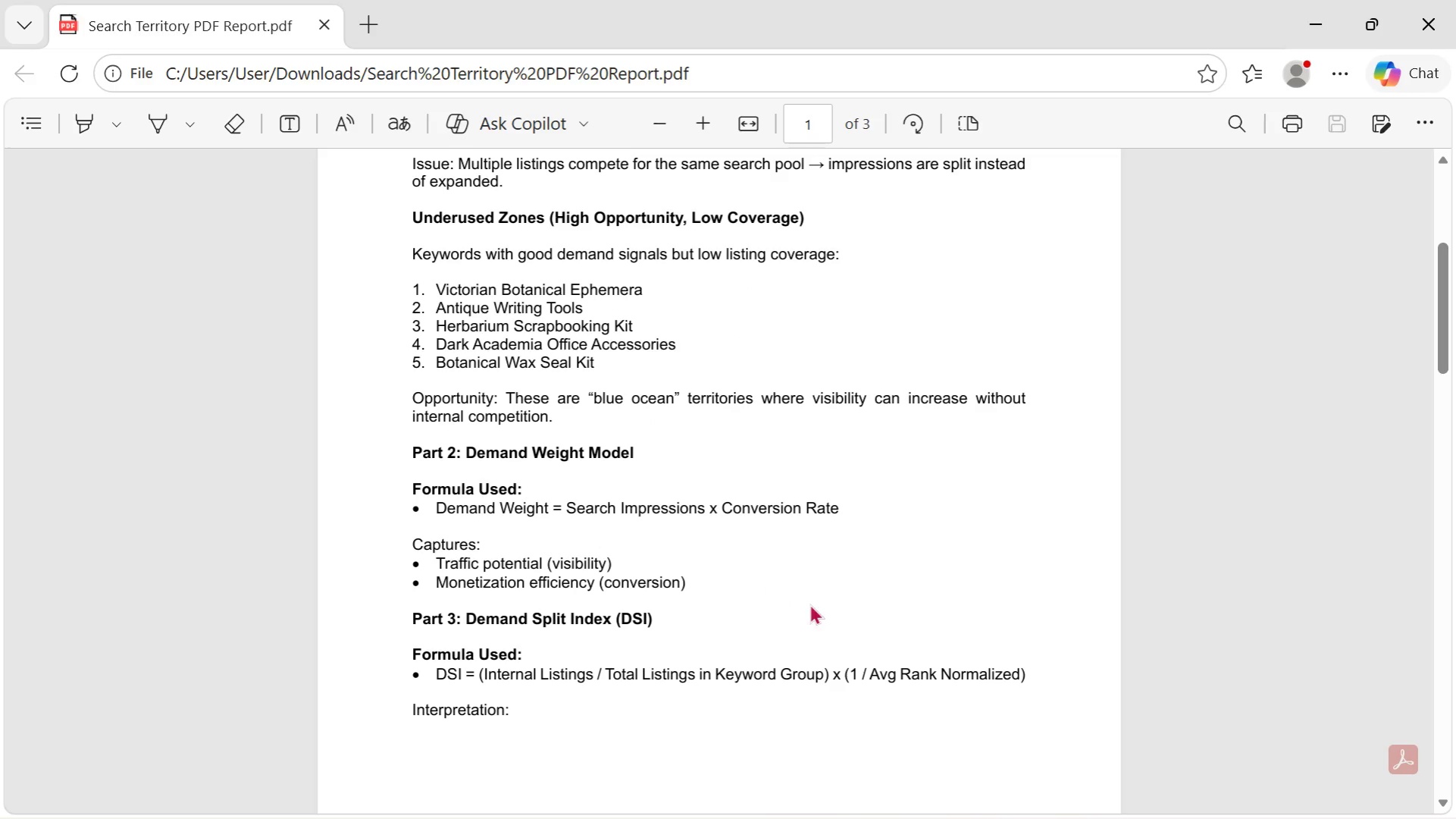 
key(Alt+AltLeft)
 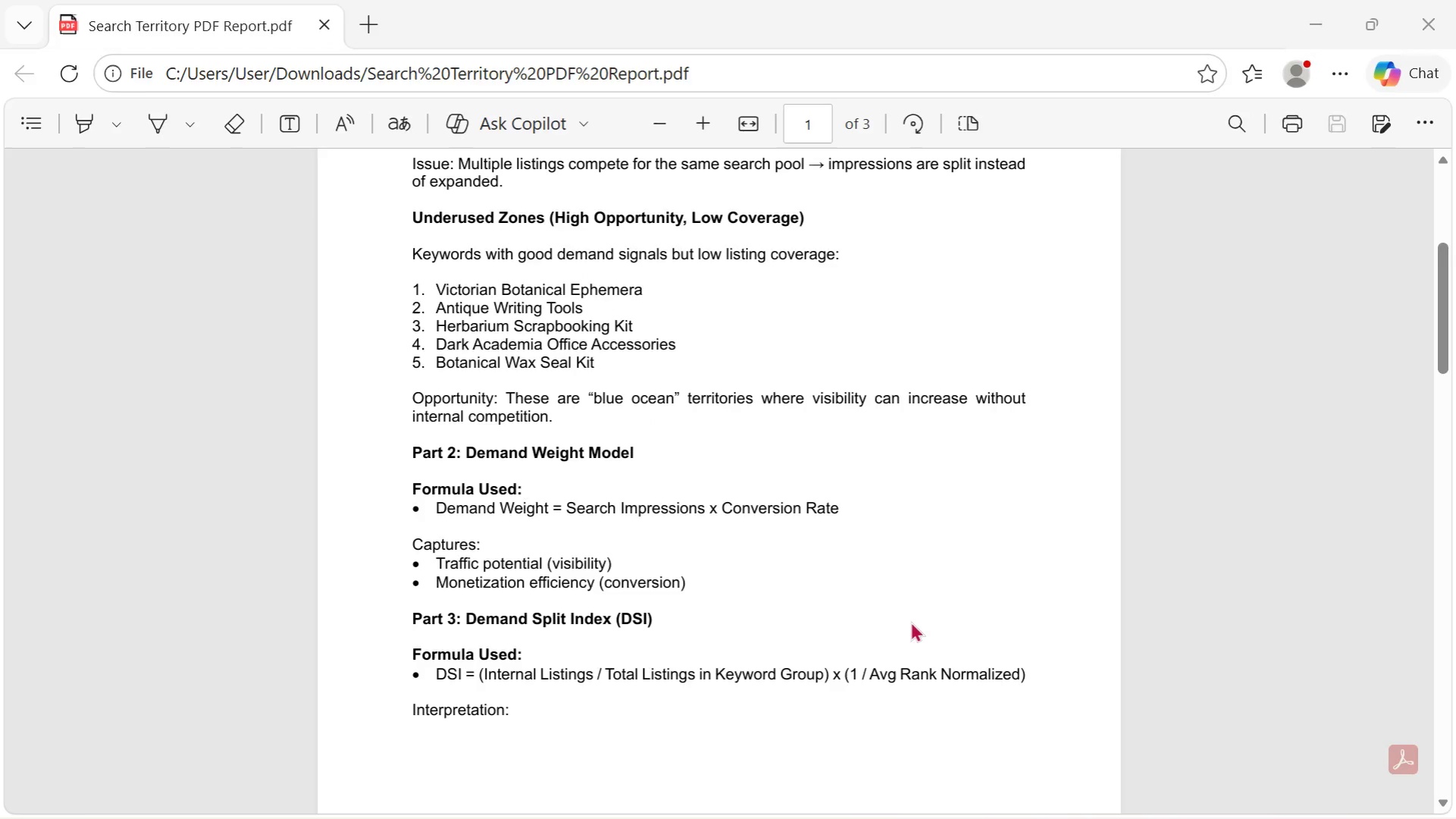 
key(Alt+Tab)
 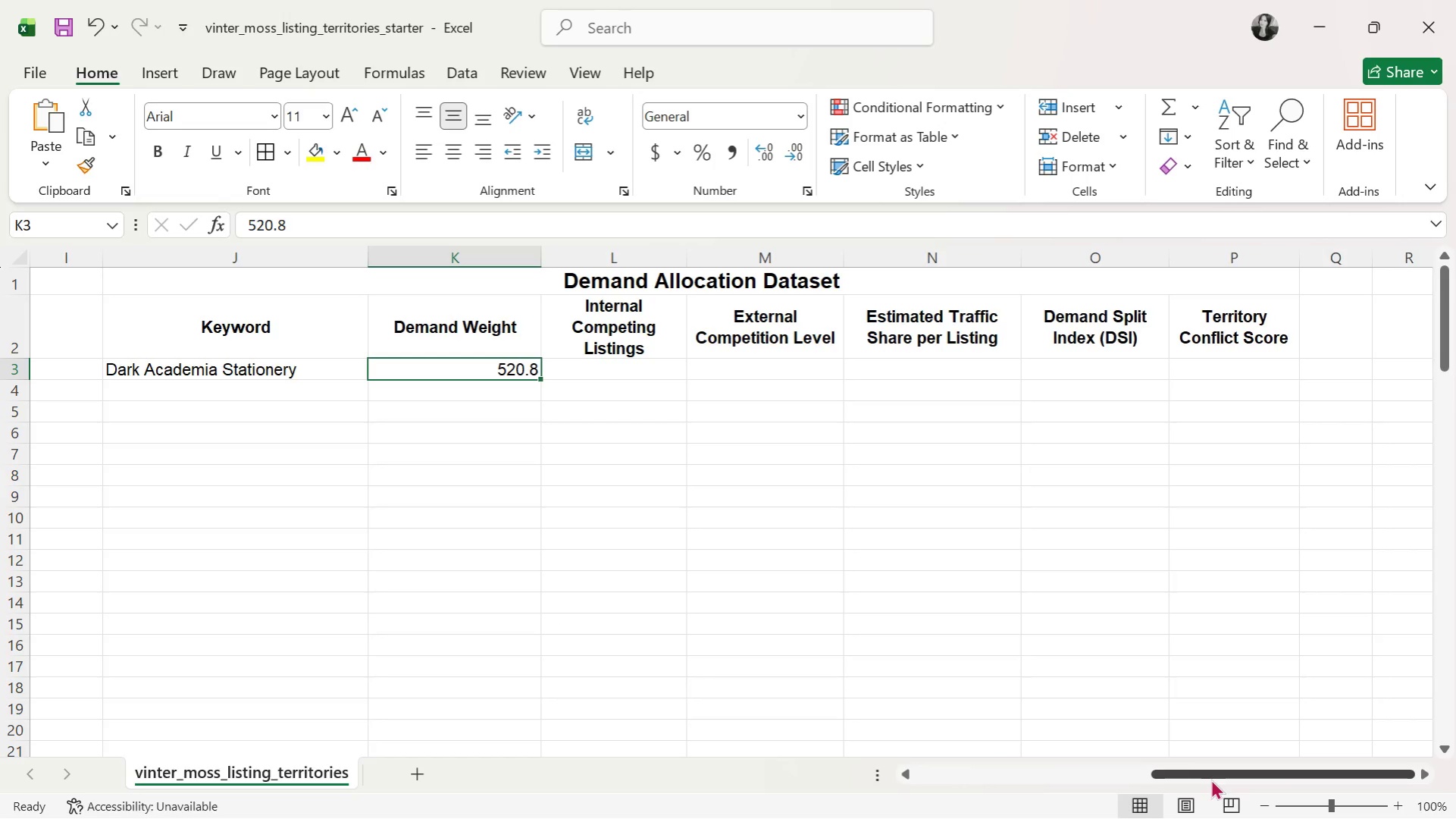 
left_click_drag(start_coordinate=[1213, 779], to_coordinate=[1218, 760])
 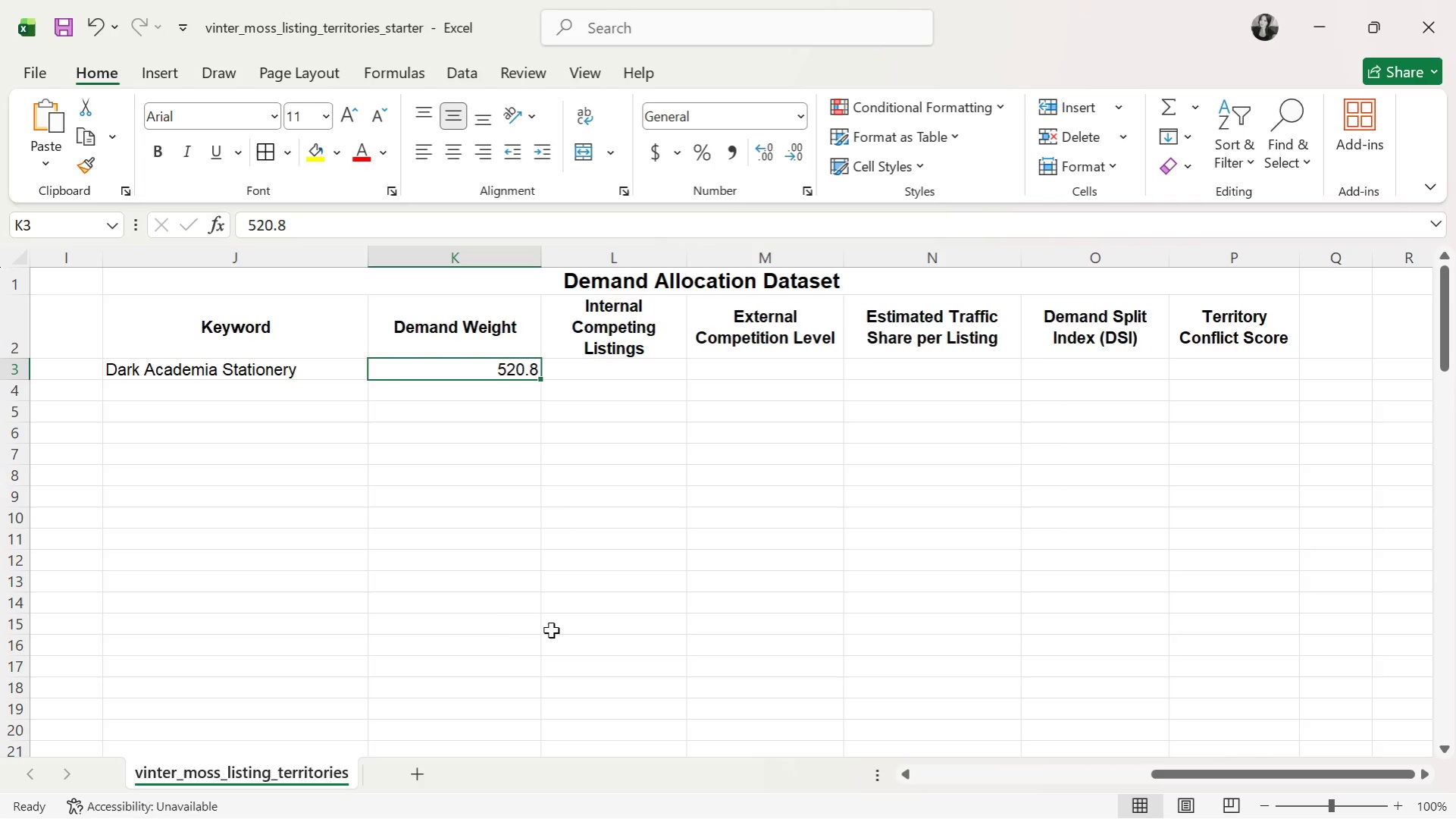 
left_click([512, 621])
 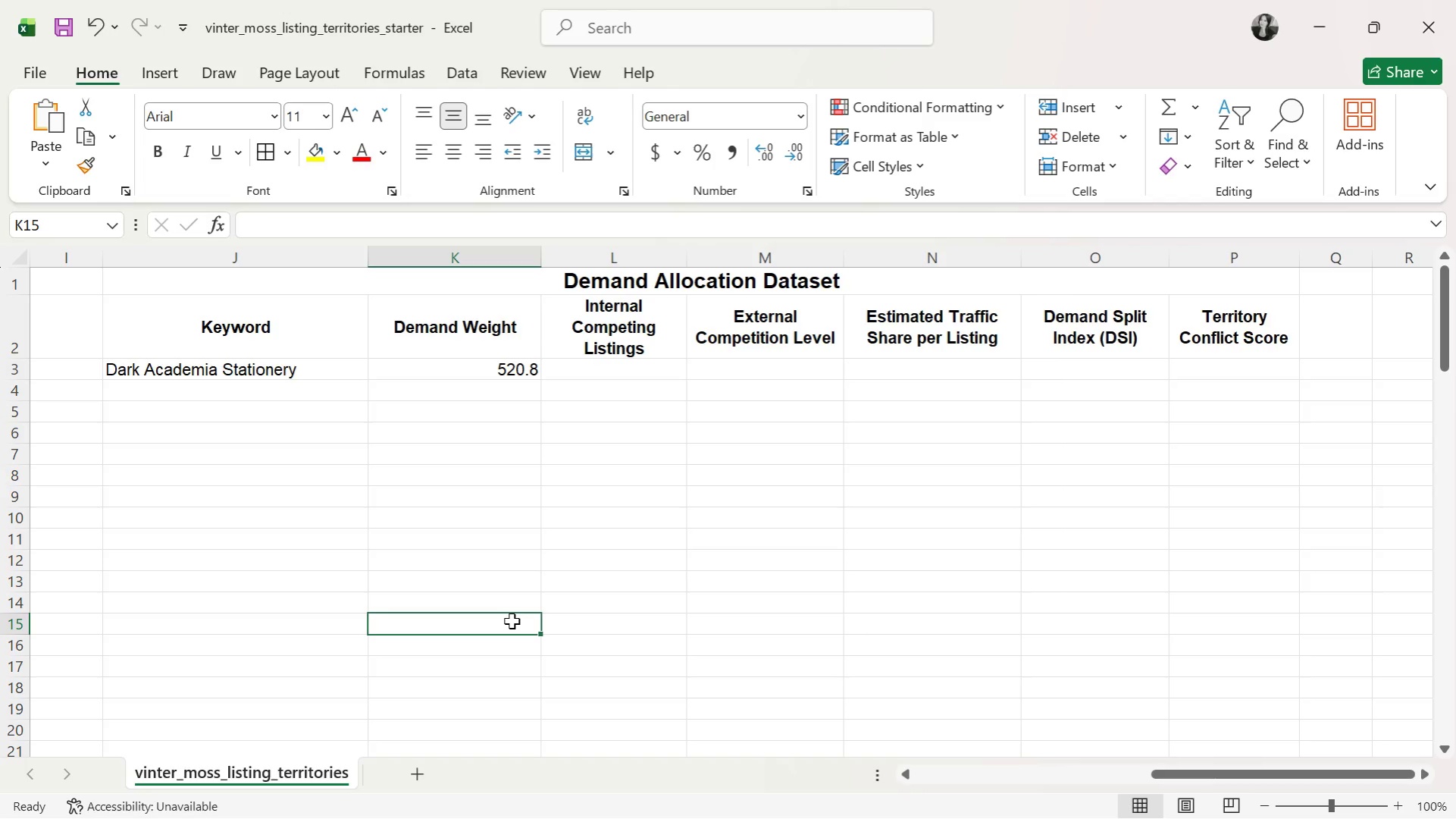 
wait(7.3)
 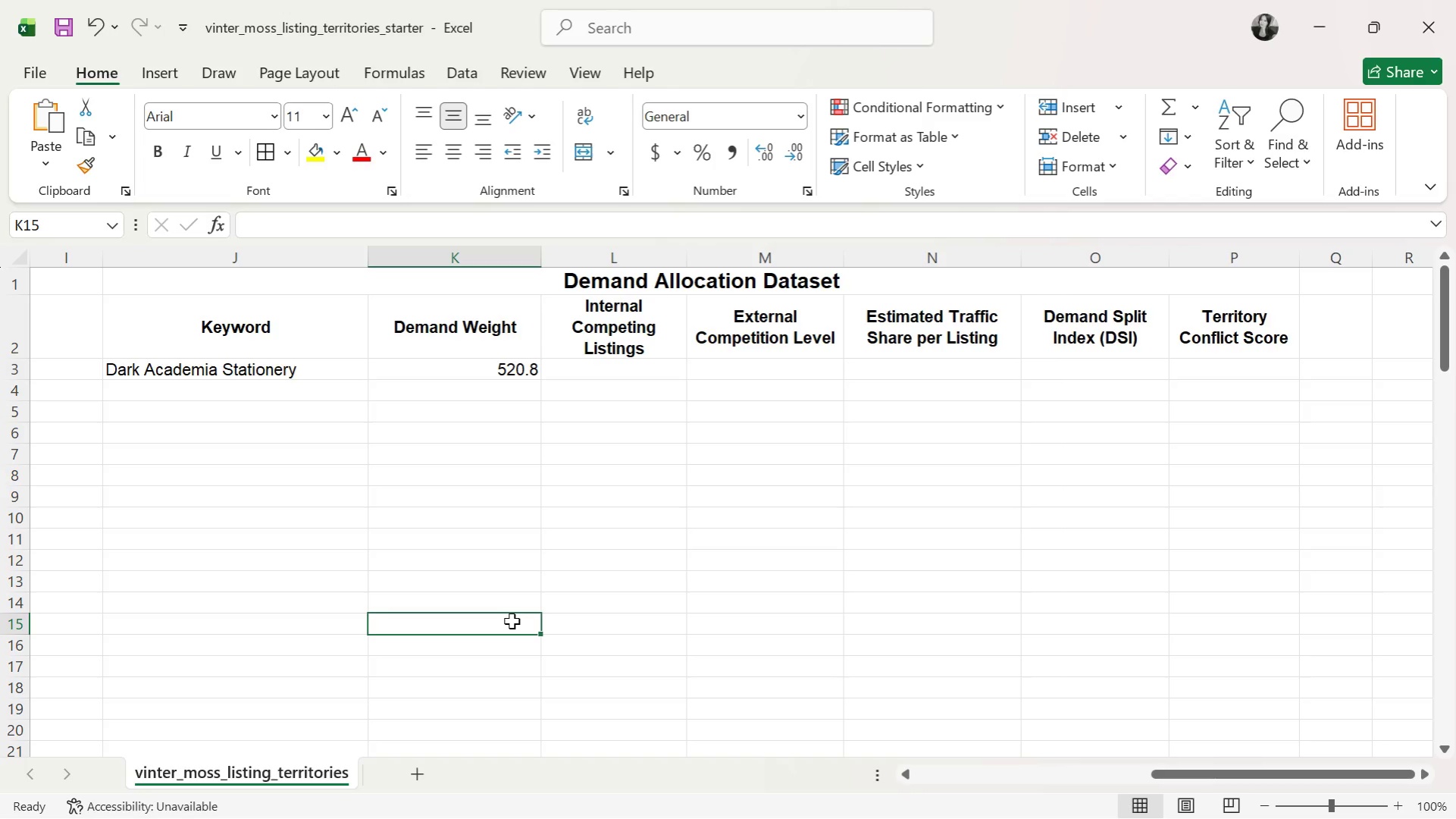 
key(Alt+AltLeft)
 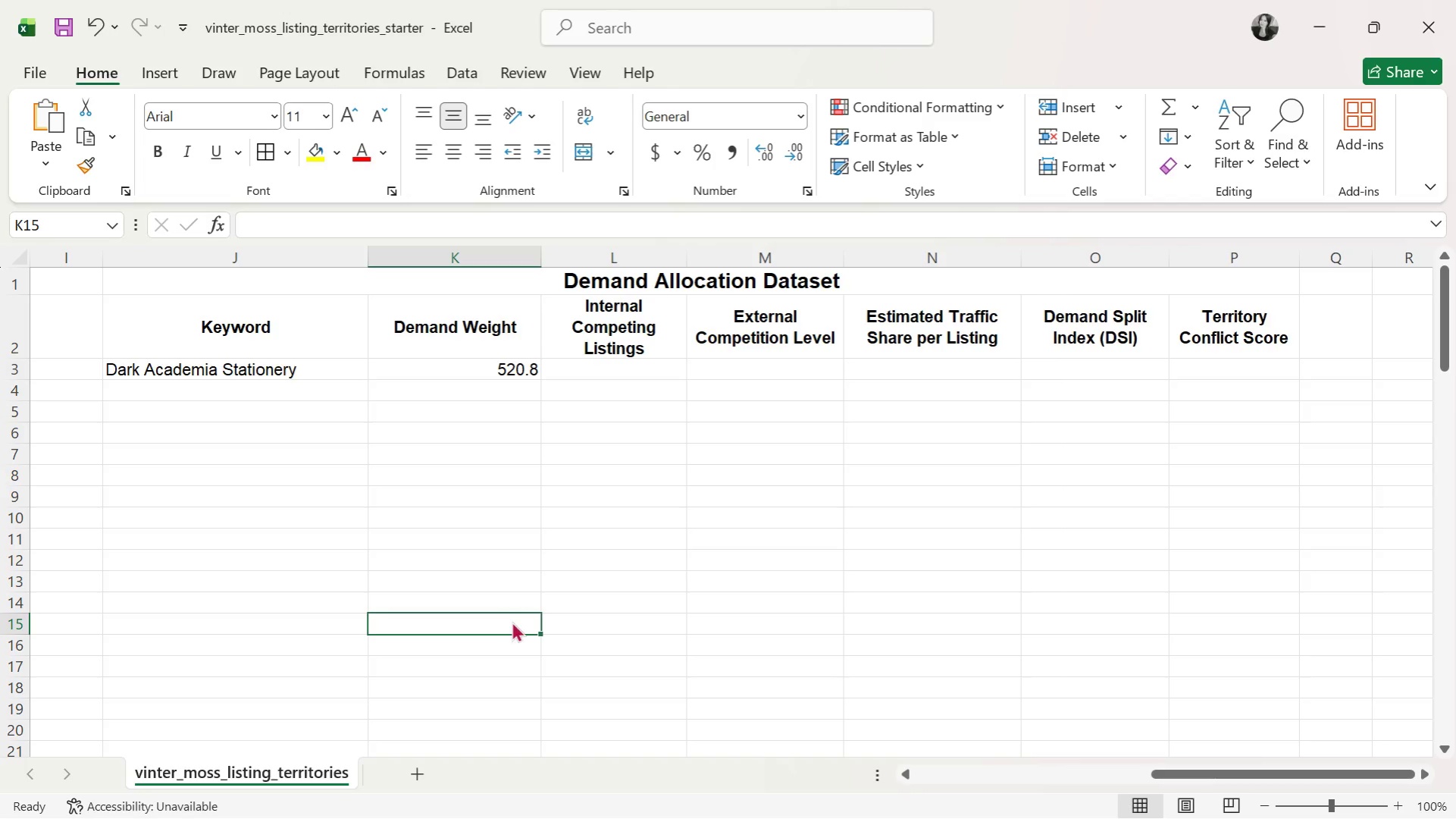 
key(Alt+Tab)
 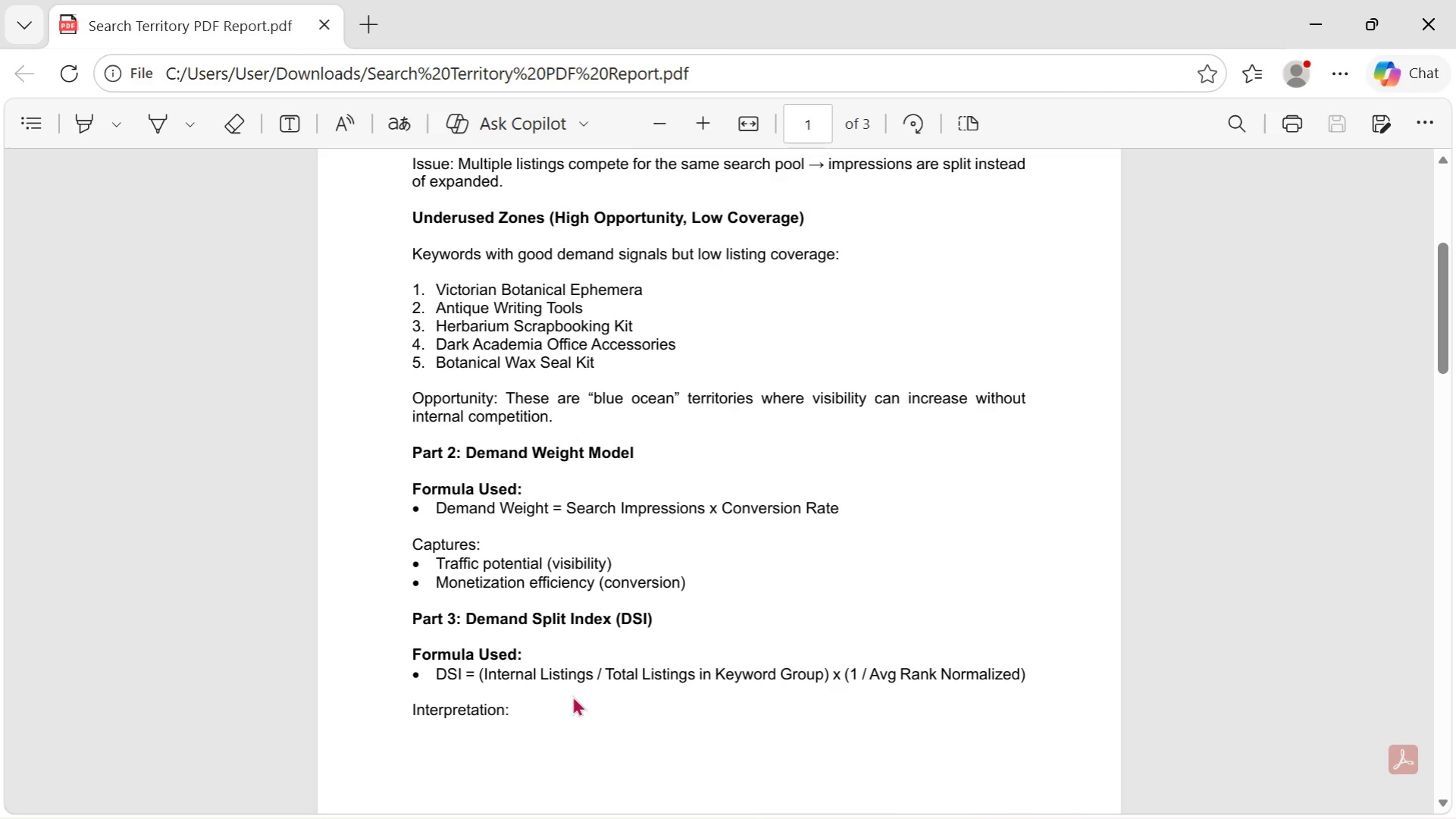 
wait(8.78)
 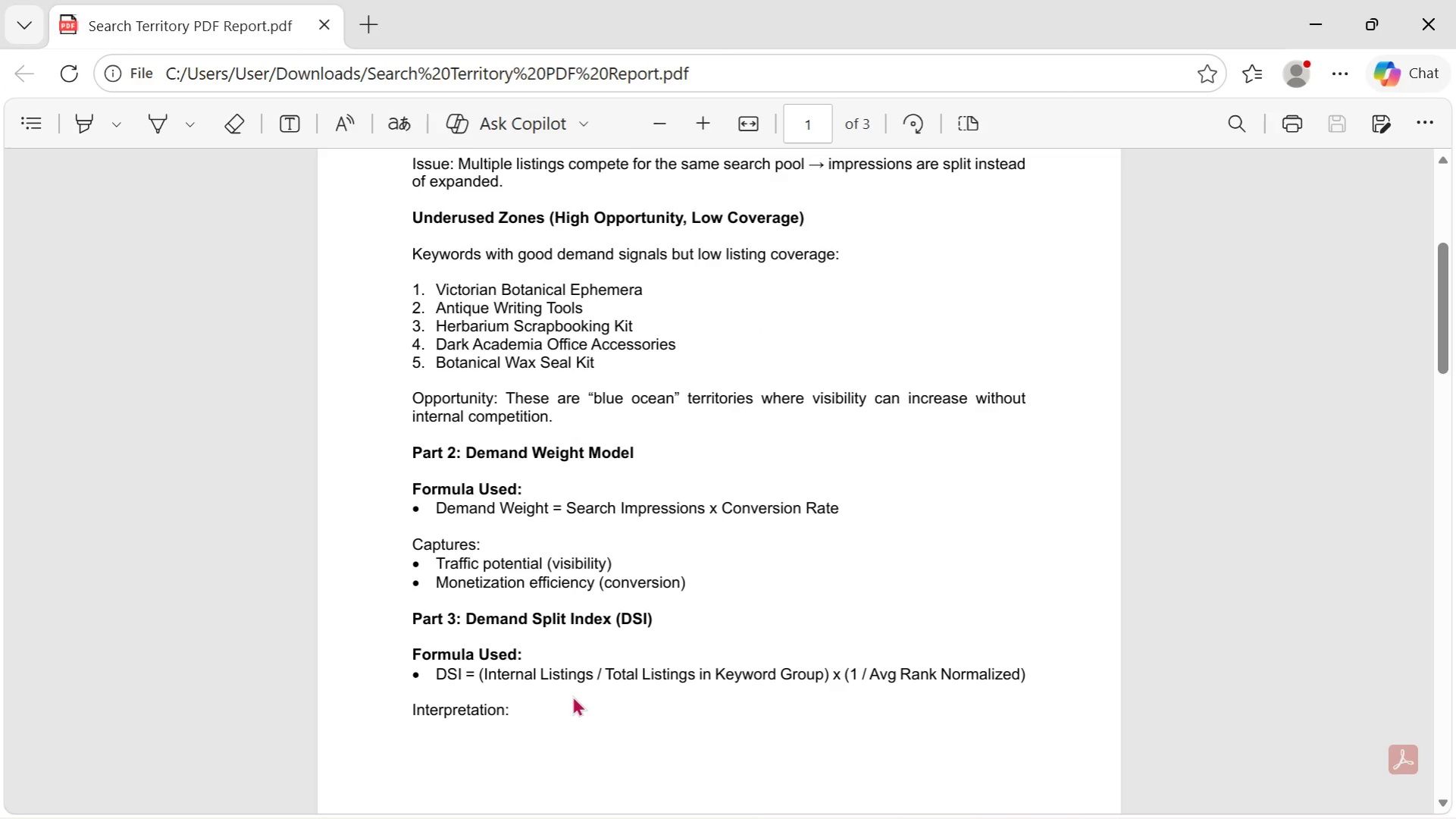 
key(Alt+Tab)
 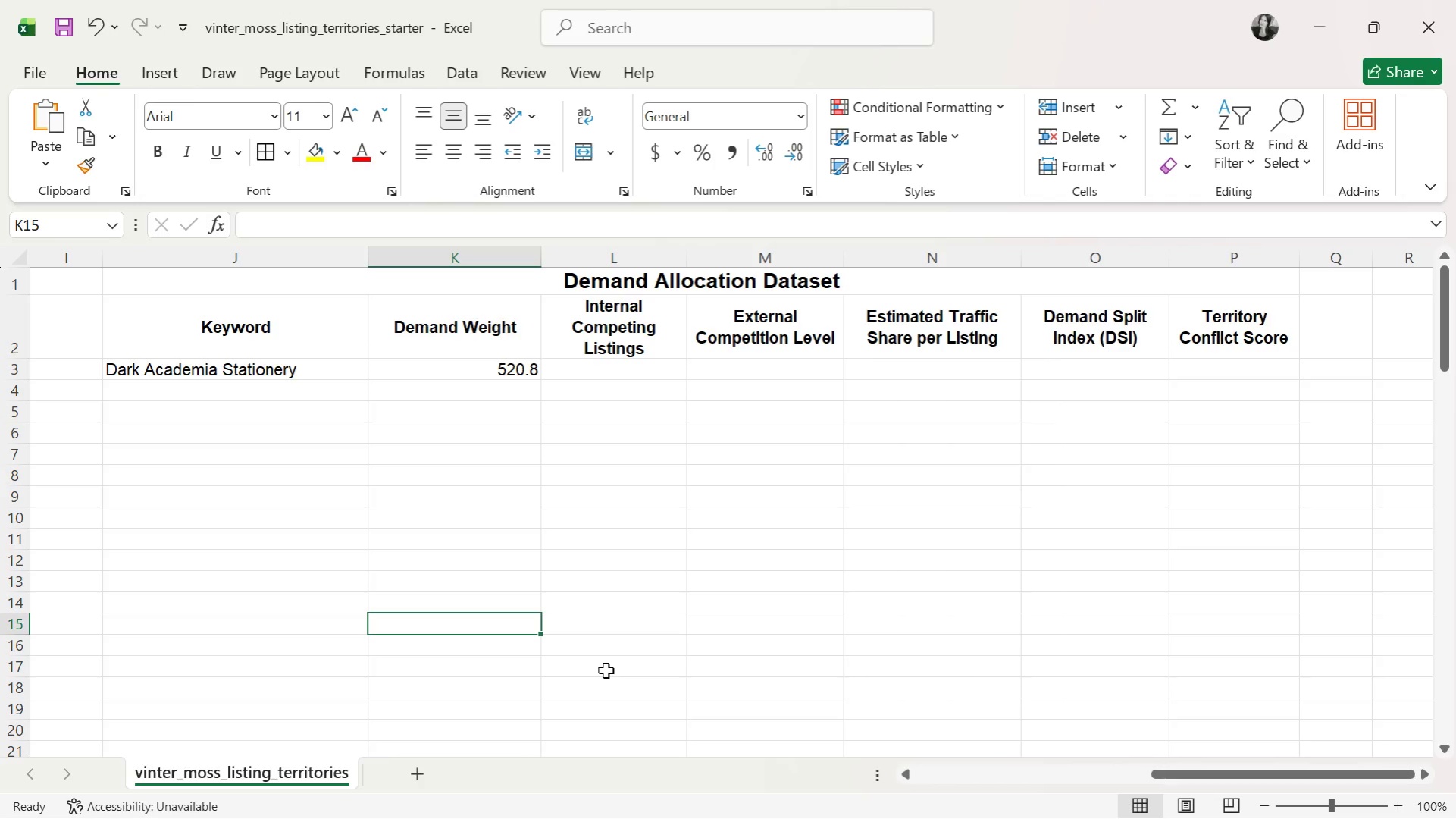 
wait(17.42)
 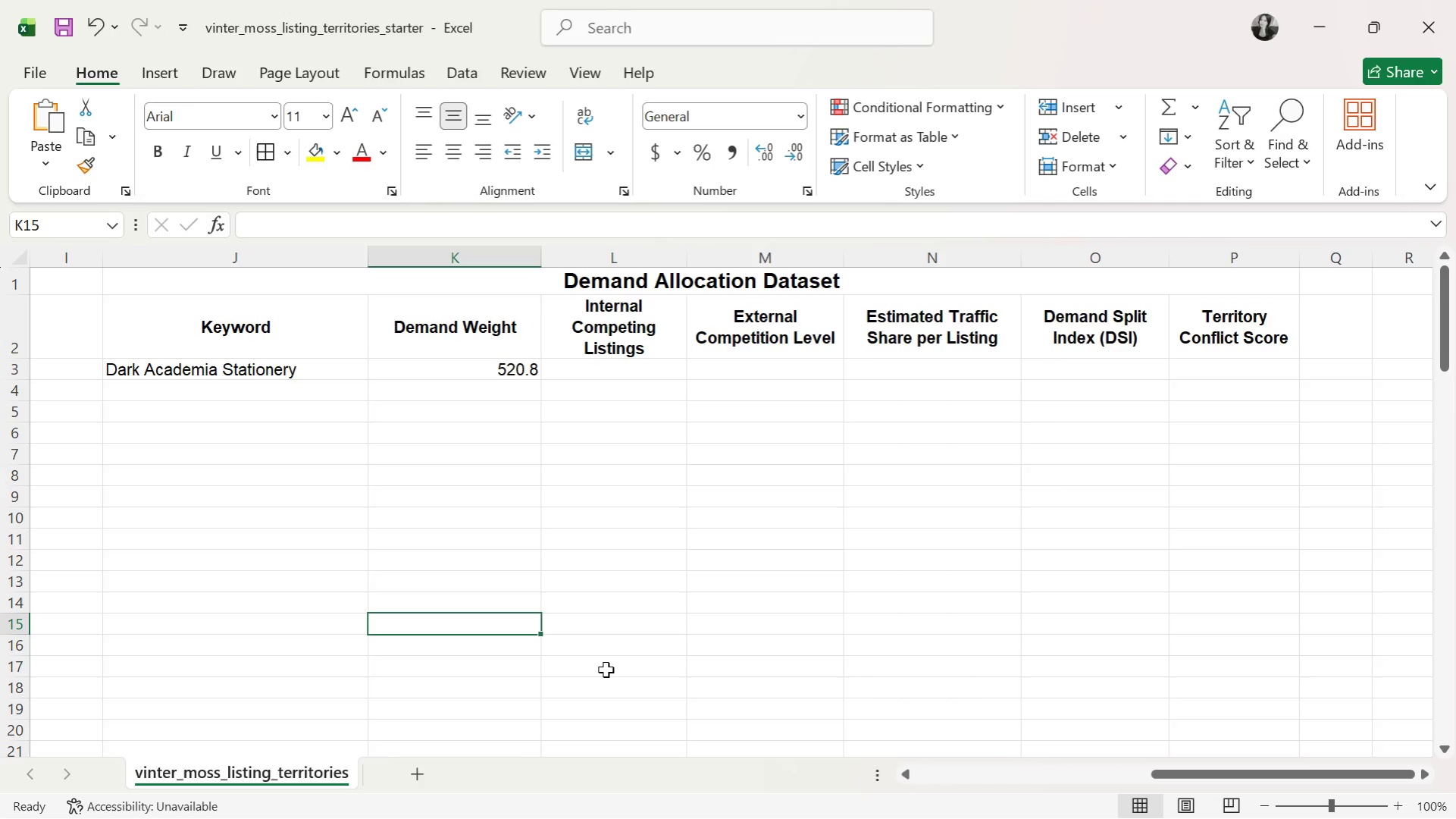 
key(Alt+Tab)
 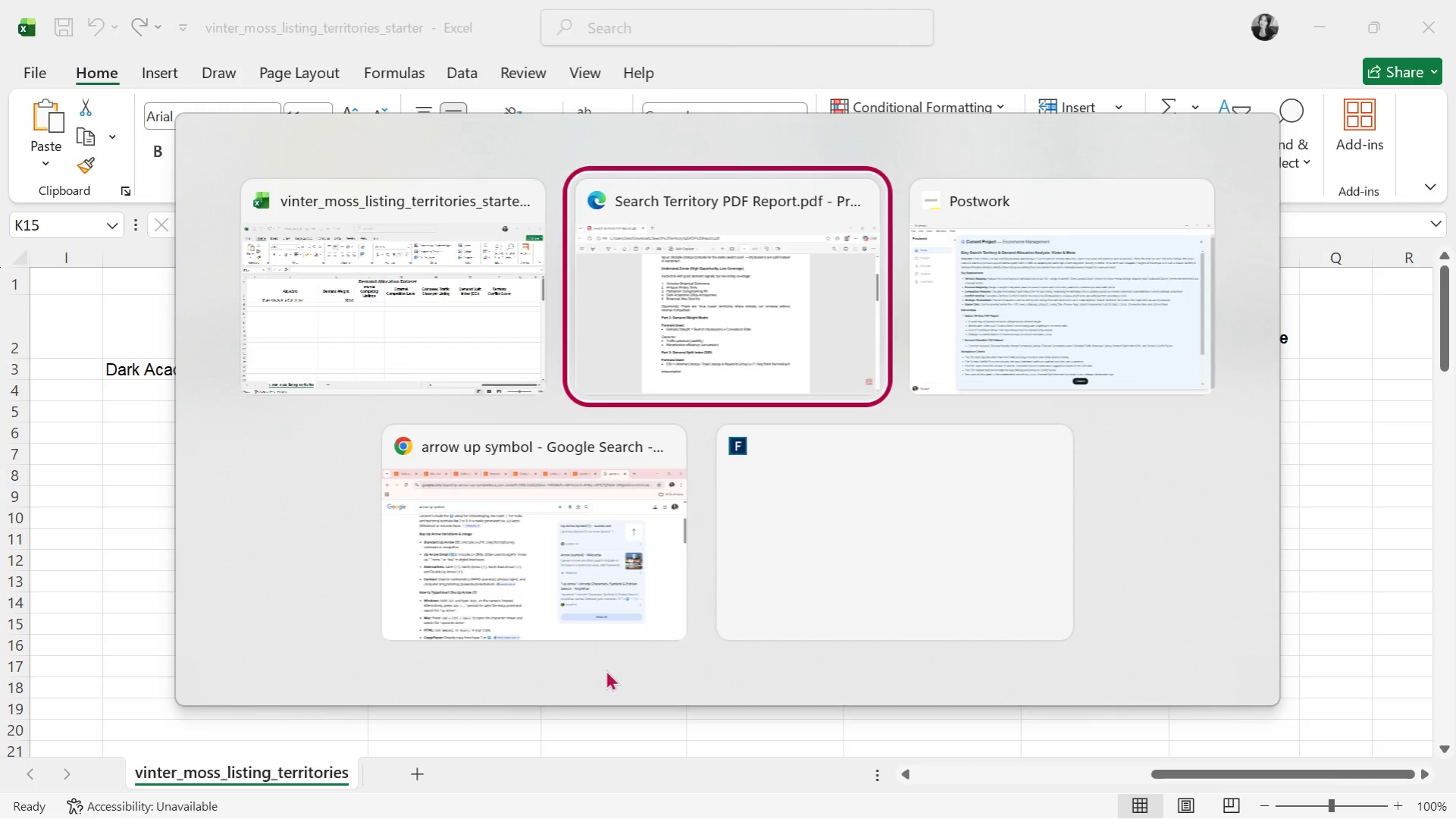 
key(Alt+Tab)
 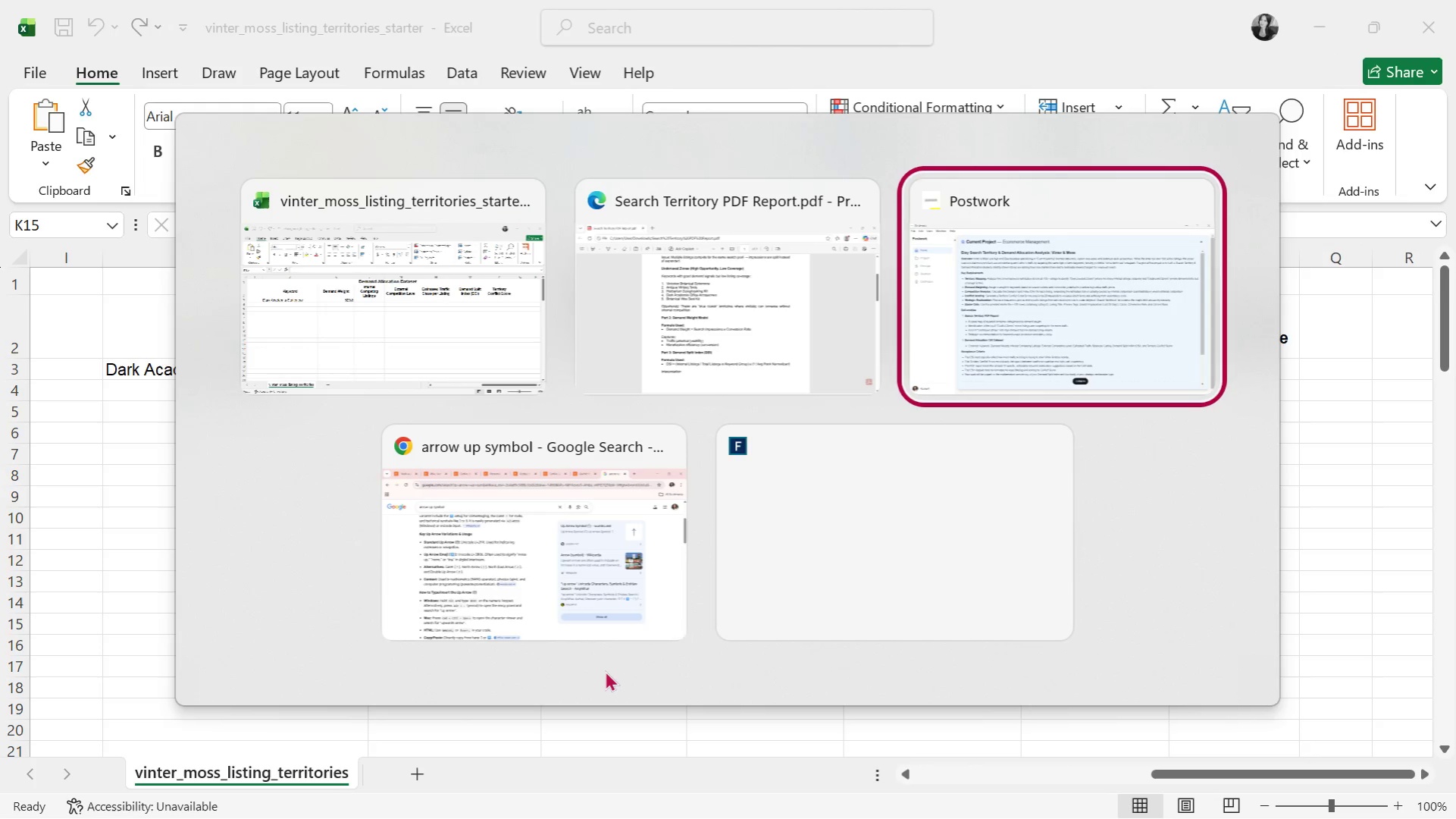 
key(Alt+Tab)
 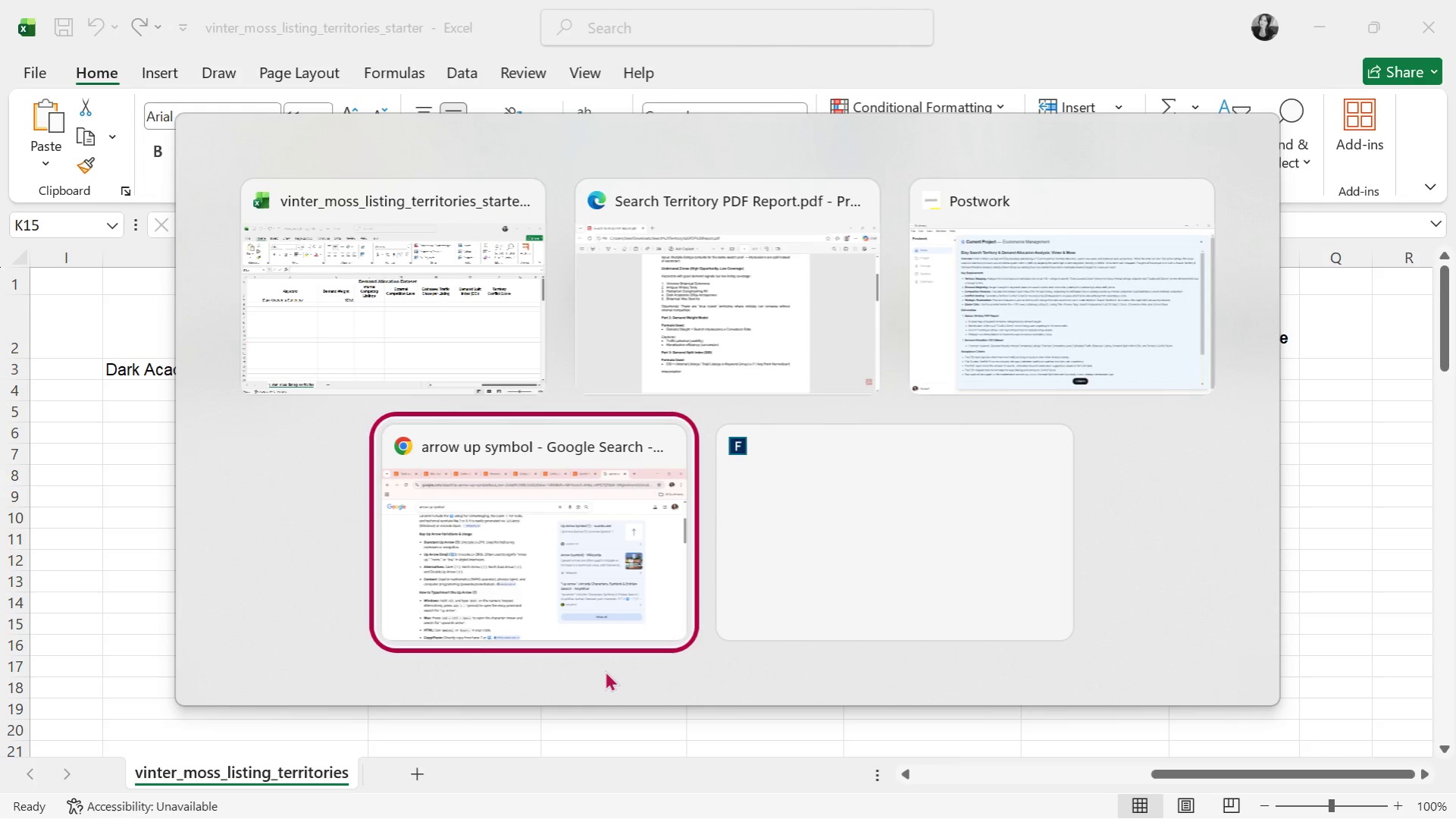 
key(Alt+Tab)
 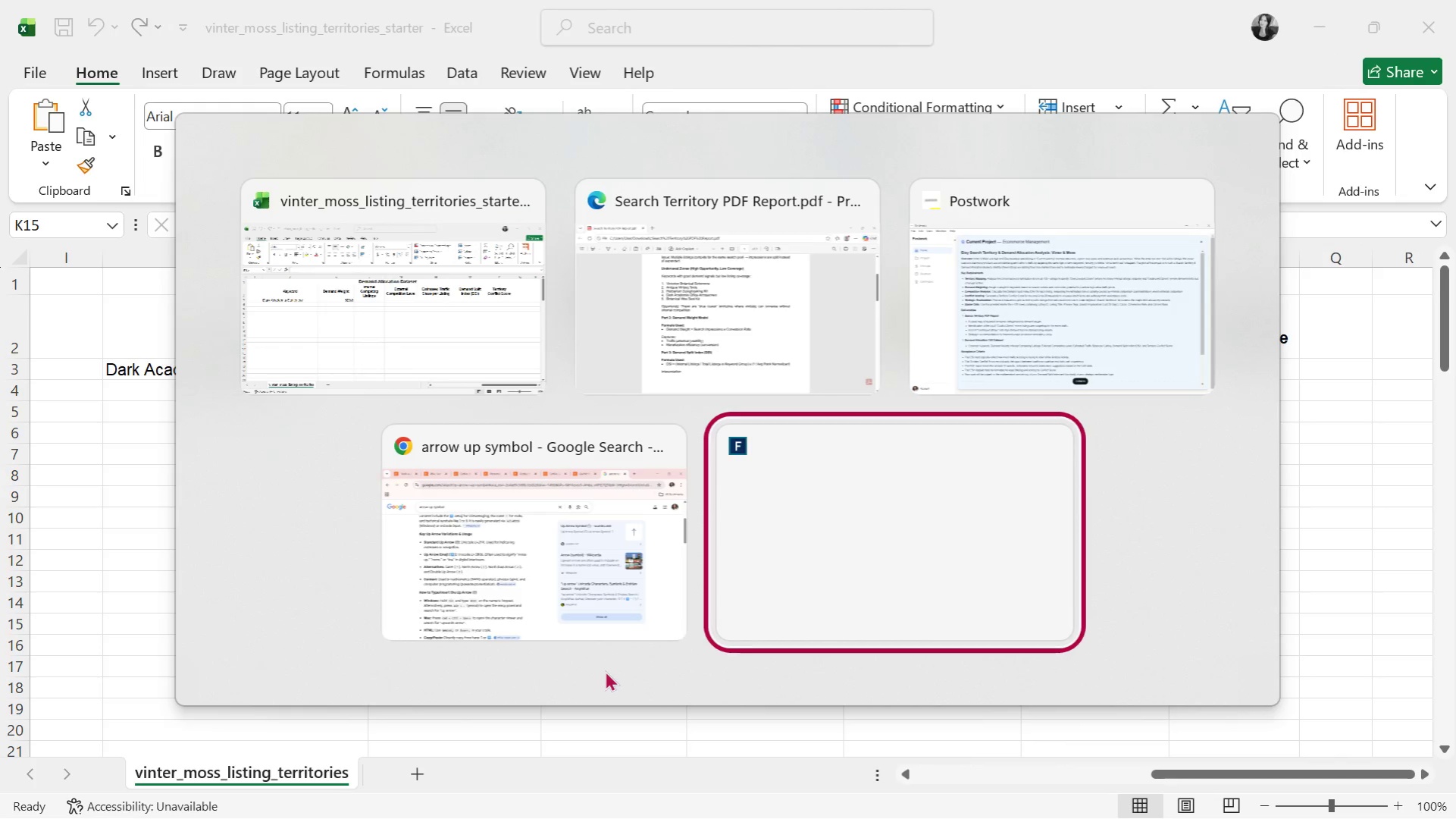 
key(Alt+Tab)
 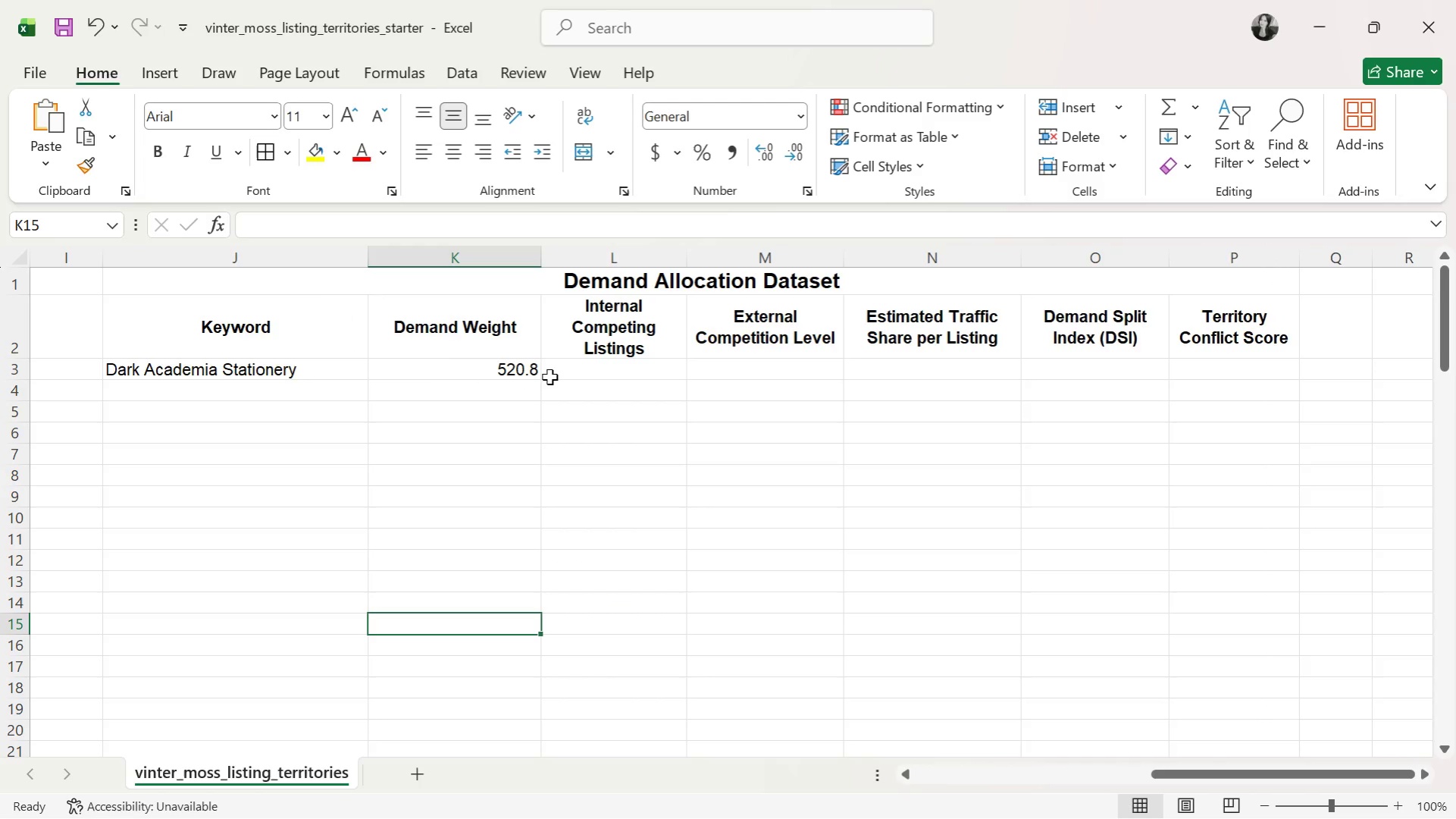 
left_click([296, 388])
 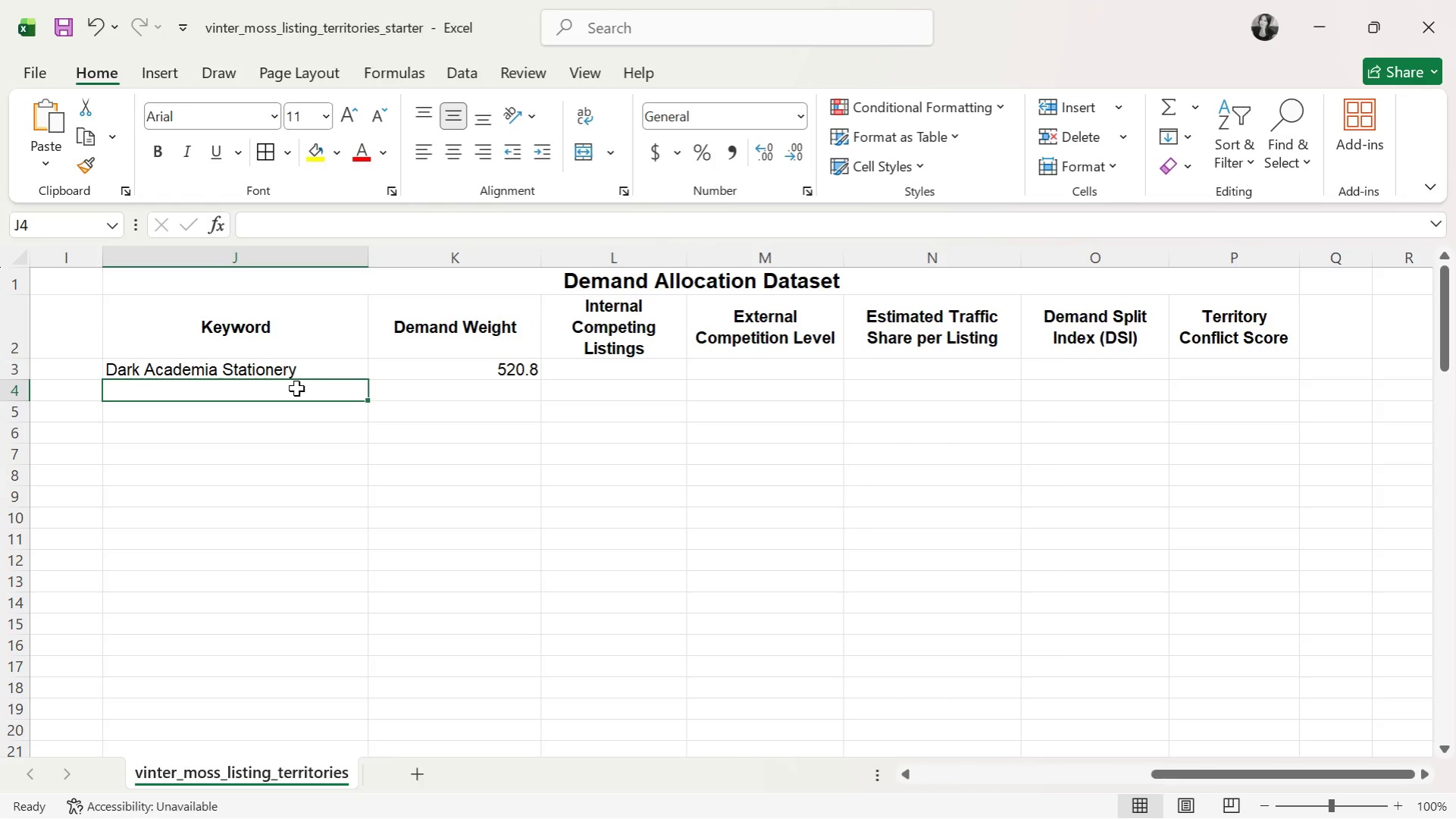 
wait(7.36)
 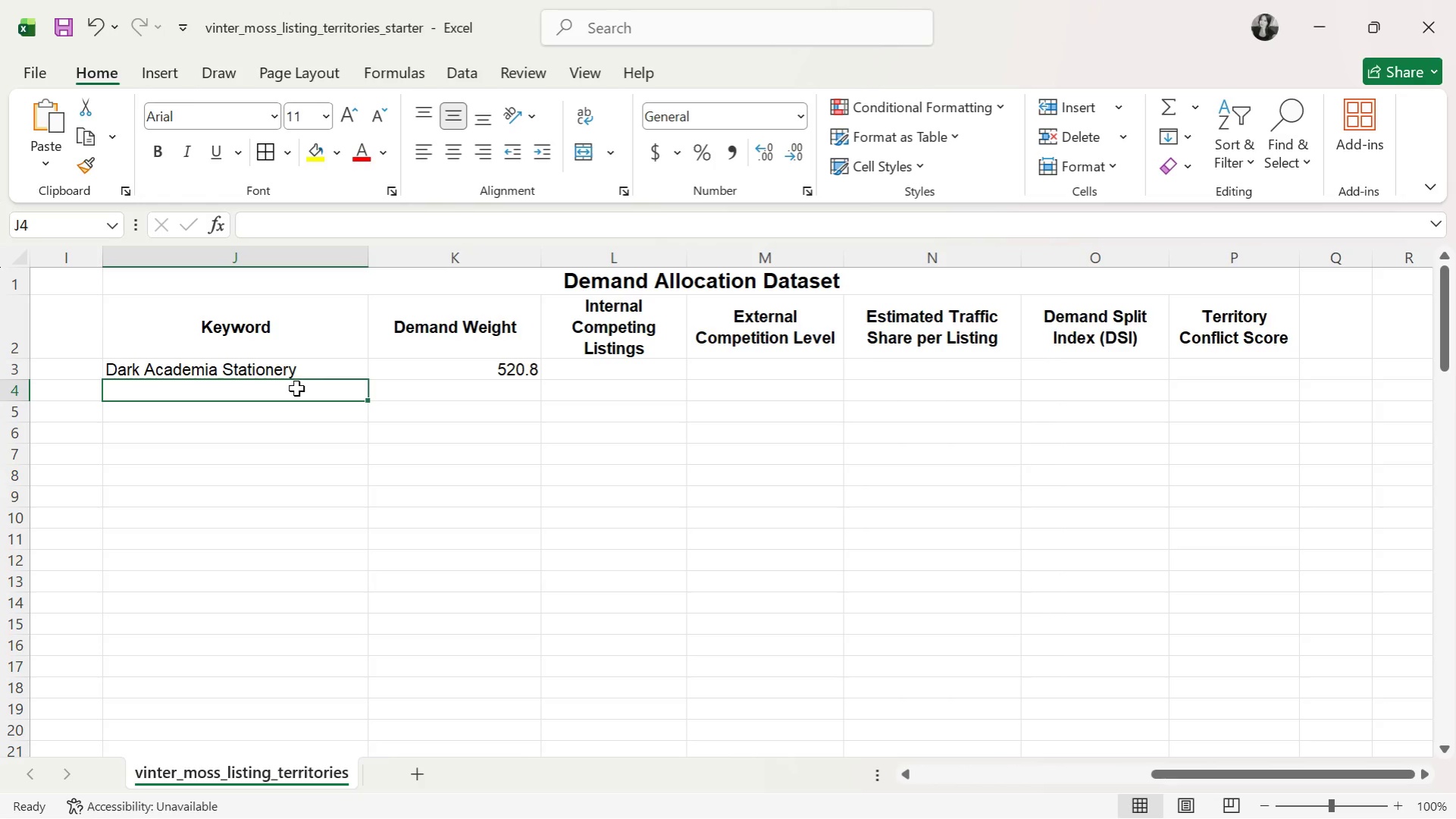 
left_click([512, 384])
 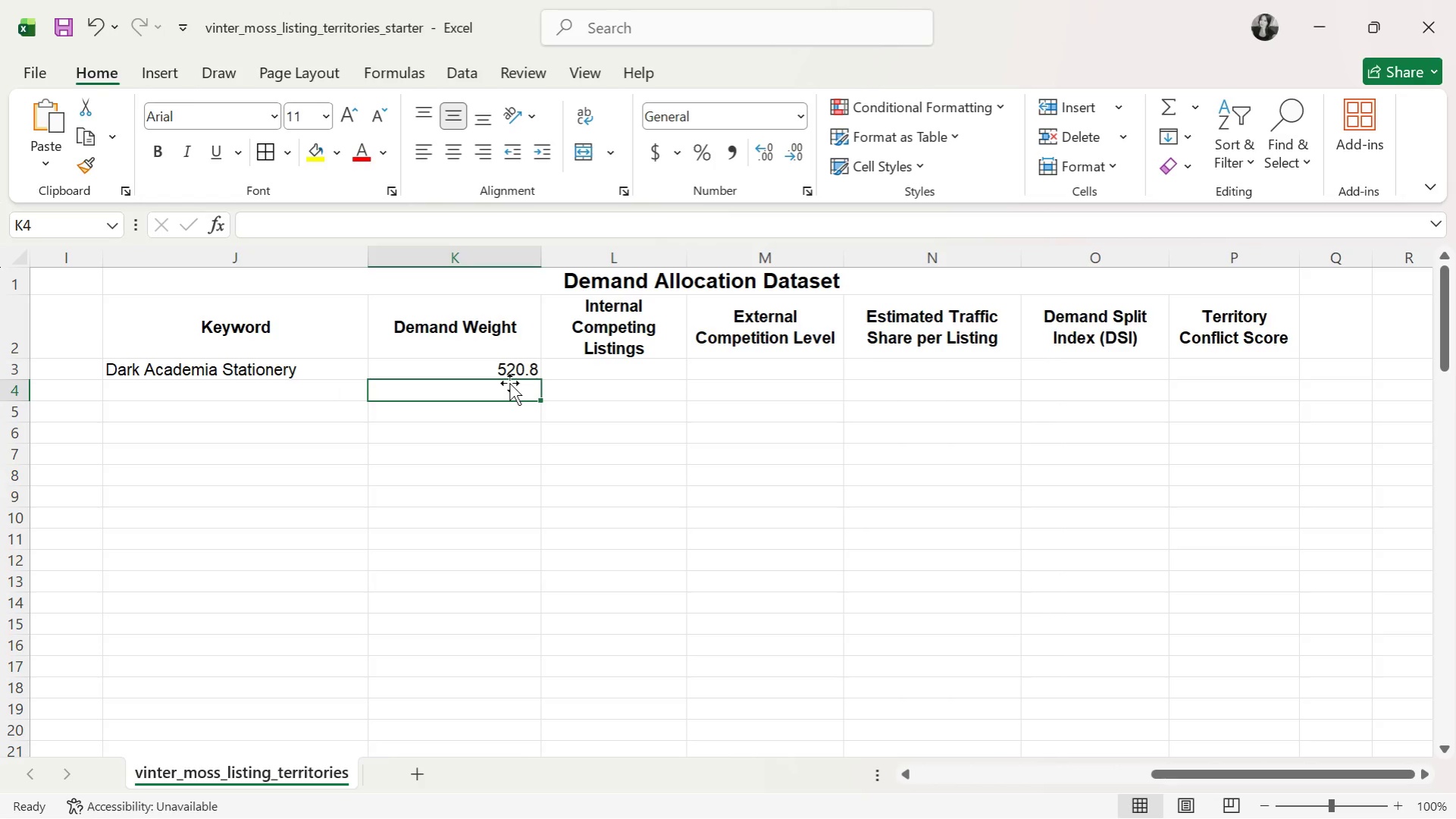 
wait(11.03)
 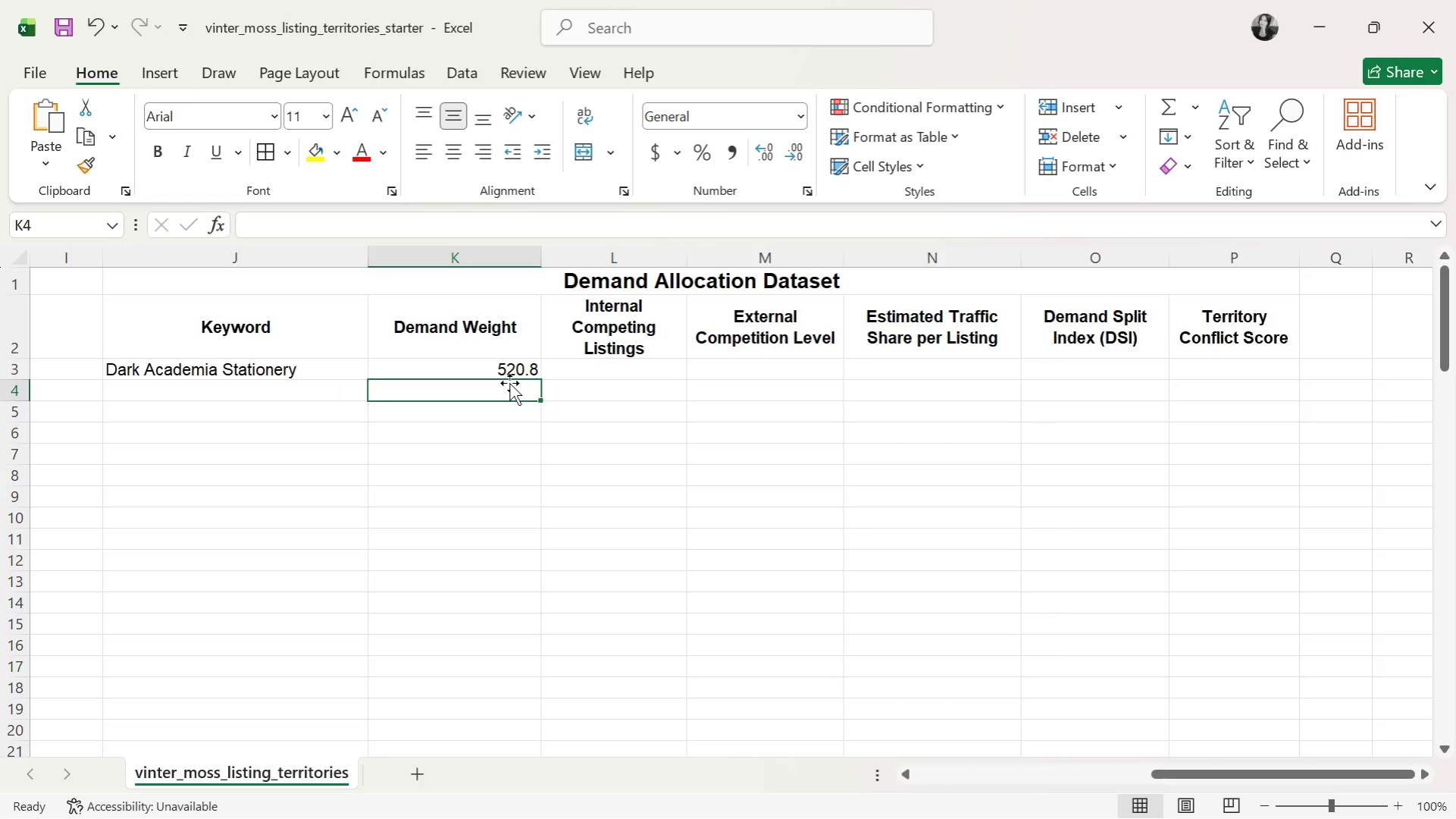 
left_click([553, 428])
 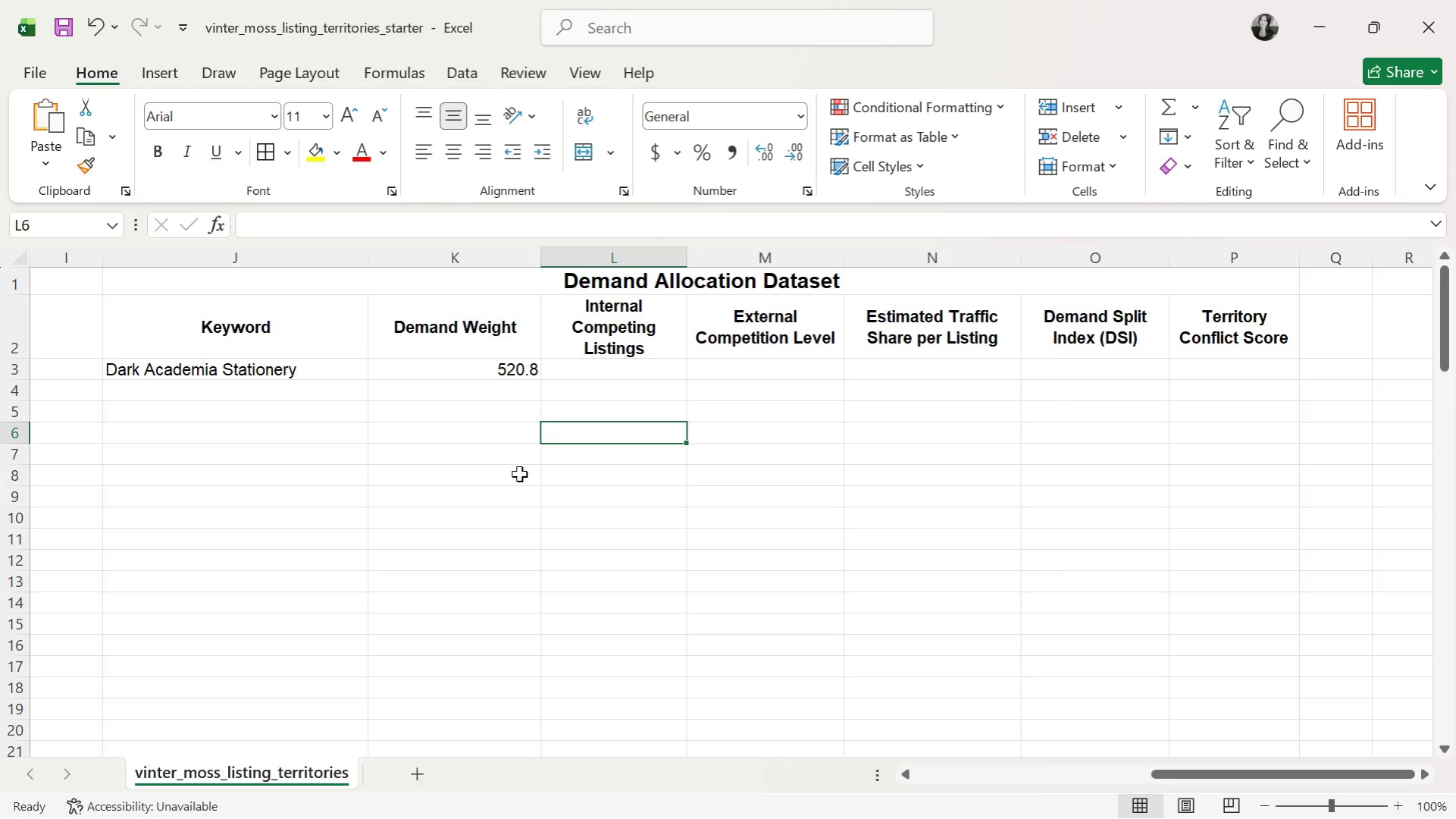 
wait(8.59)
 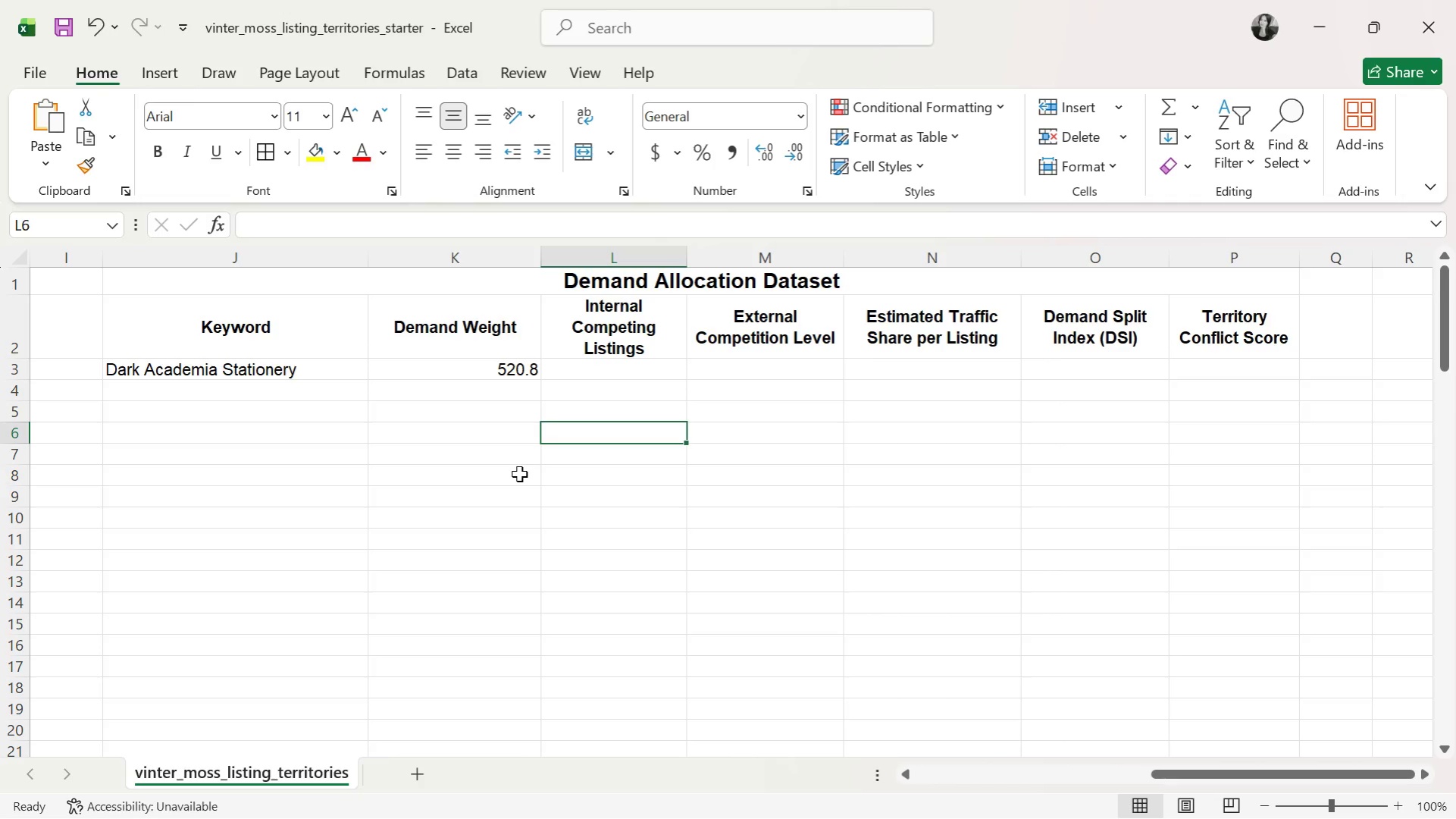 
type(Jp)
key(Backspace)
type(ournaling )
 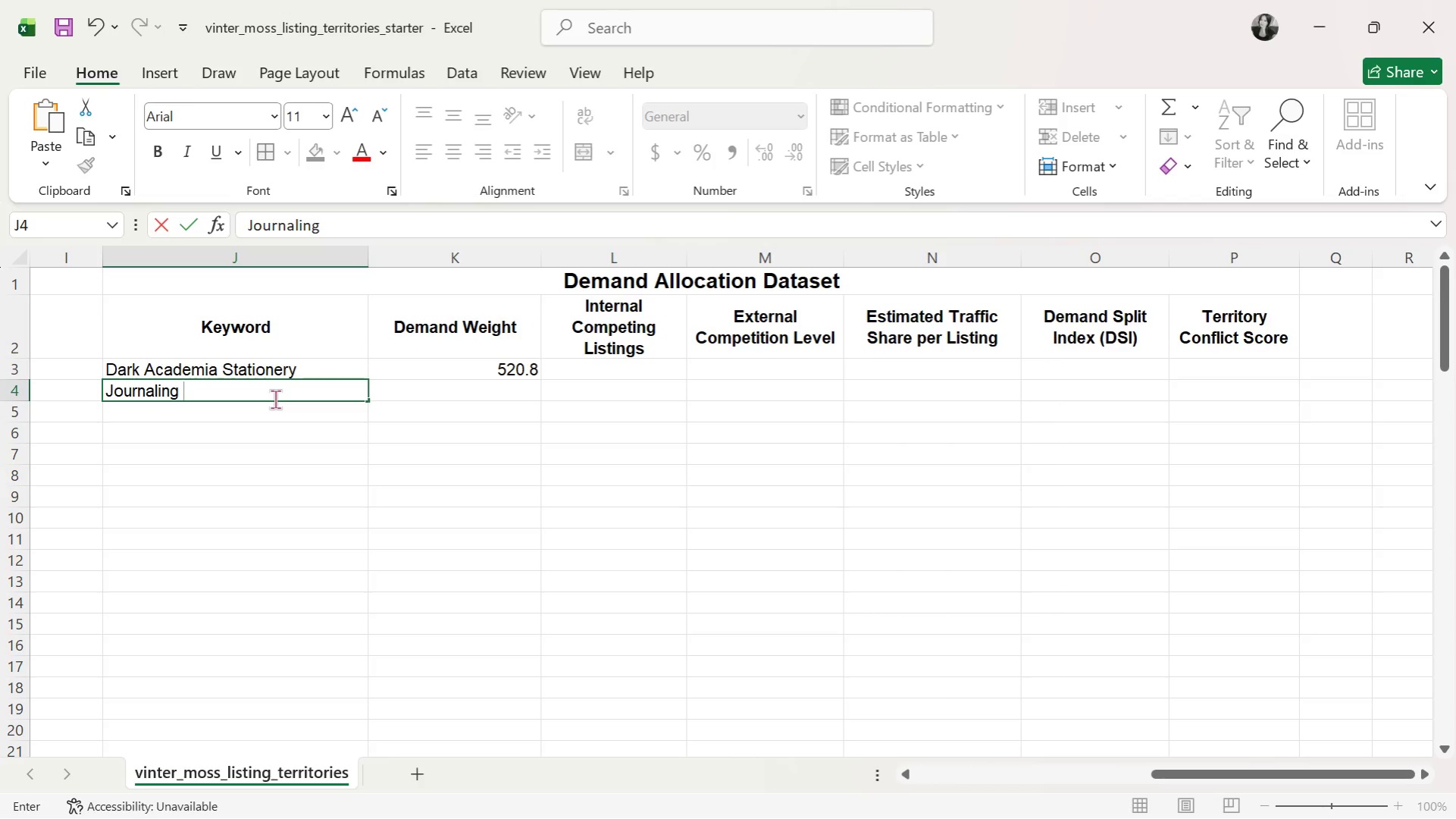 
wait(15.8)
 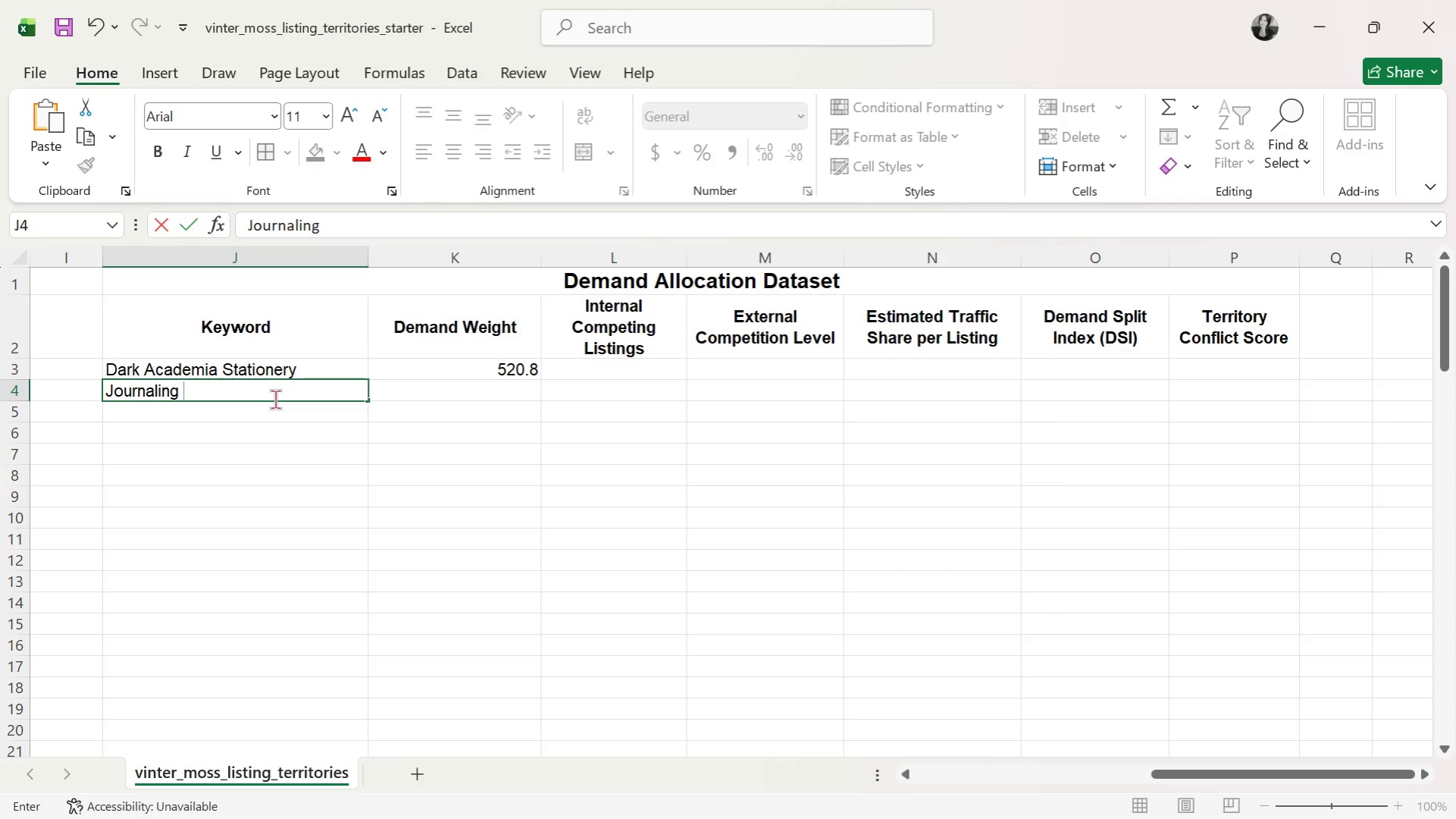 
type(Supplies)
 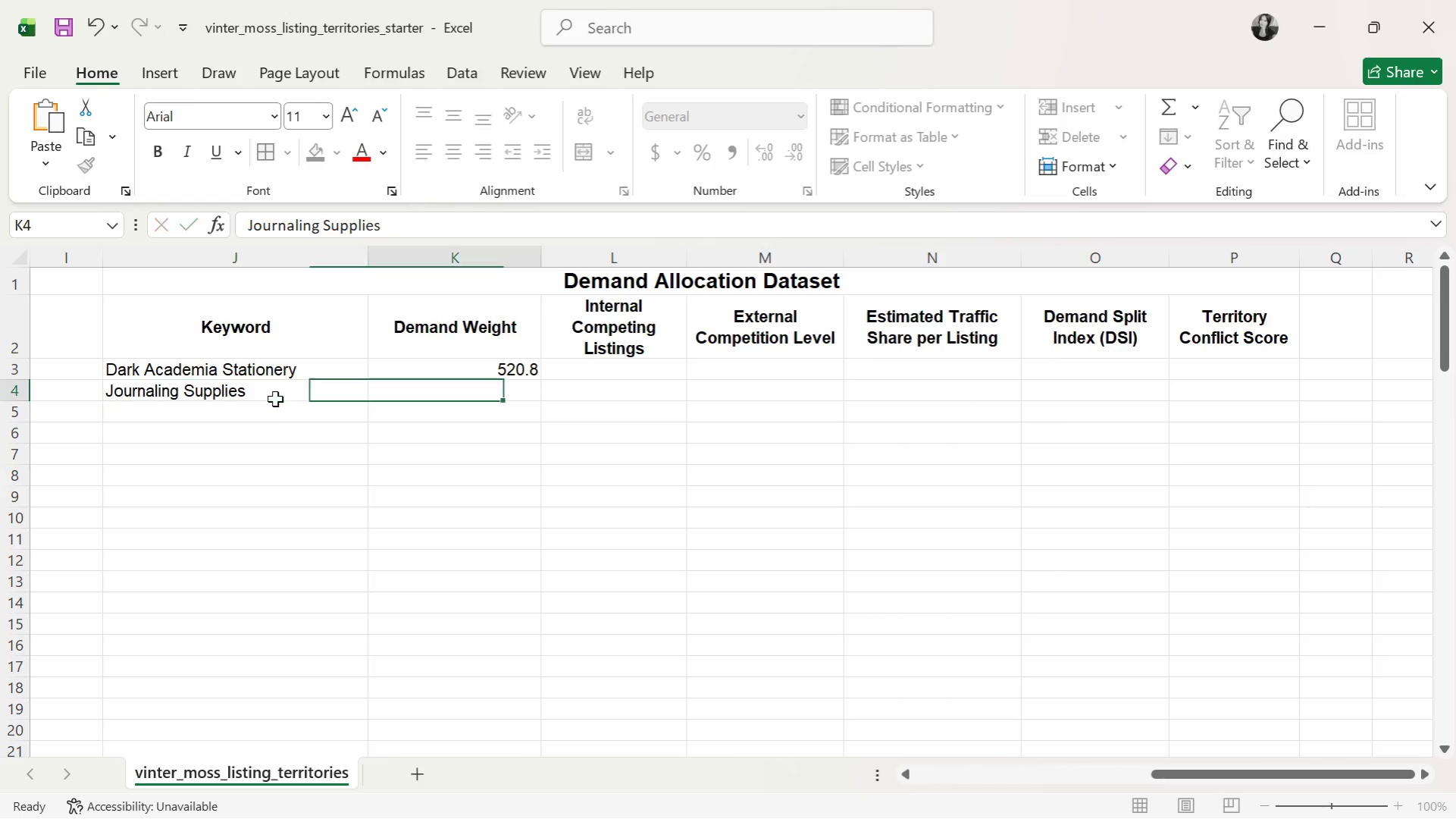 
key(ArrowRight)
 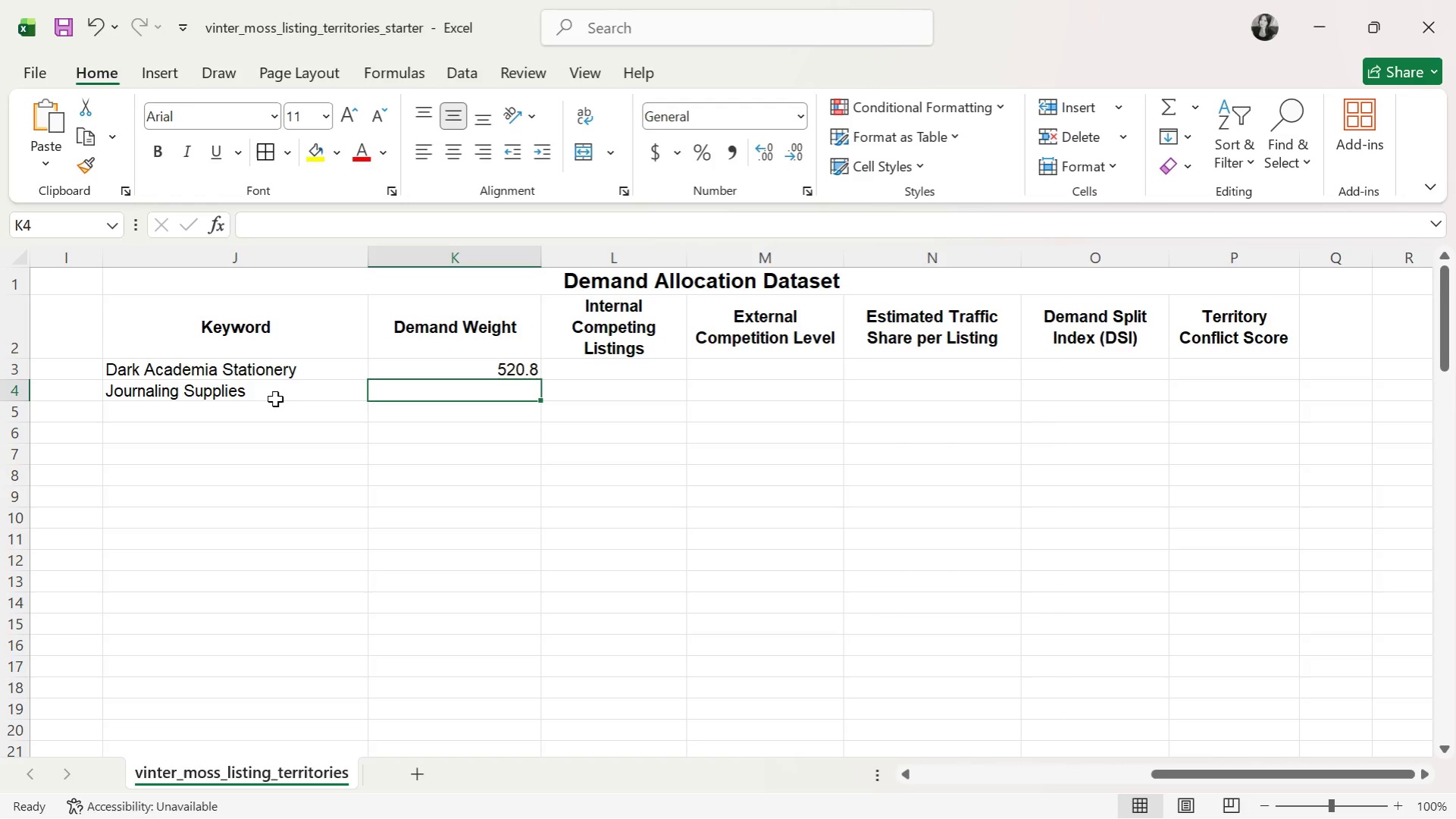 
wait(6.7)
 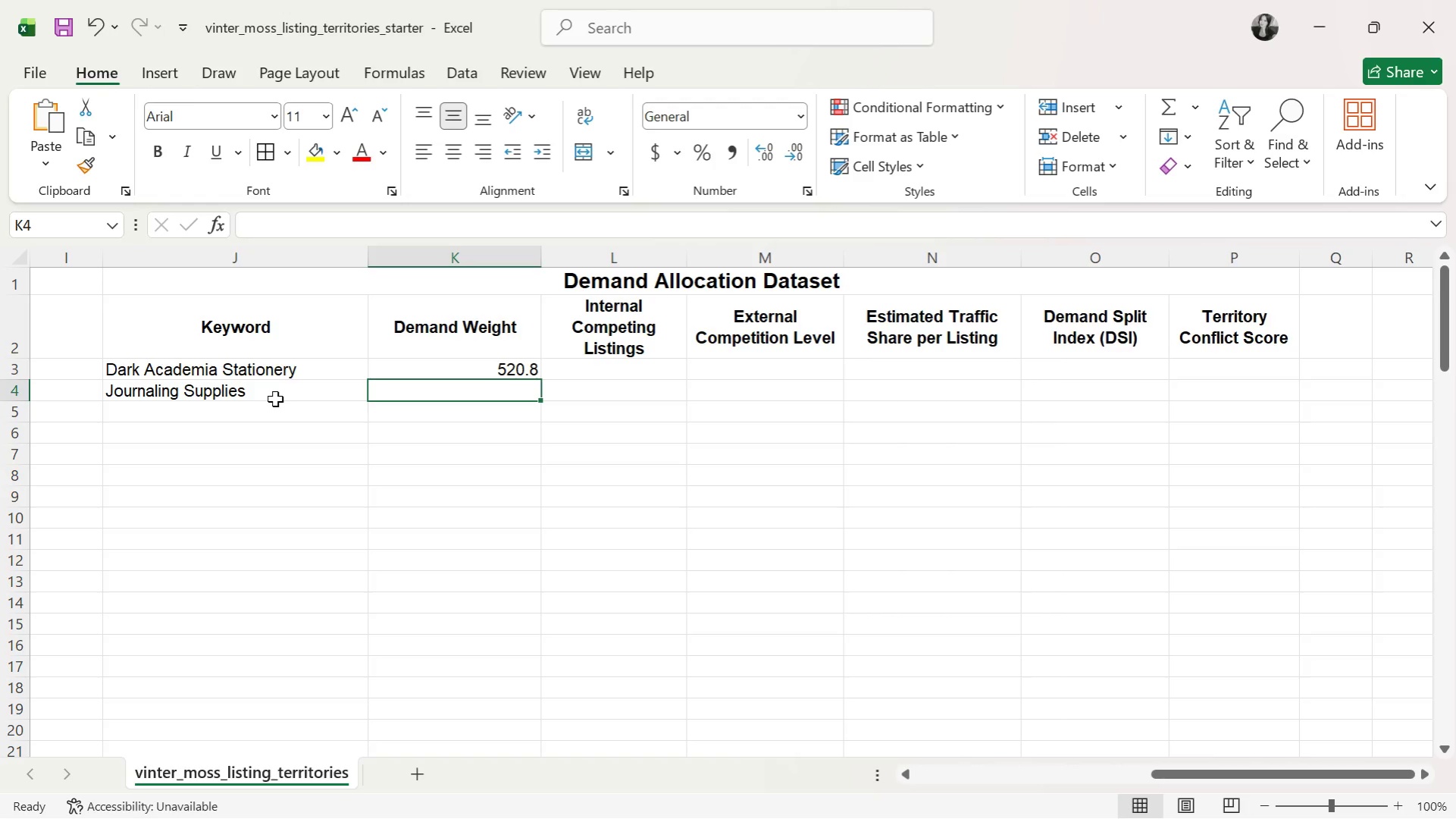 
type(489.5)
 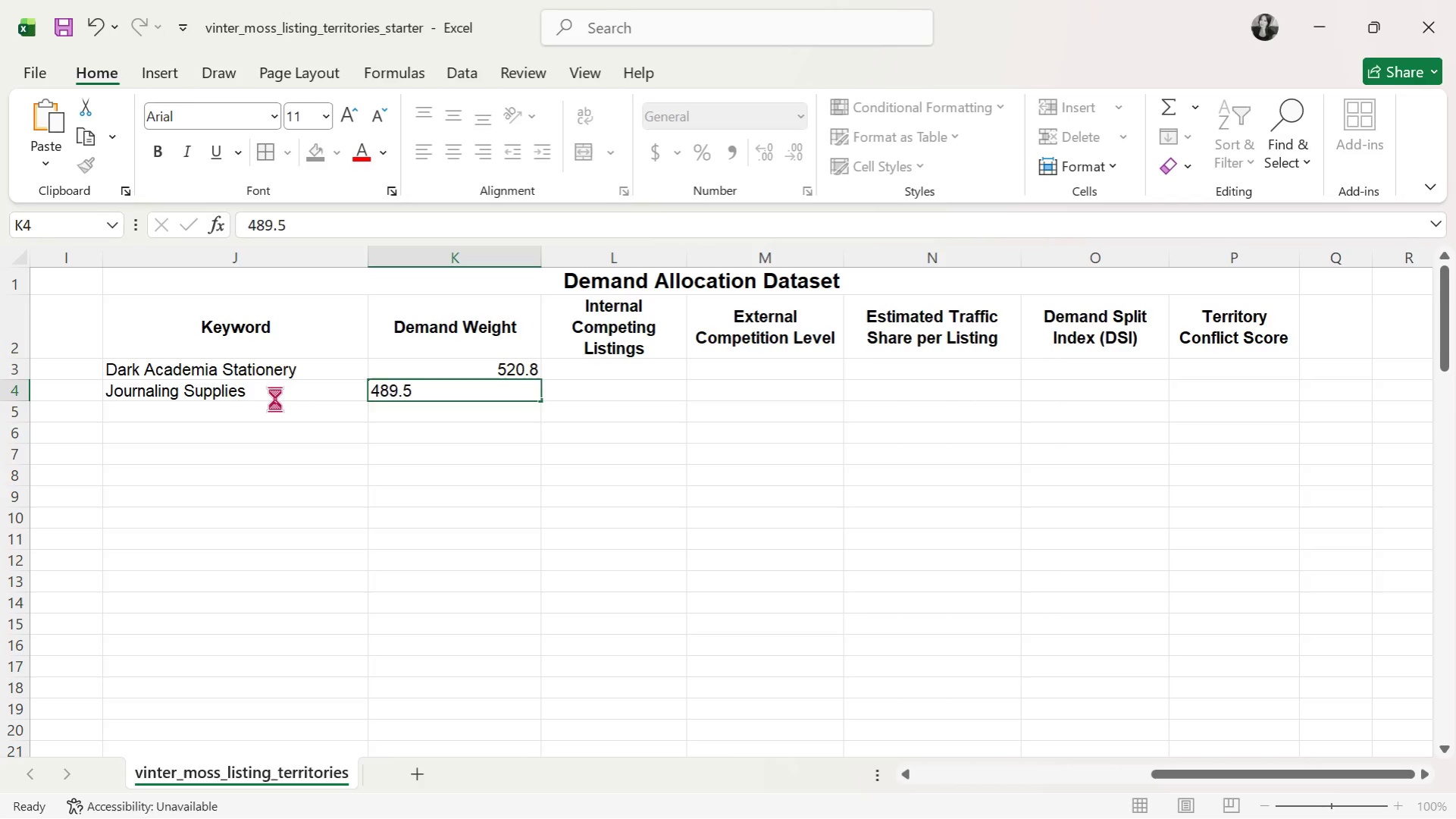 
key(ArrowDown)
 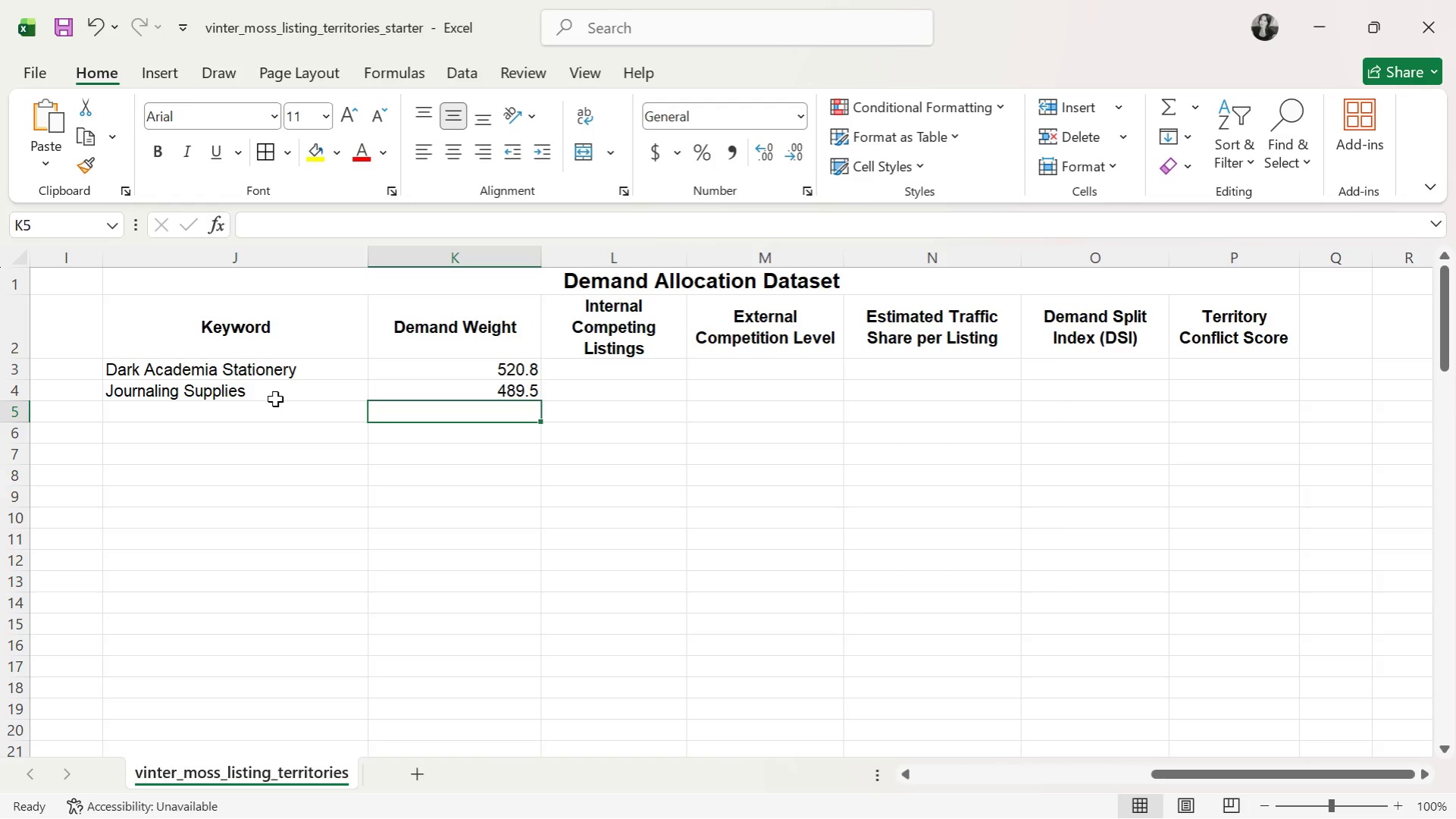 
wait(16.72)
 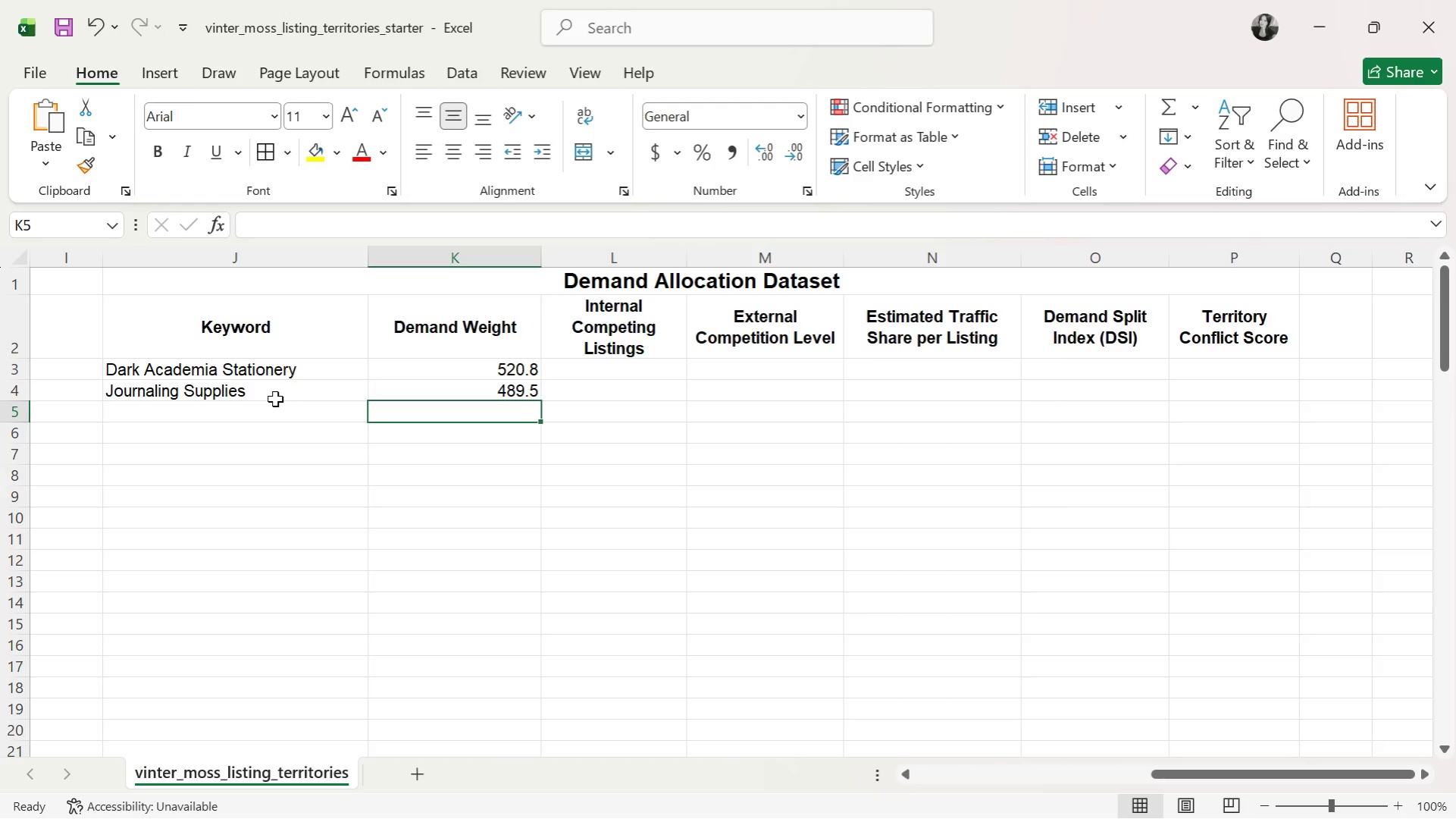 
left_click([497, 511])
 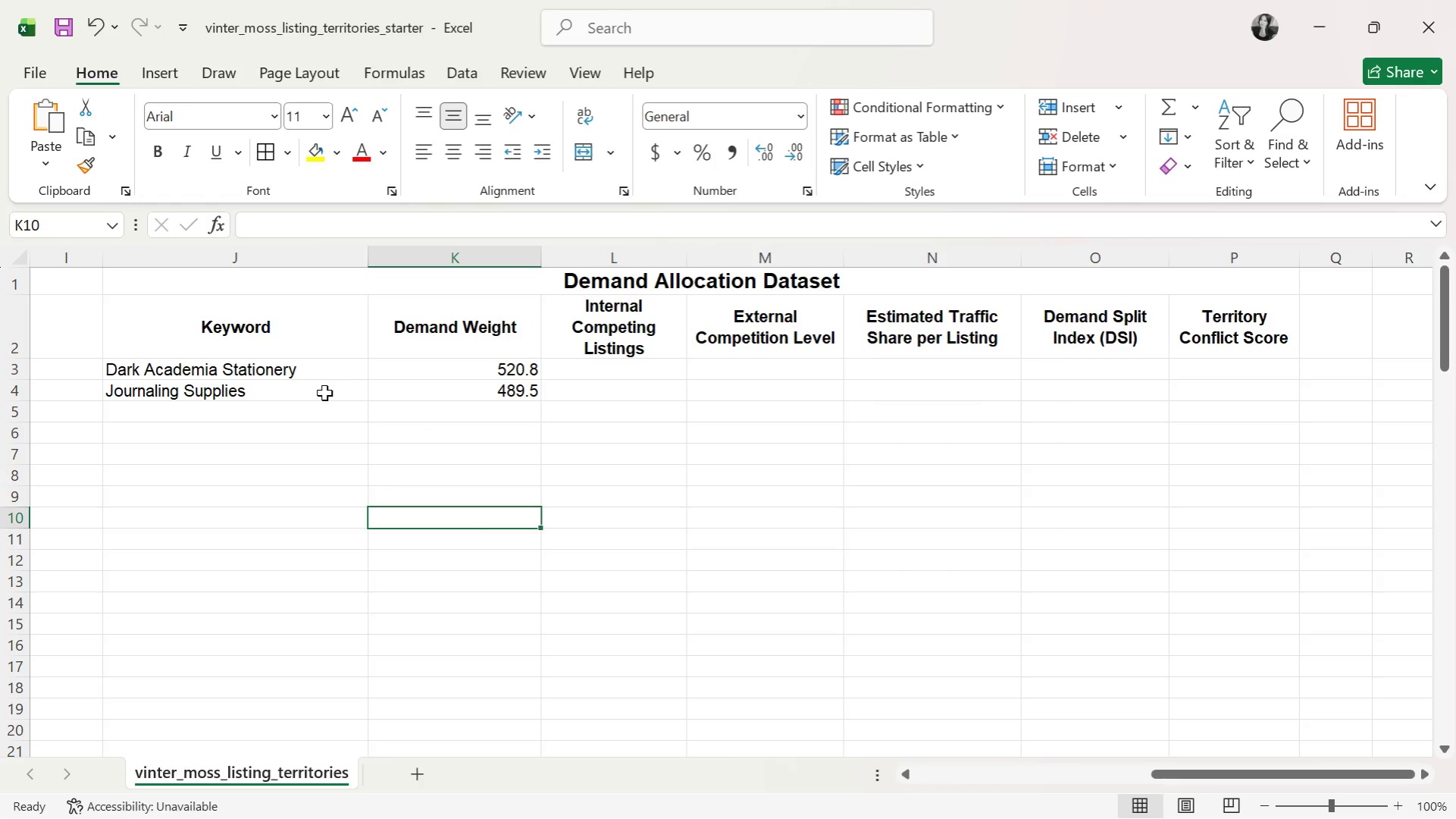 
left_click([324, 394])
 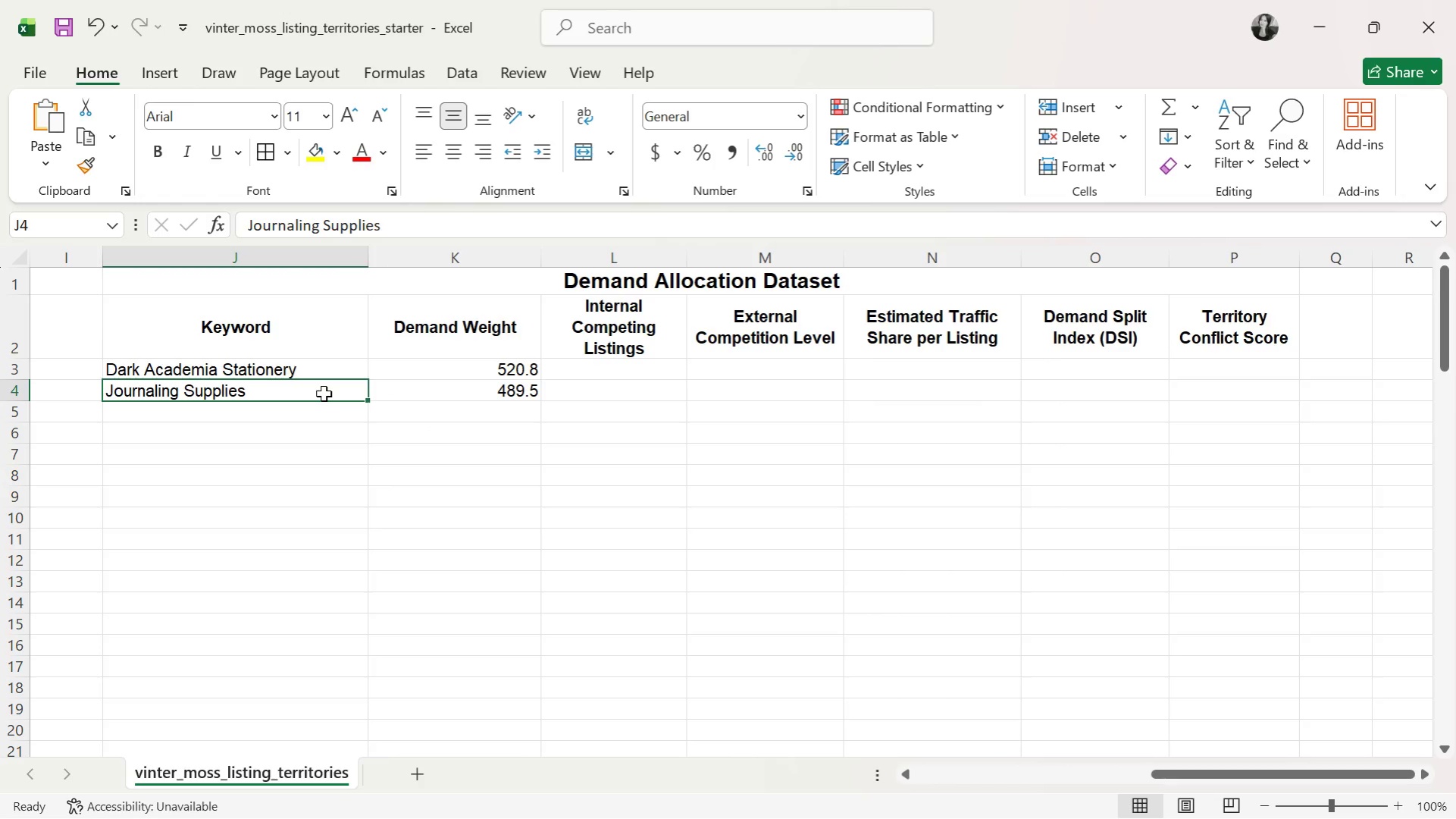 
wait(8.0)
 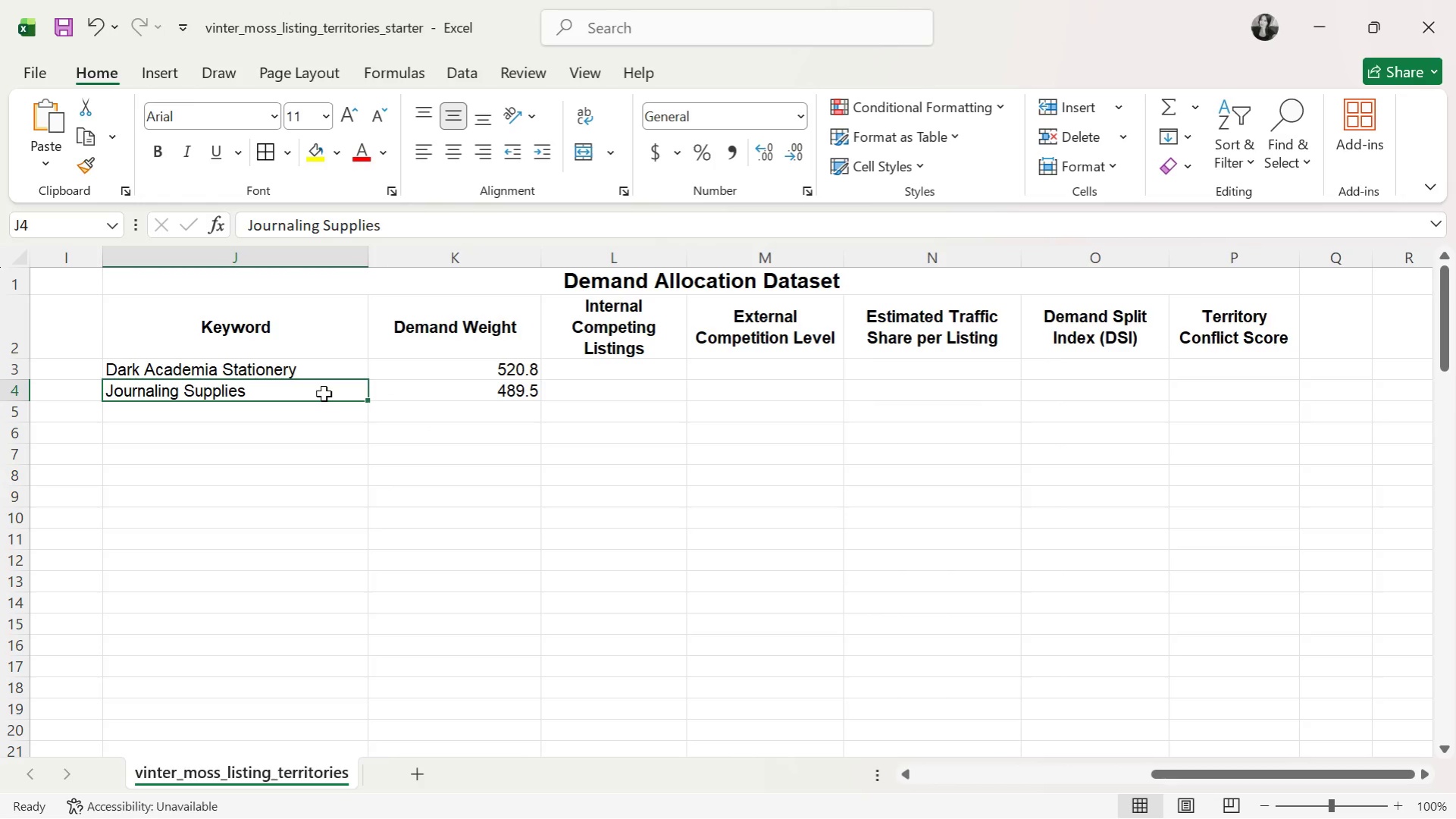 
key(Alt+Tab)
 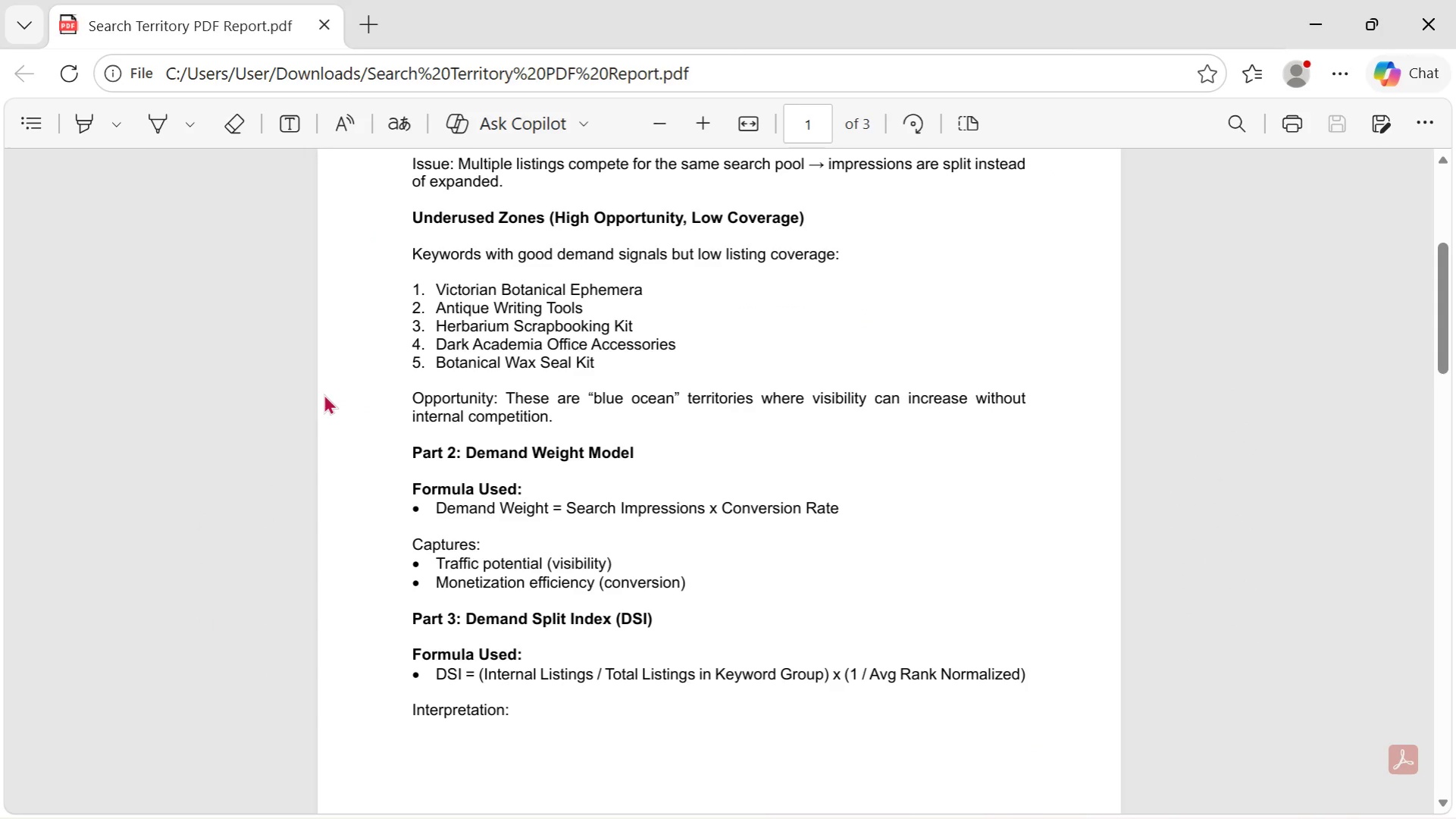 
wait(14.55)
 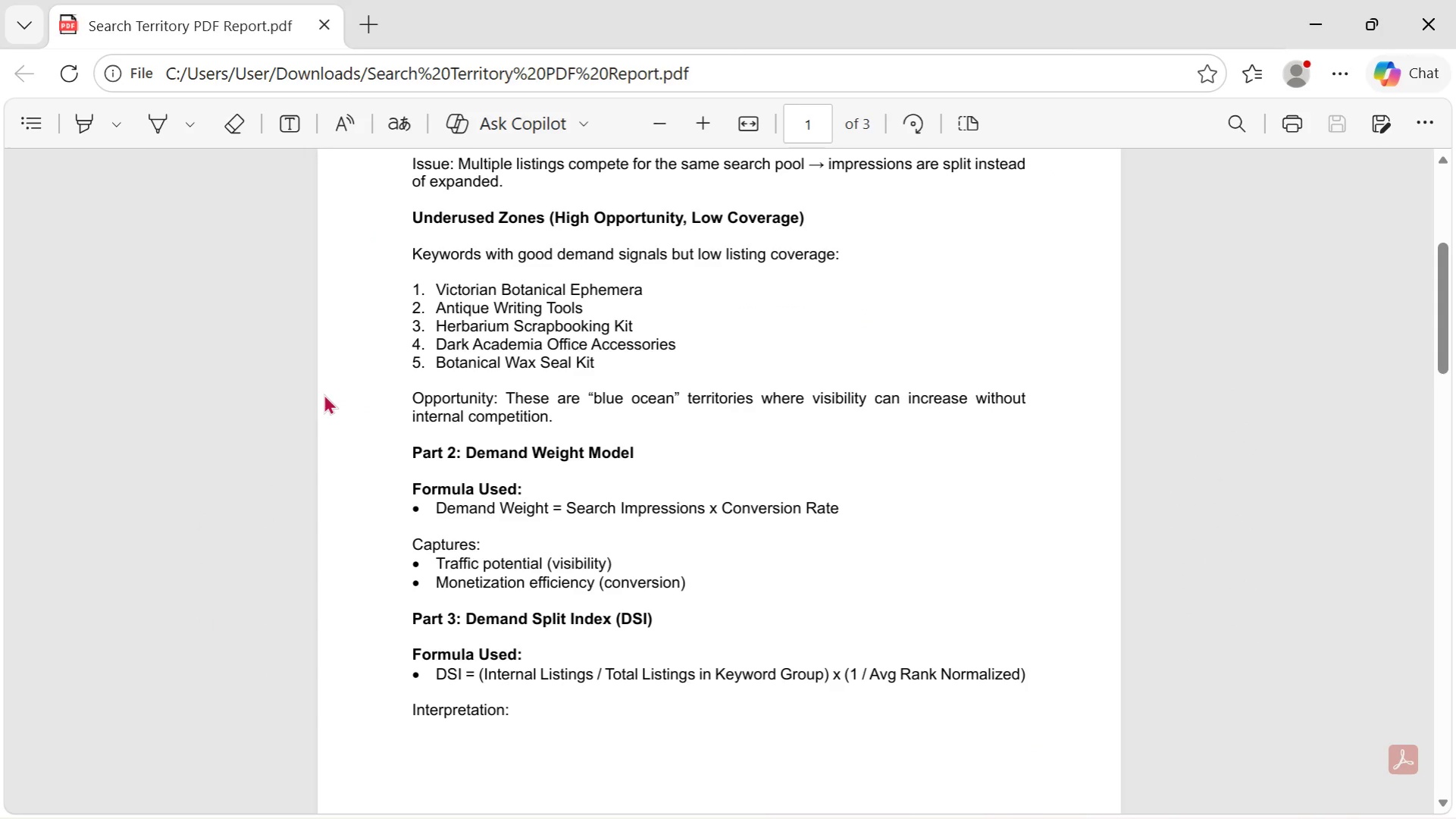 
key(Alt+AltLeft)
 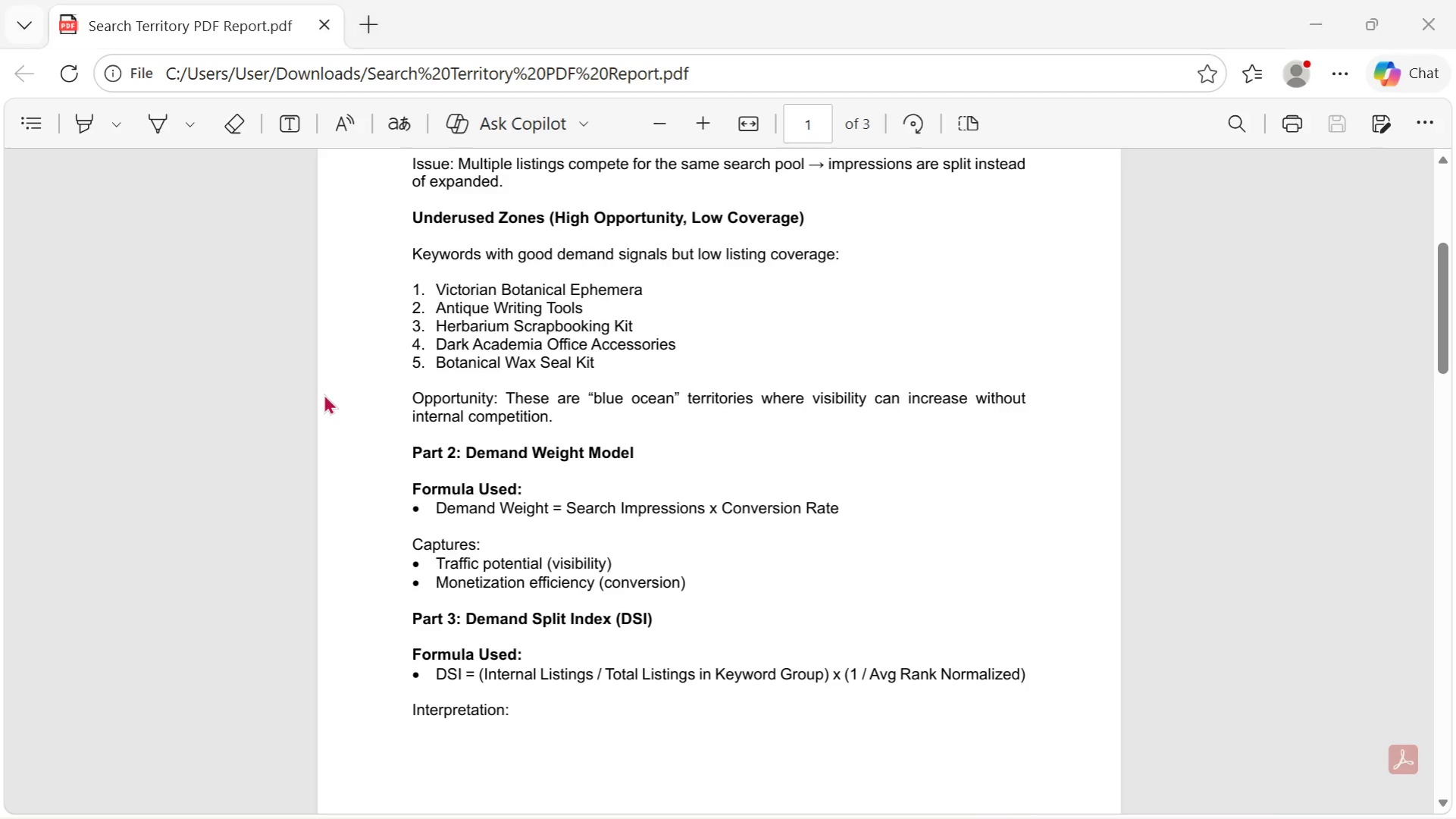 
key(Alt+Tab)
 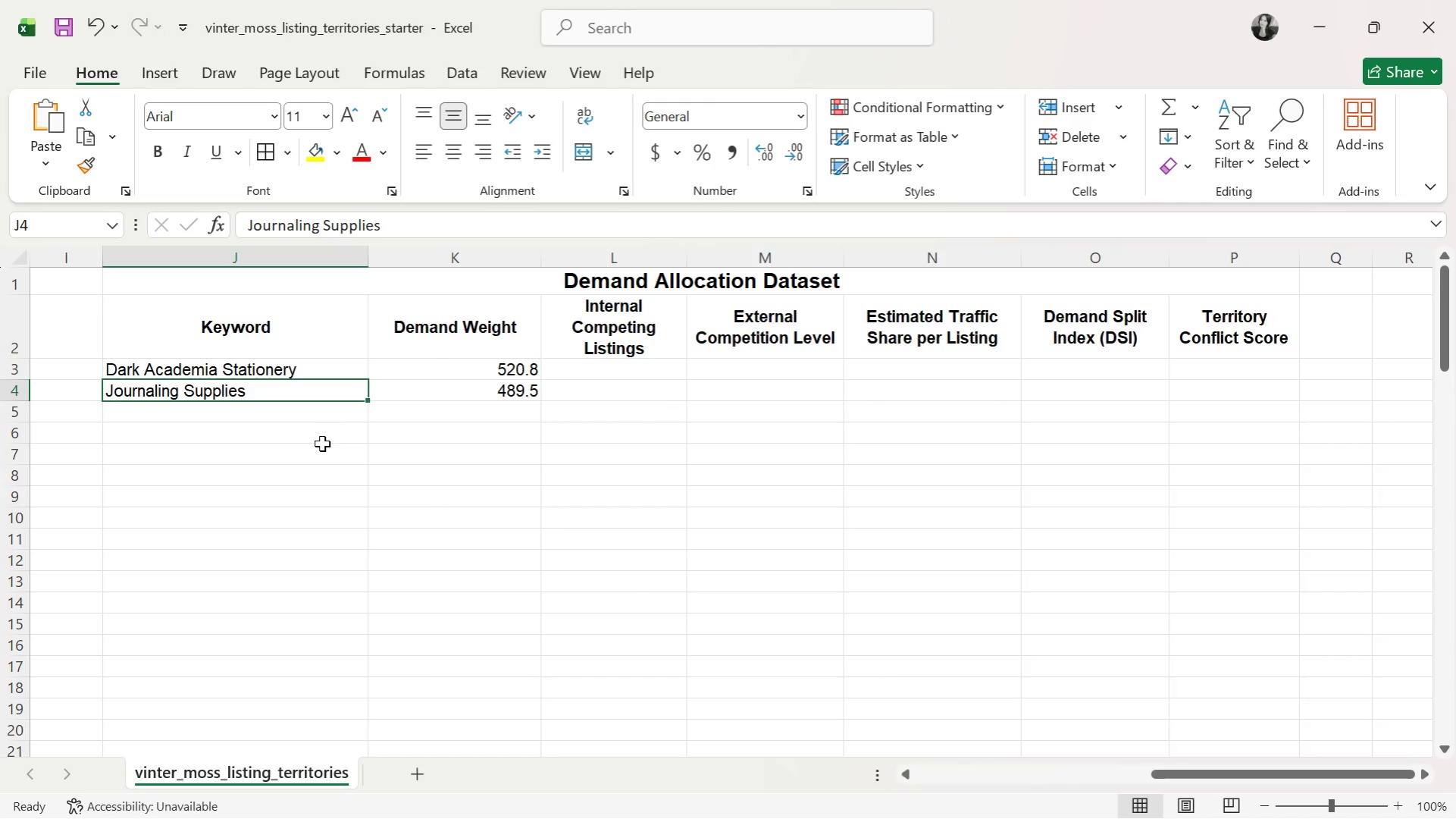 
left_click([322, 444])
 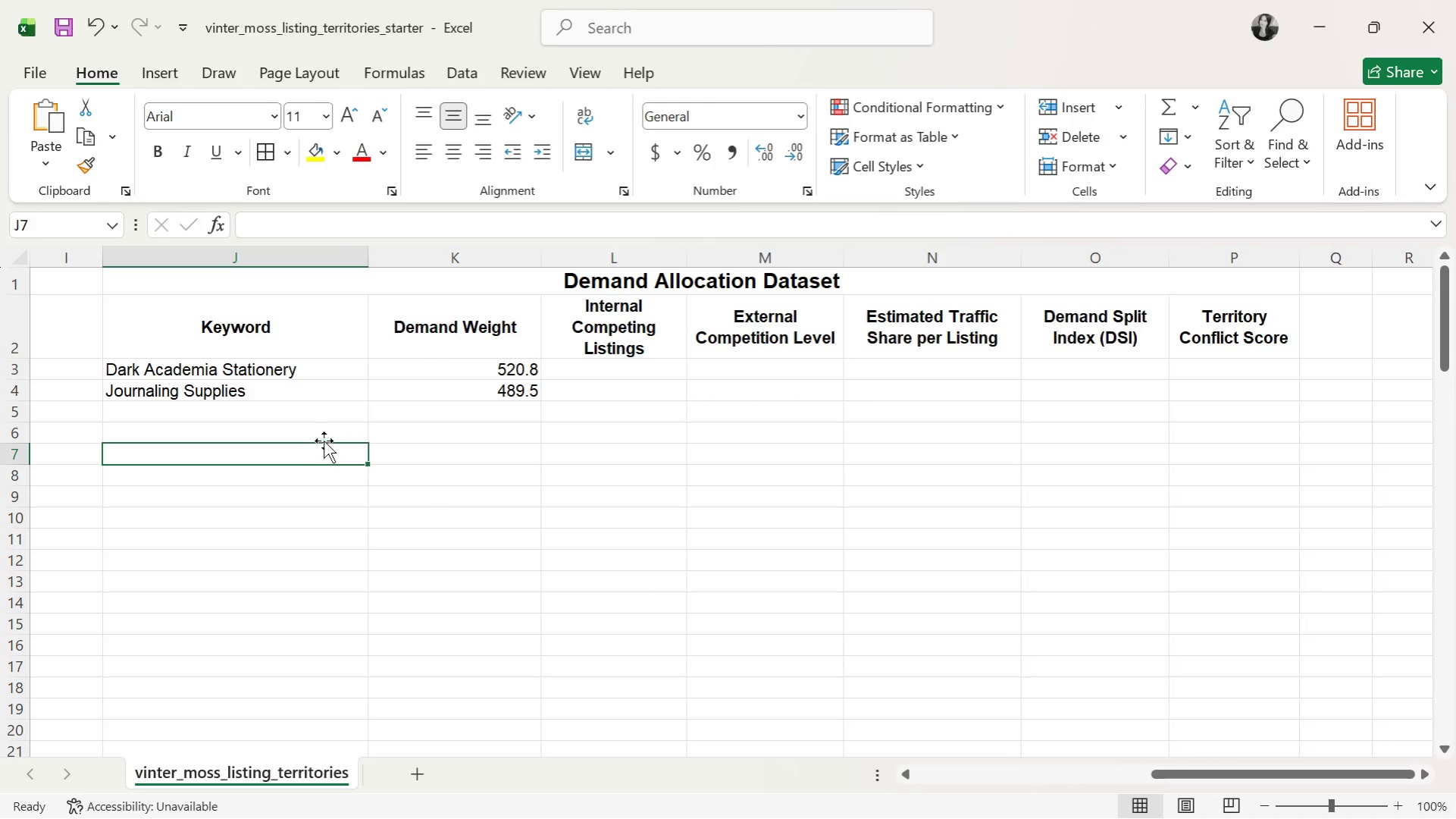 
left_click([311, 419])
 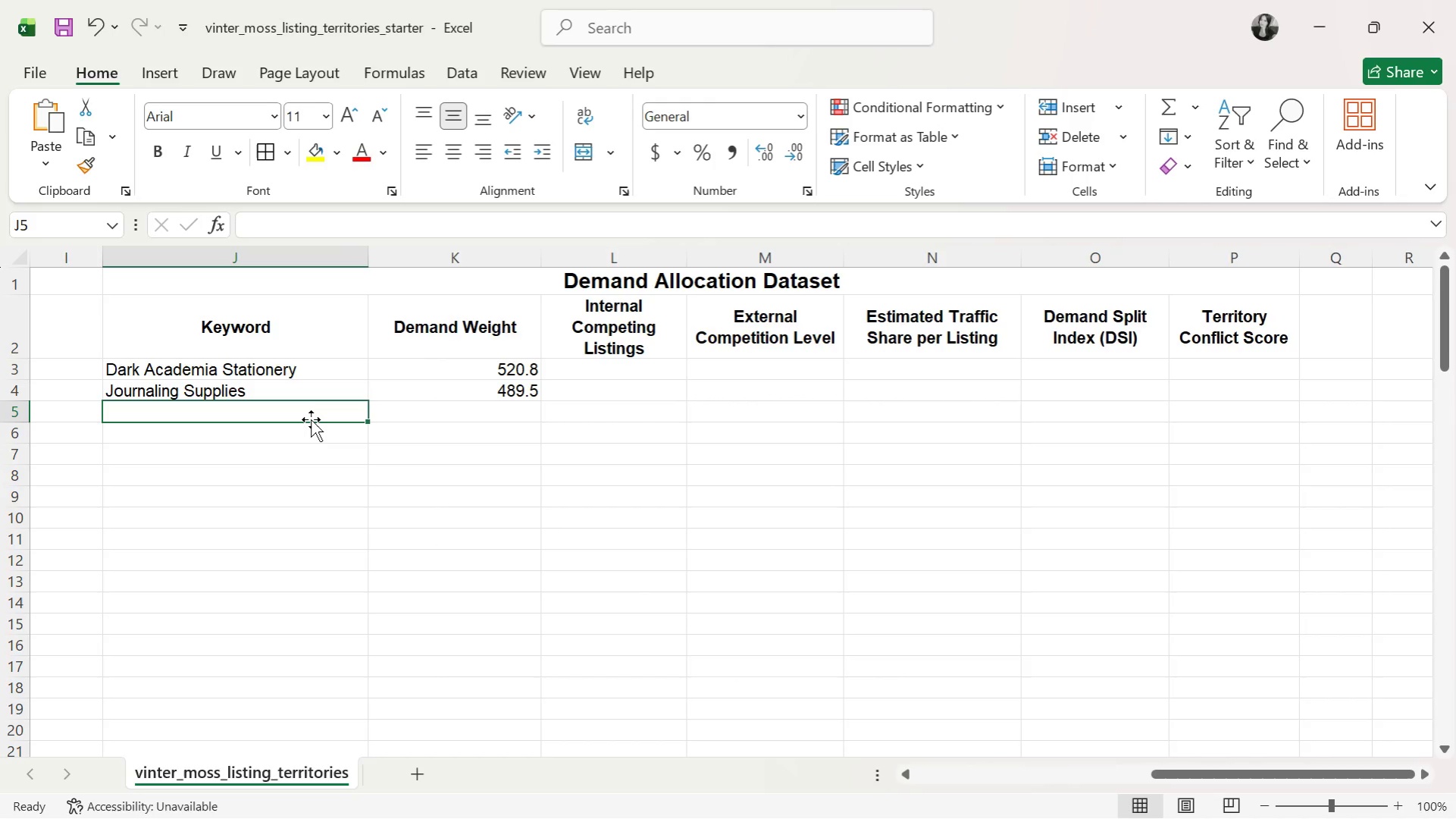 
wait(7.31)
 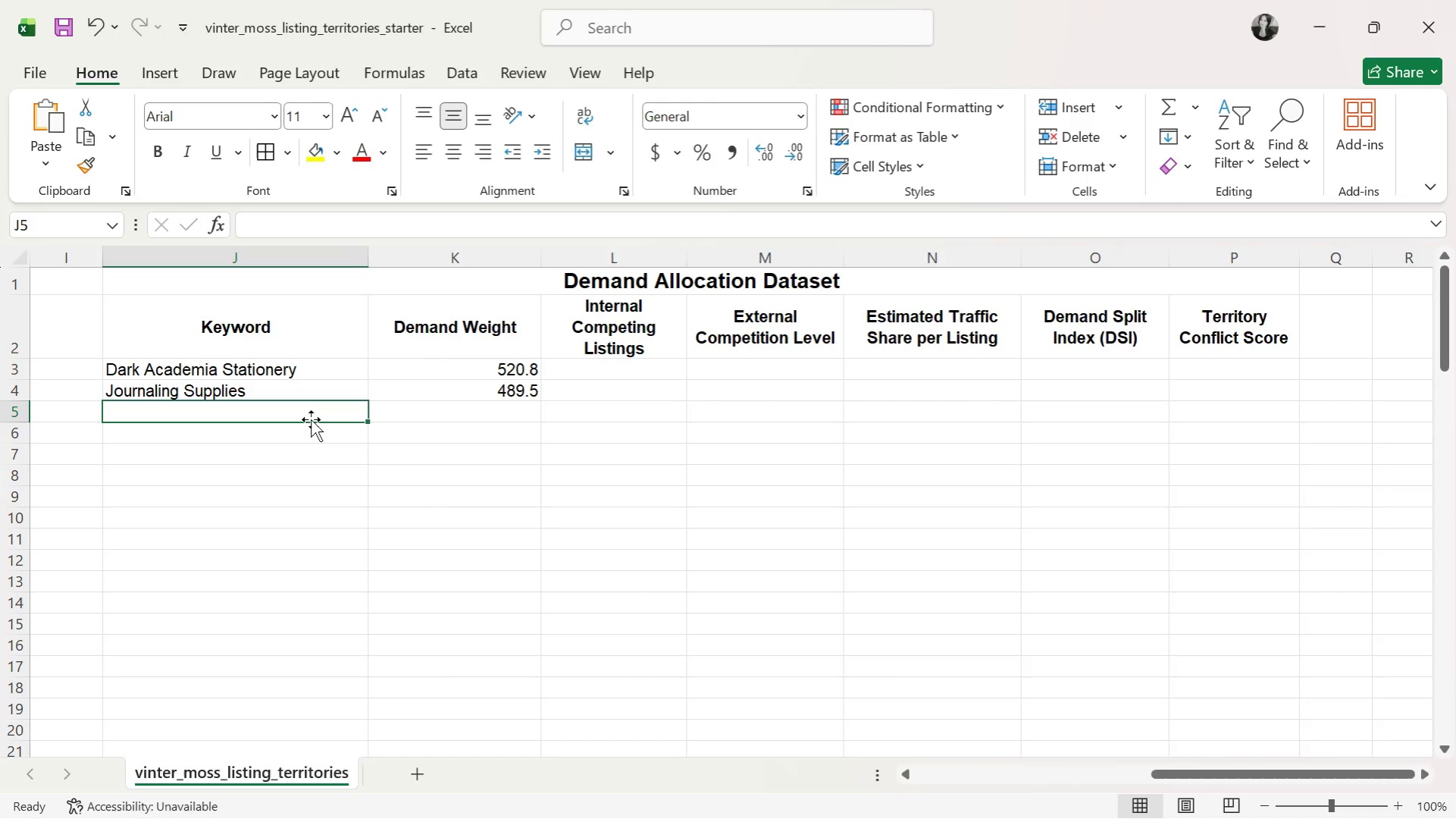 
type(Botanical )
 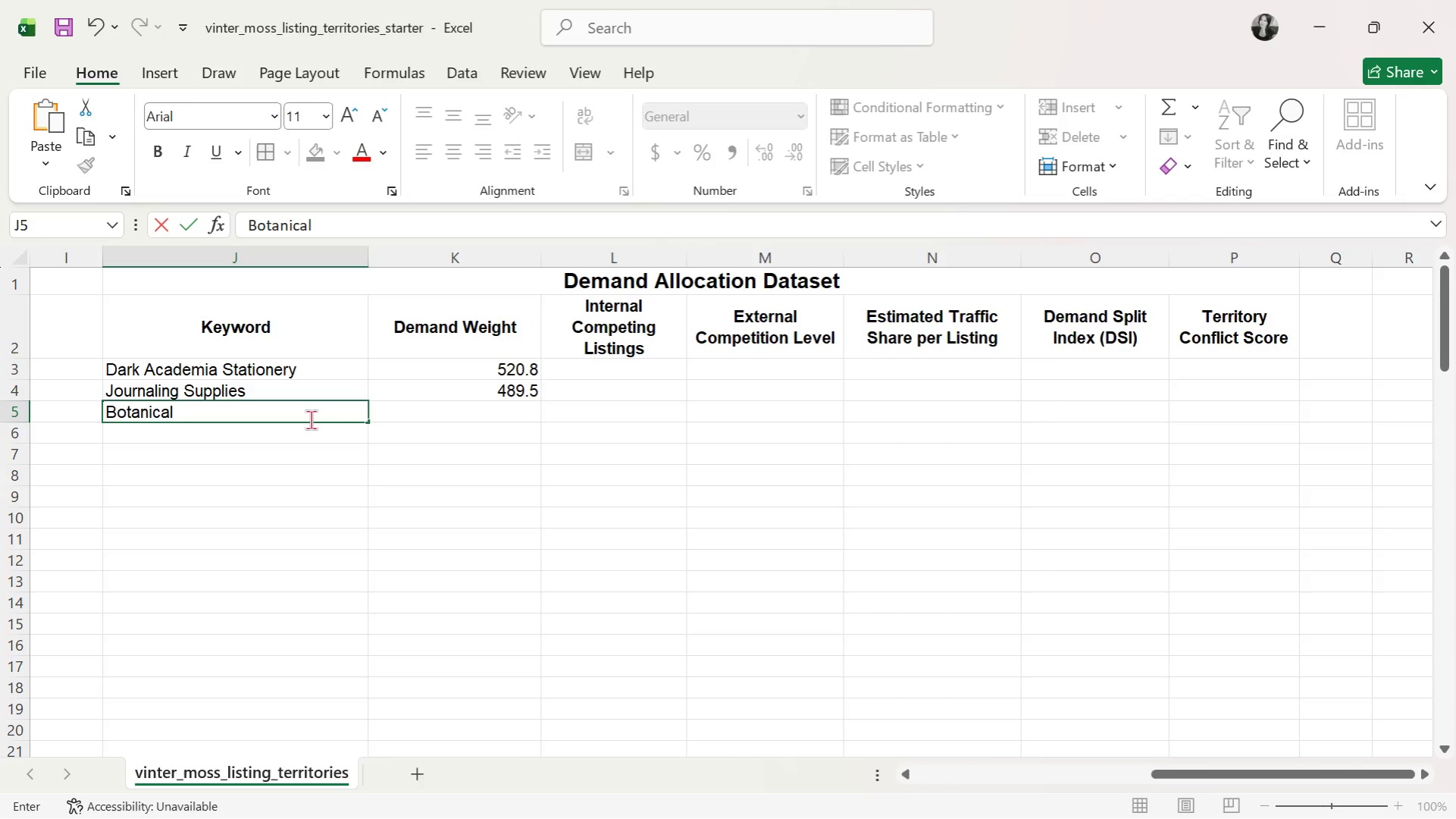 
wait(8.94)
 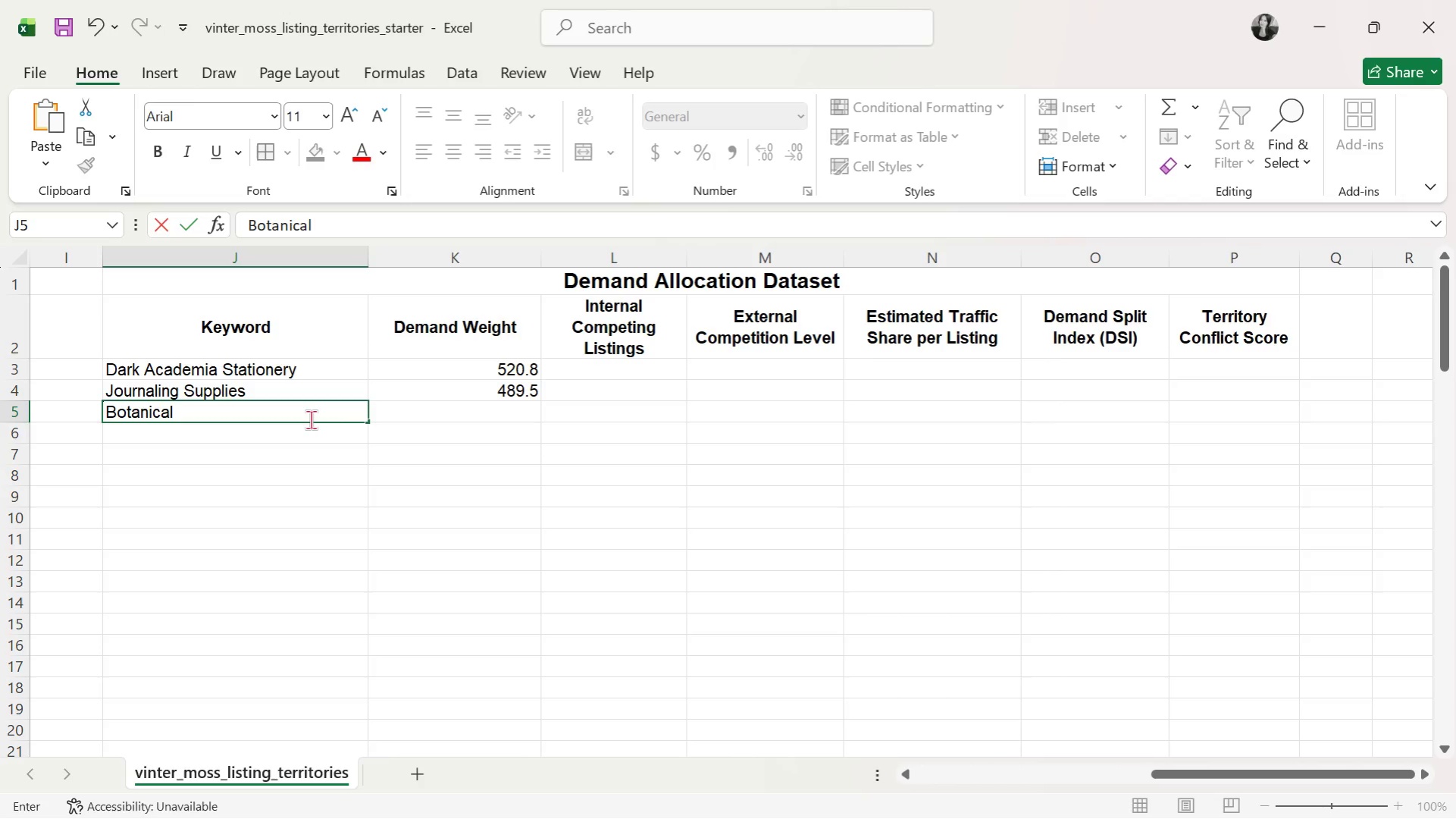 
type(Stationery)
 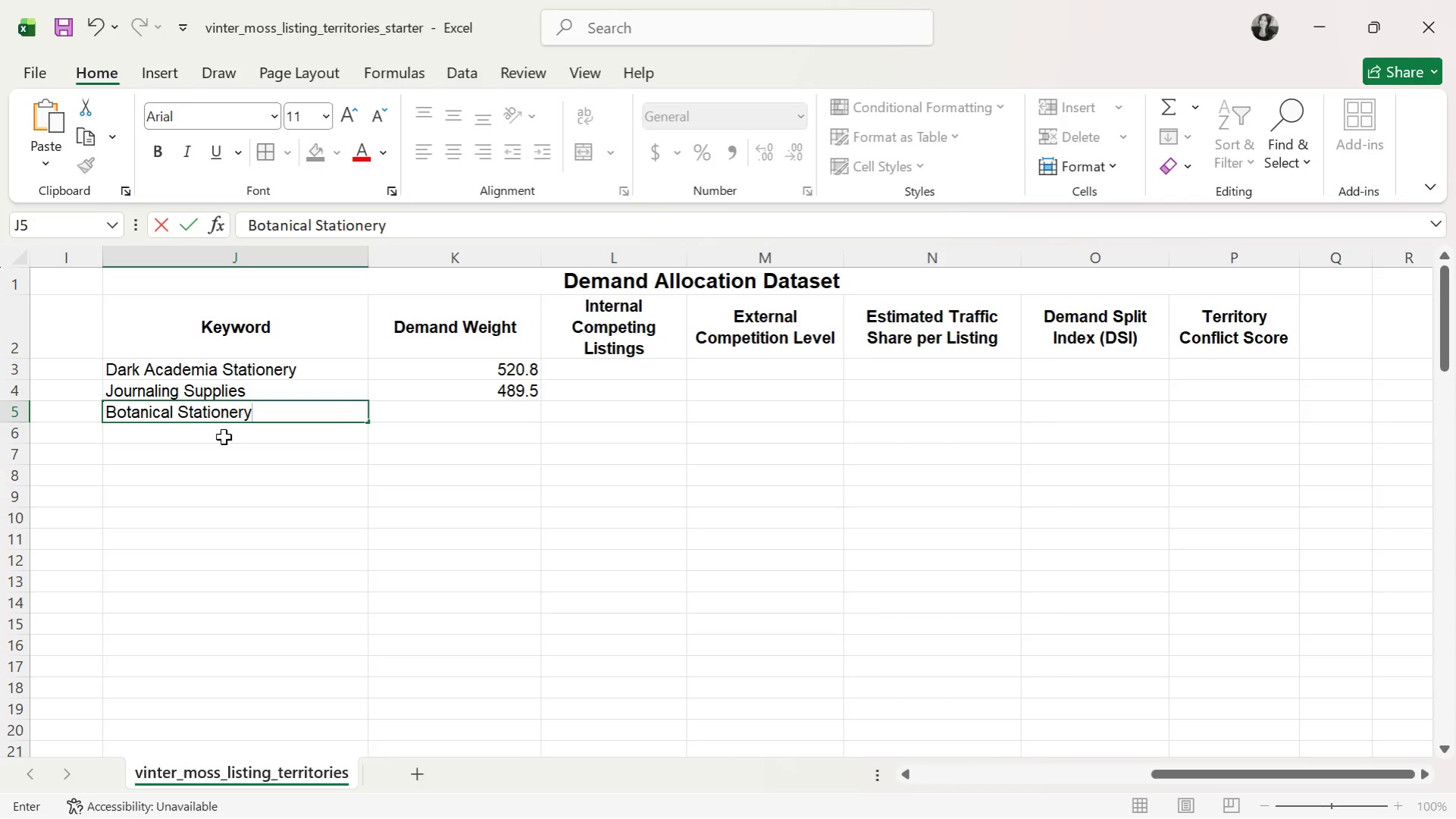 
key(ArrowDown)
 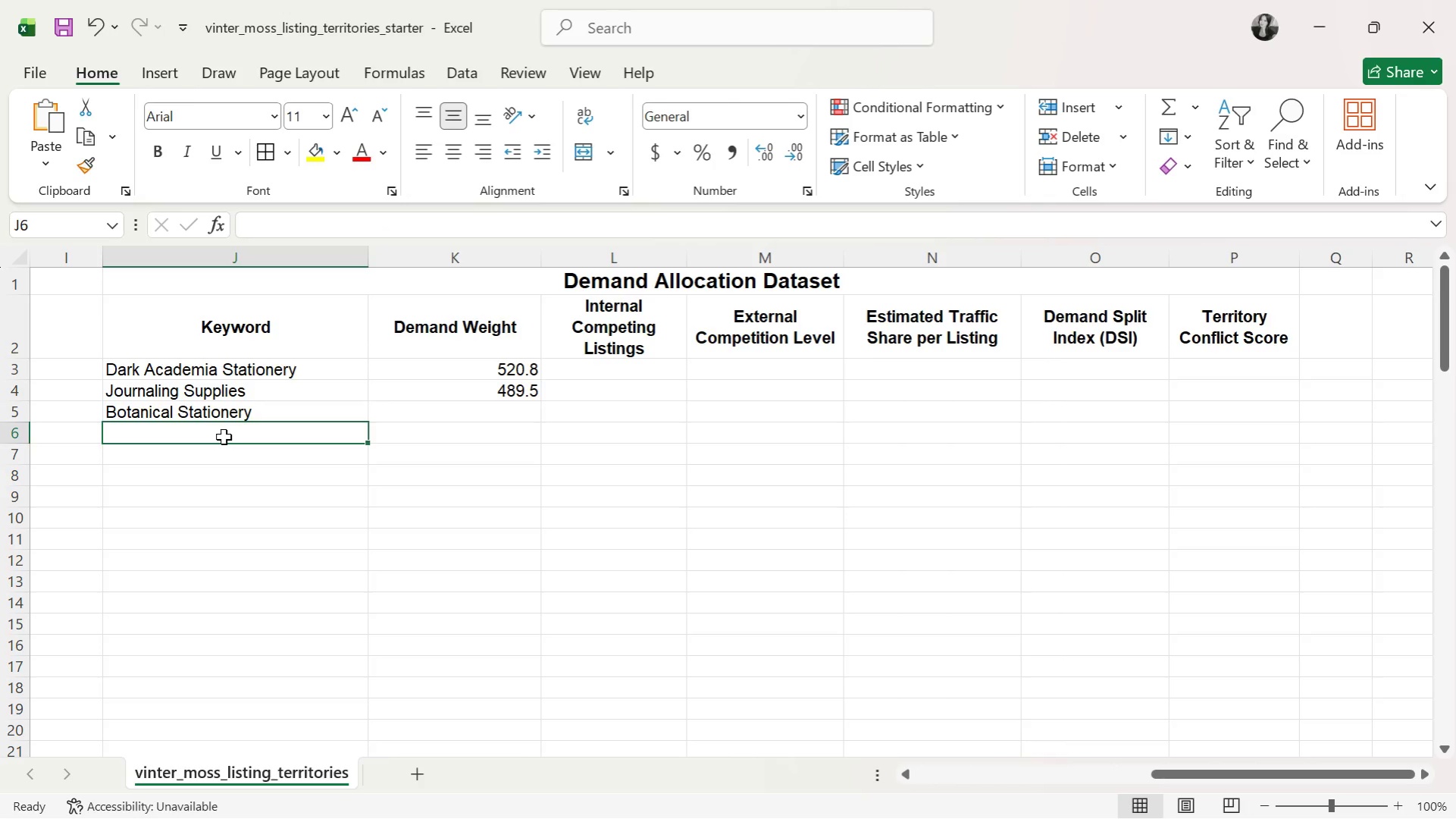 
key(ArrowUp)
 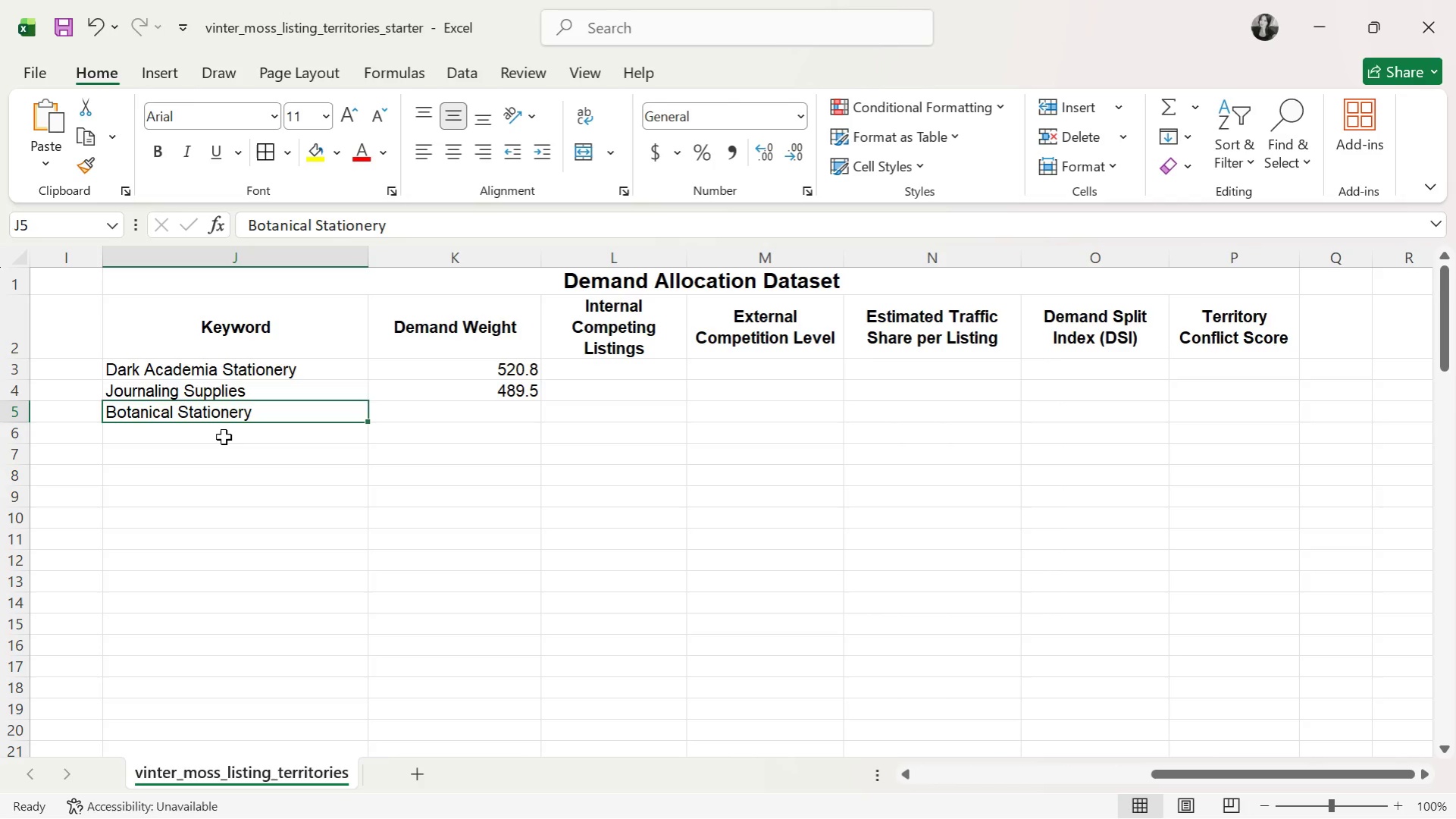 
key(ArrowUp)
 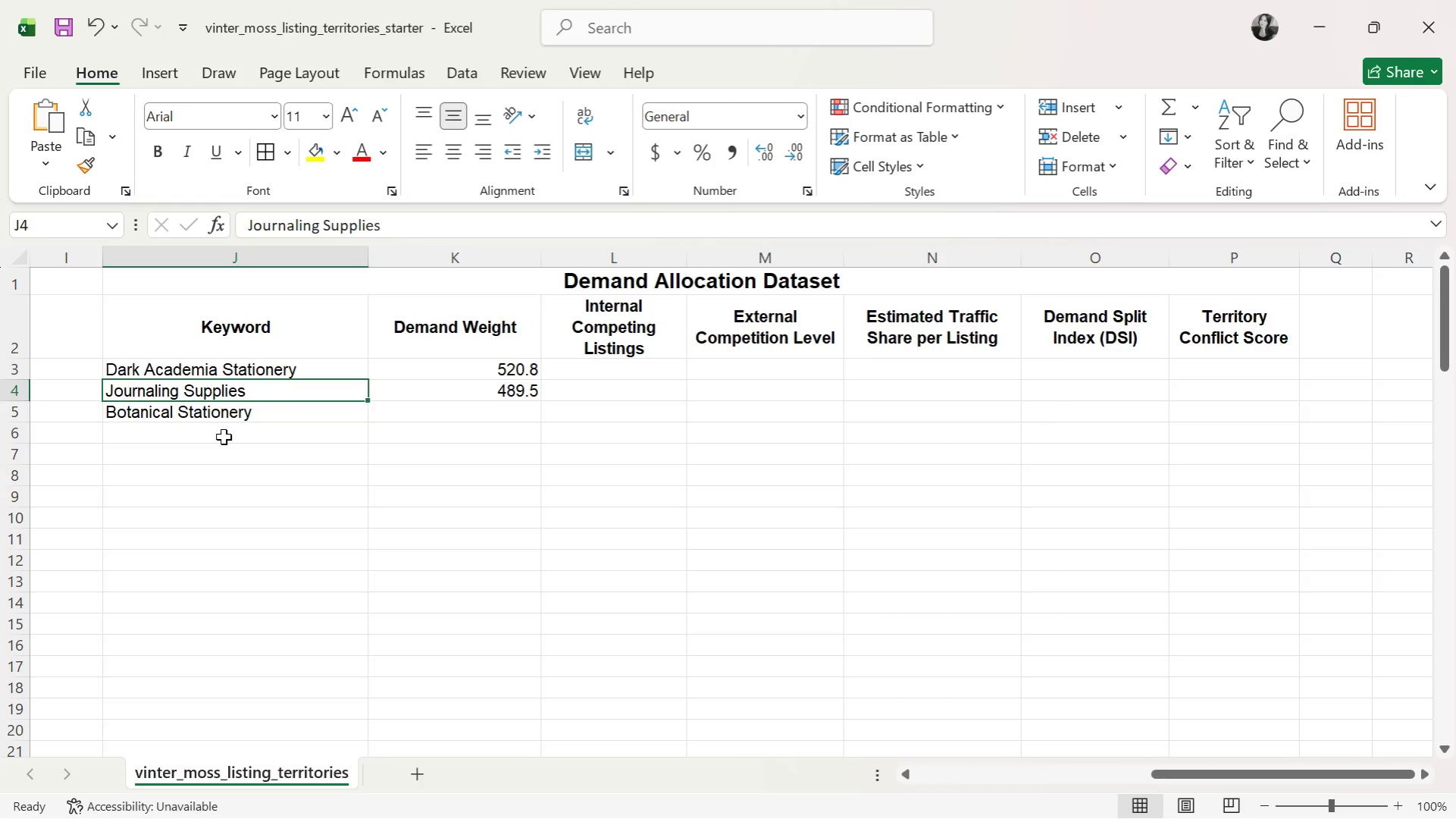 
key(ArrowUp)
 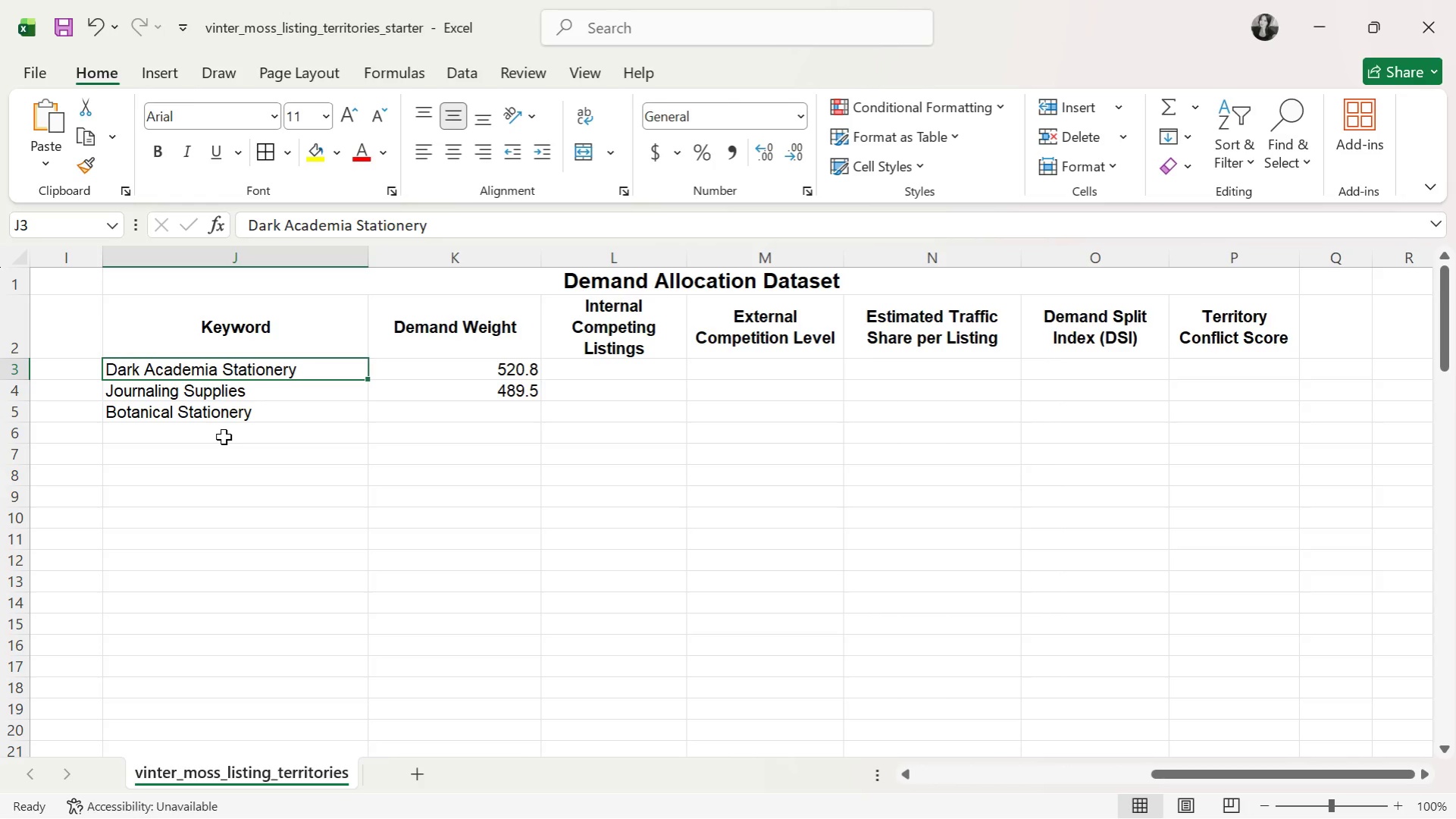 
key(ArrowDown)
 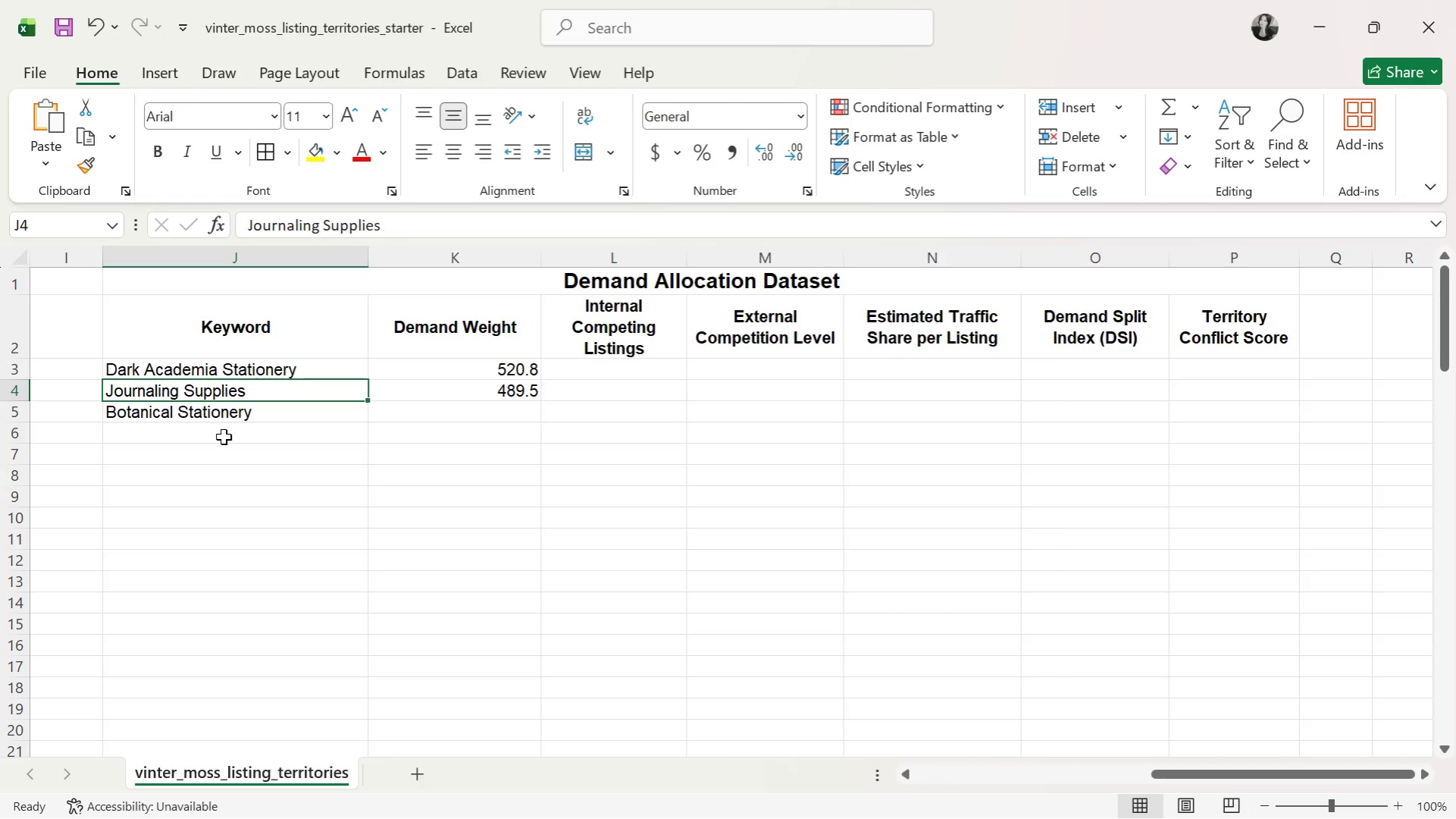 
key(ArrowDown)
 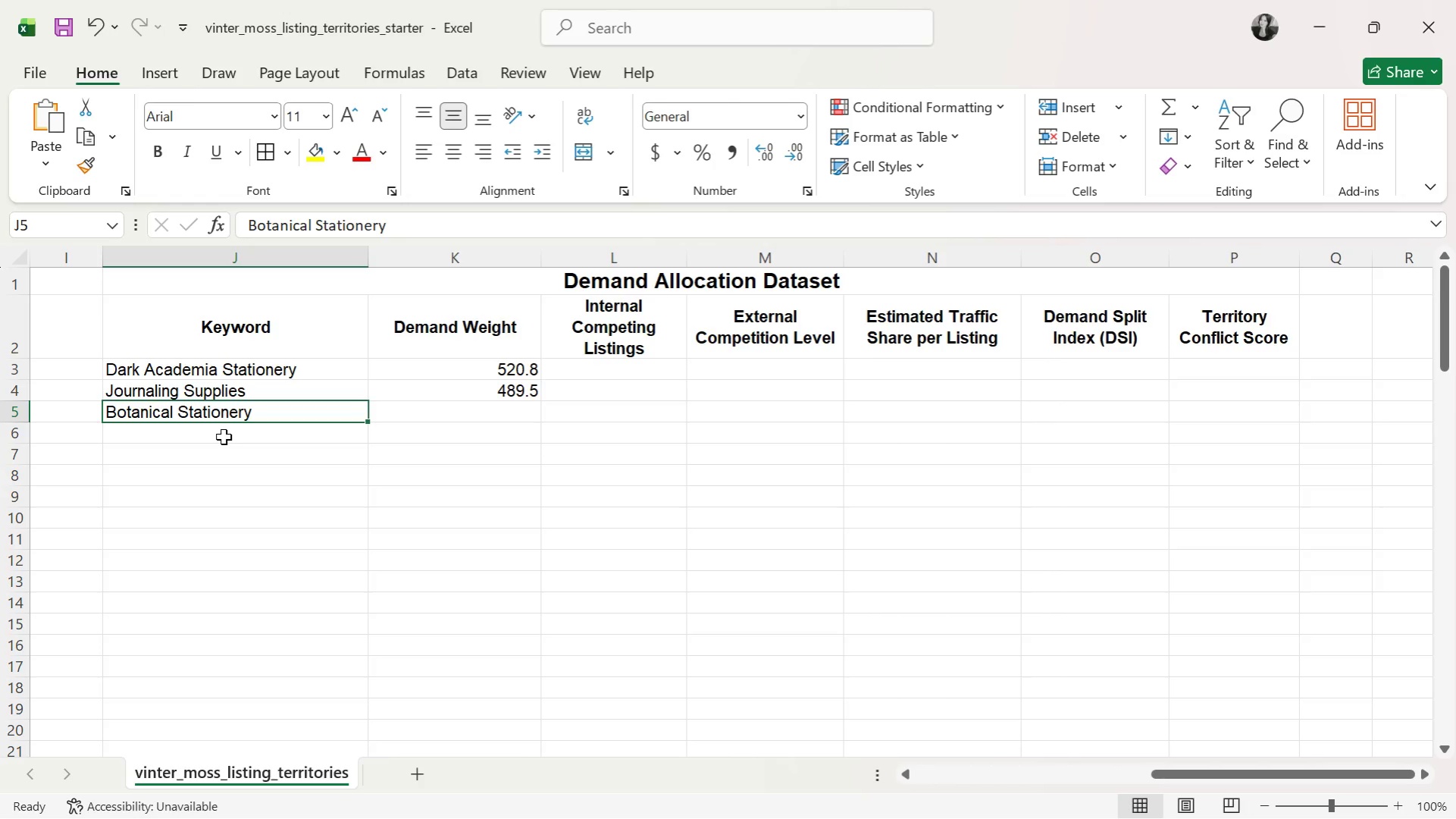 
key(ArrowDown)
 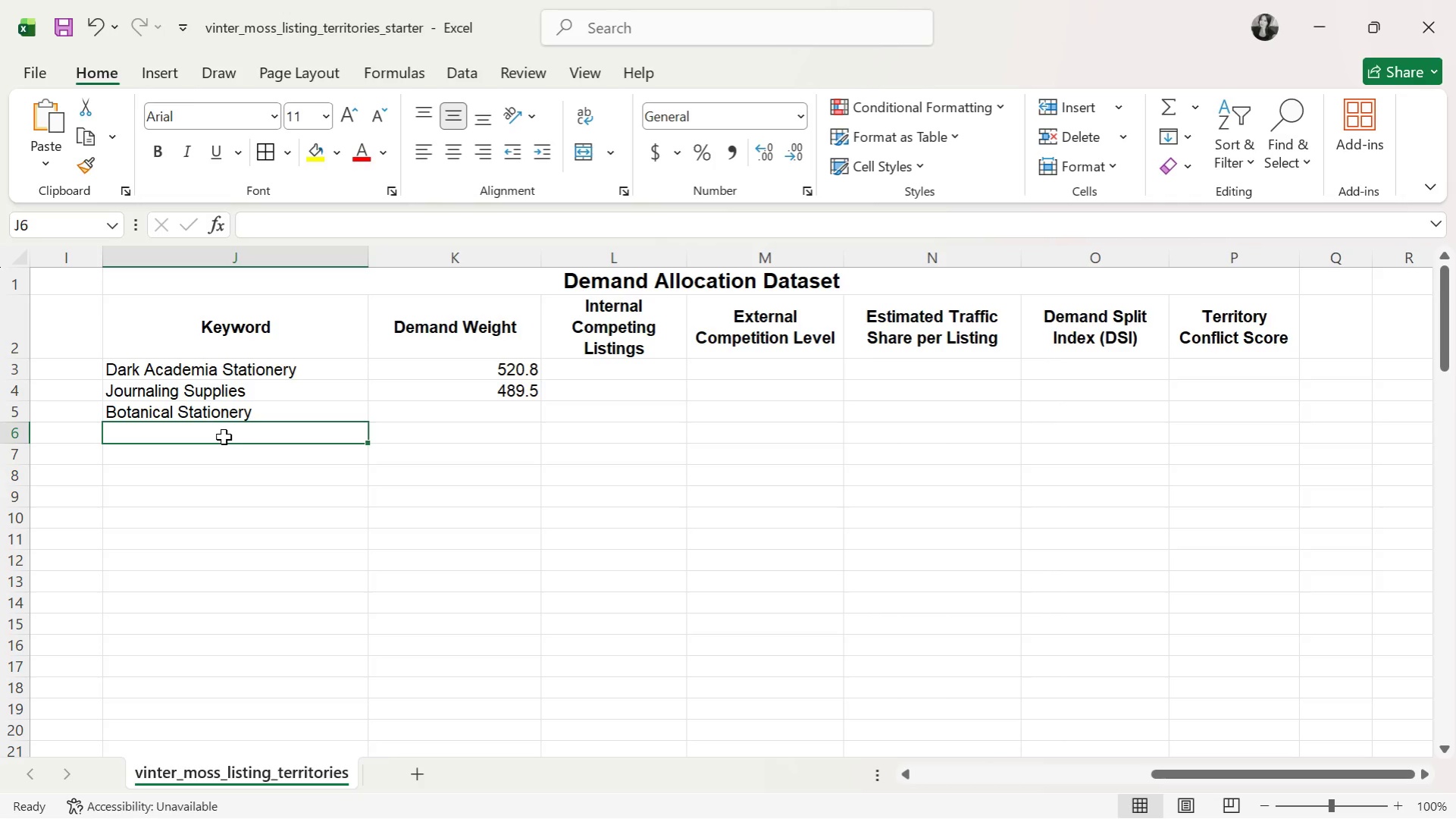 
wait(9.05)
 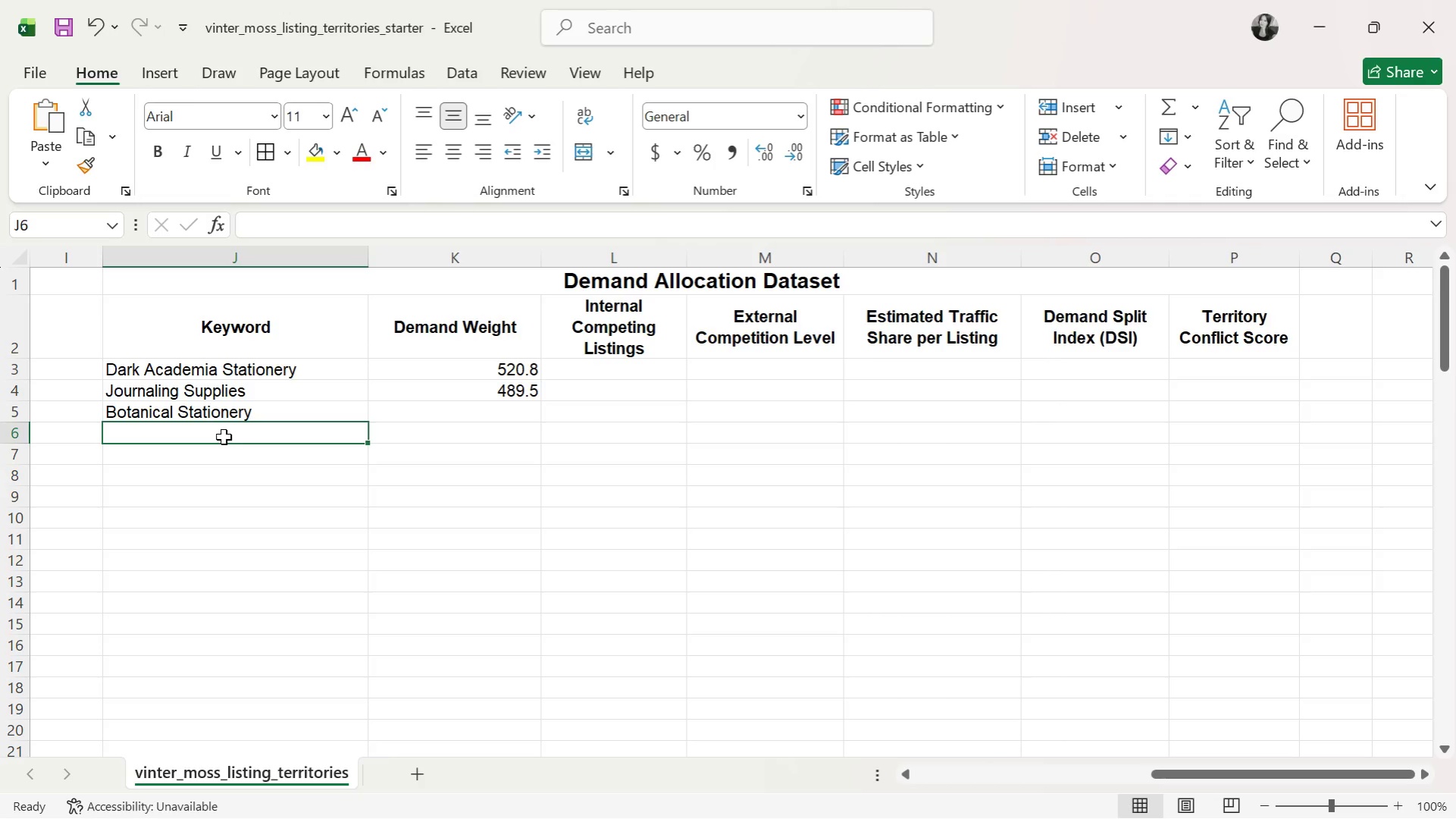 
type(Vintage )
 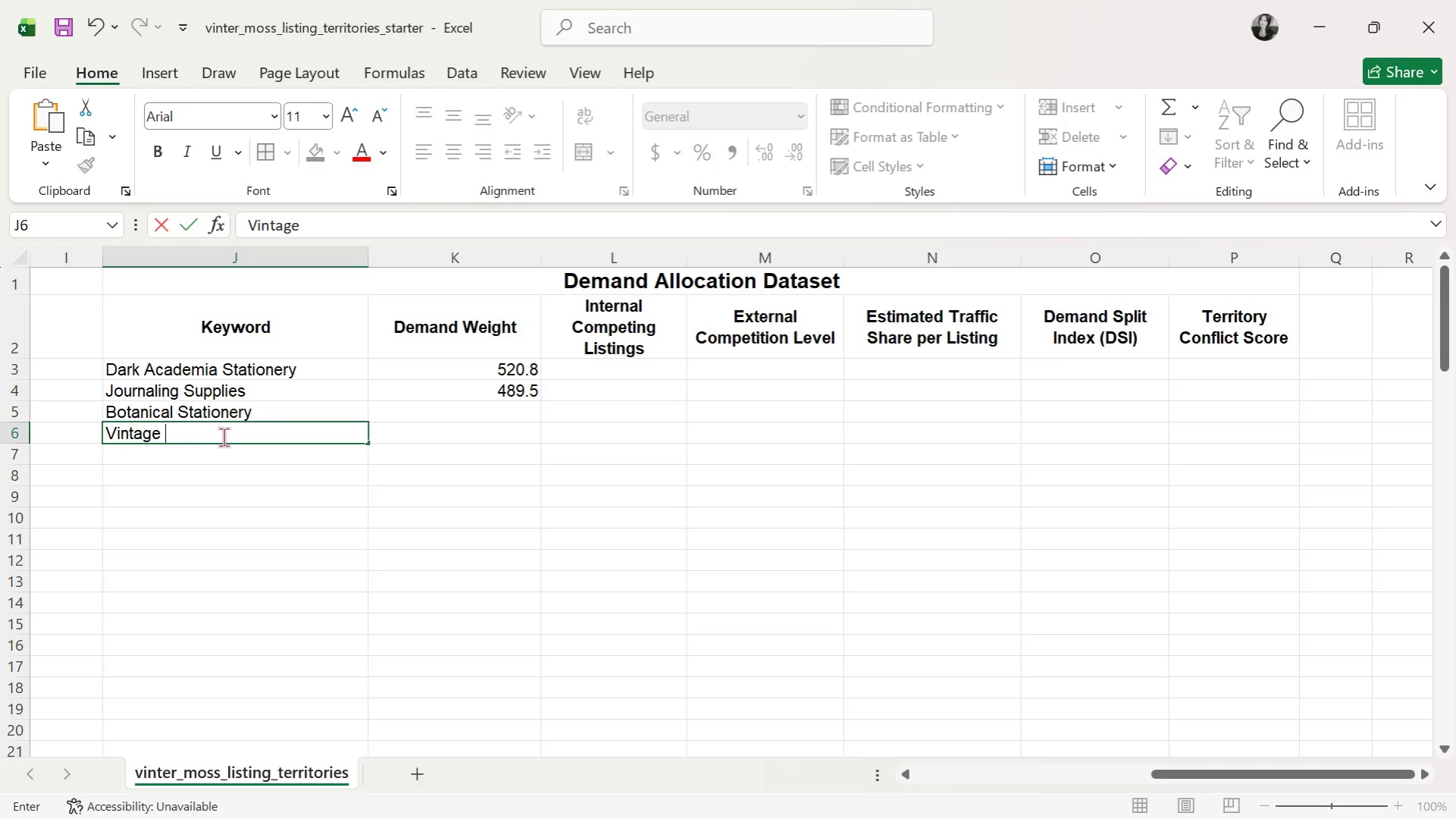 
type(Desk Decor)
 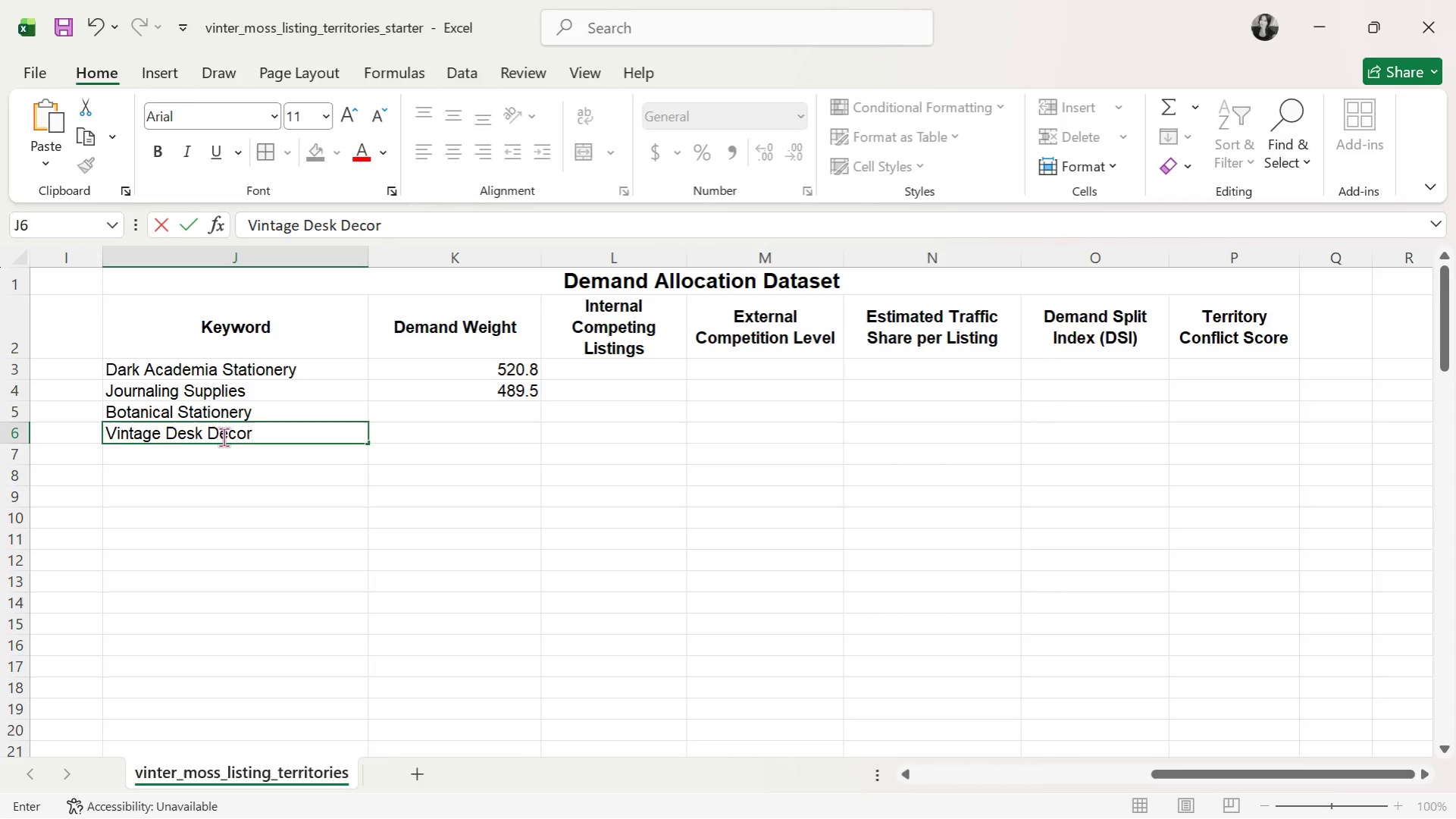 
key(Enter)
 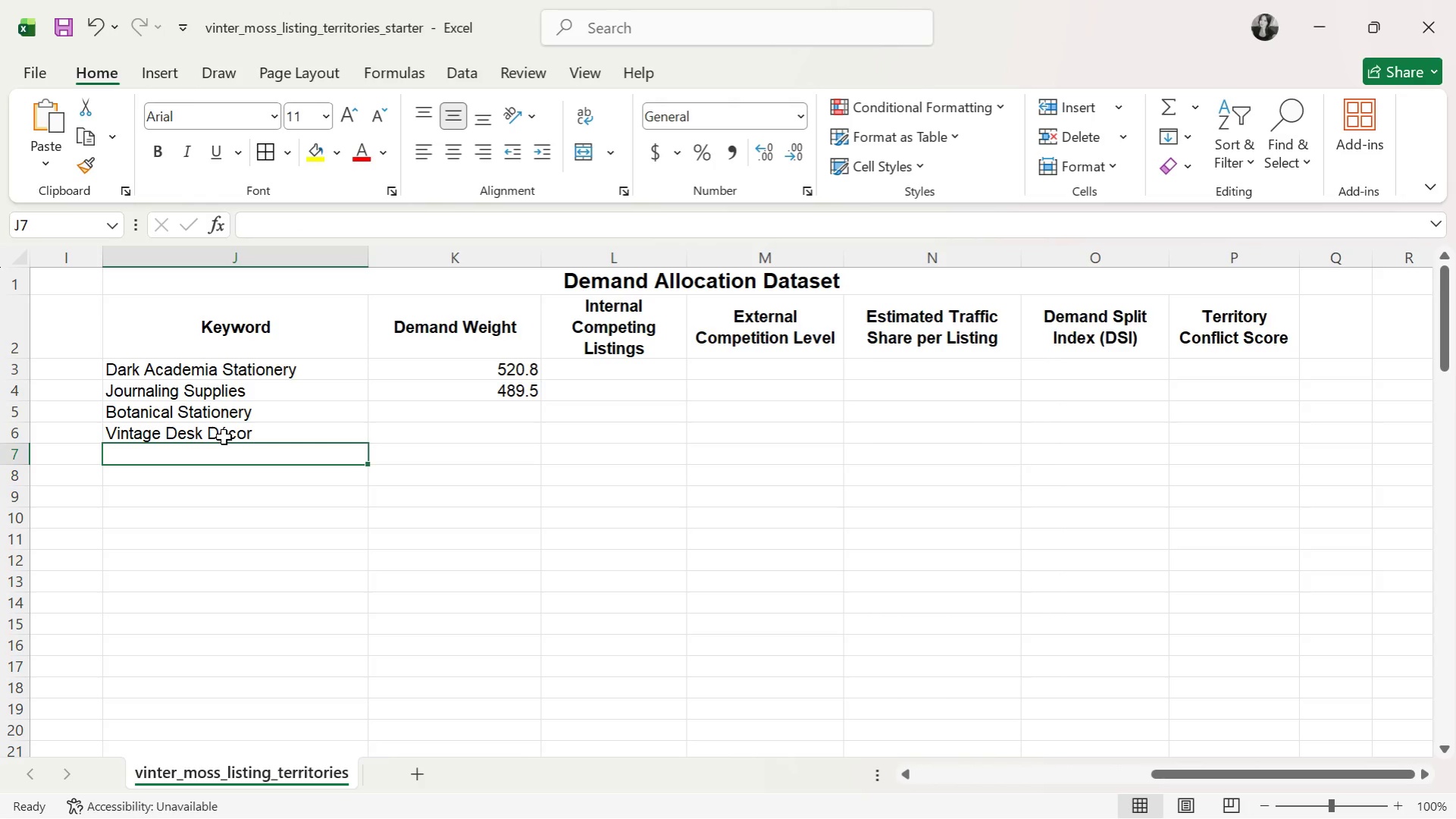 
type(Gothic Letter )
 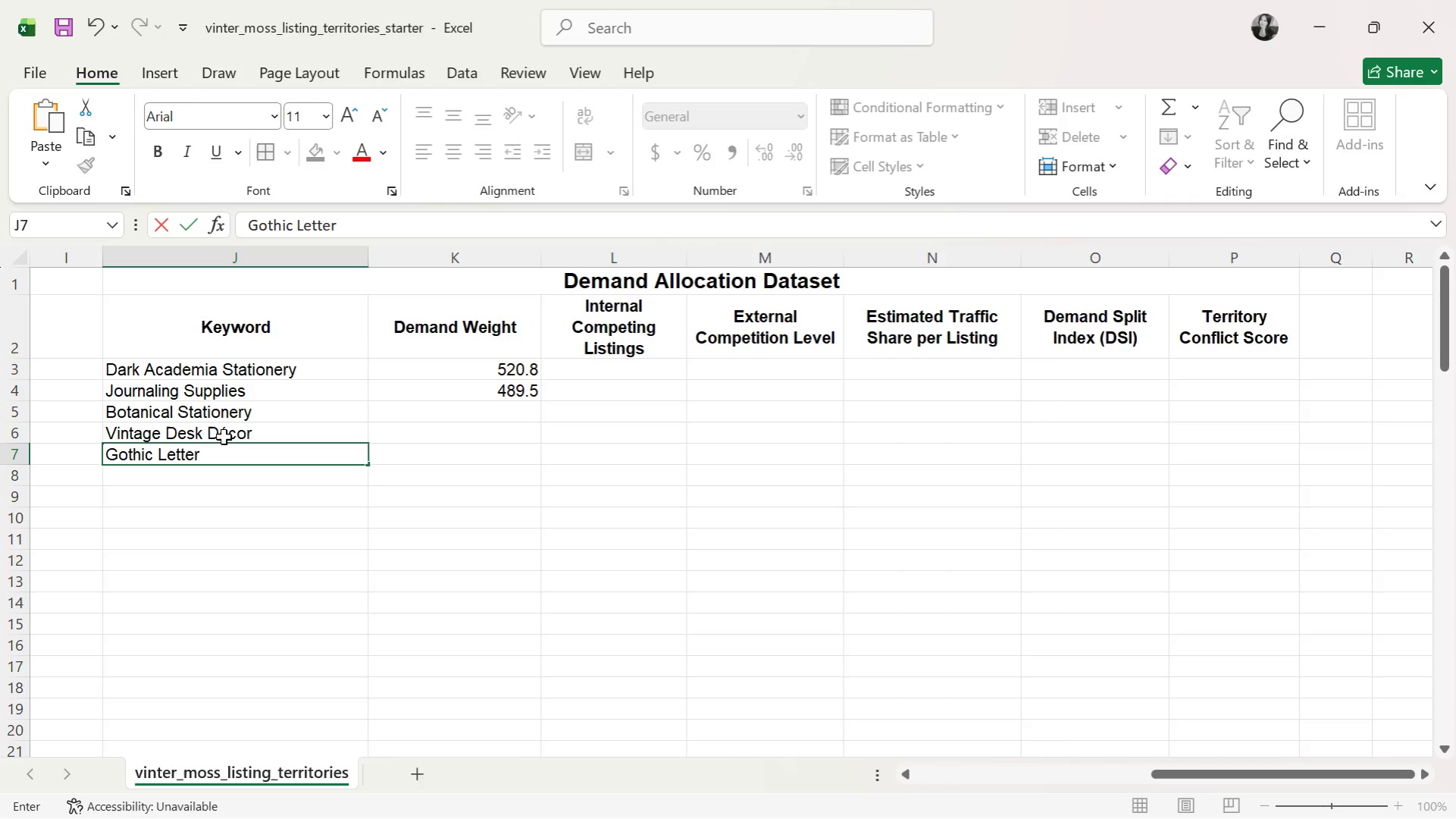 
wait(6.22)
 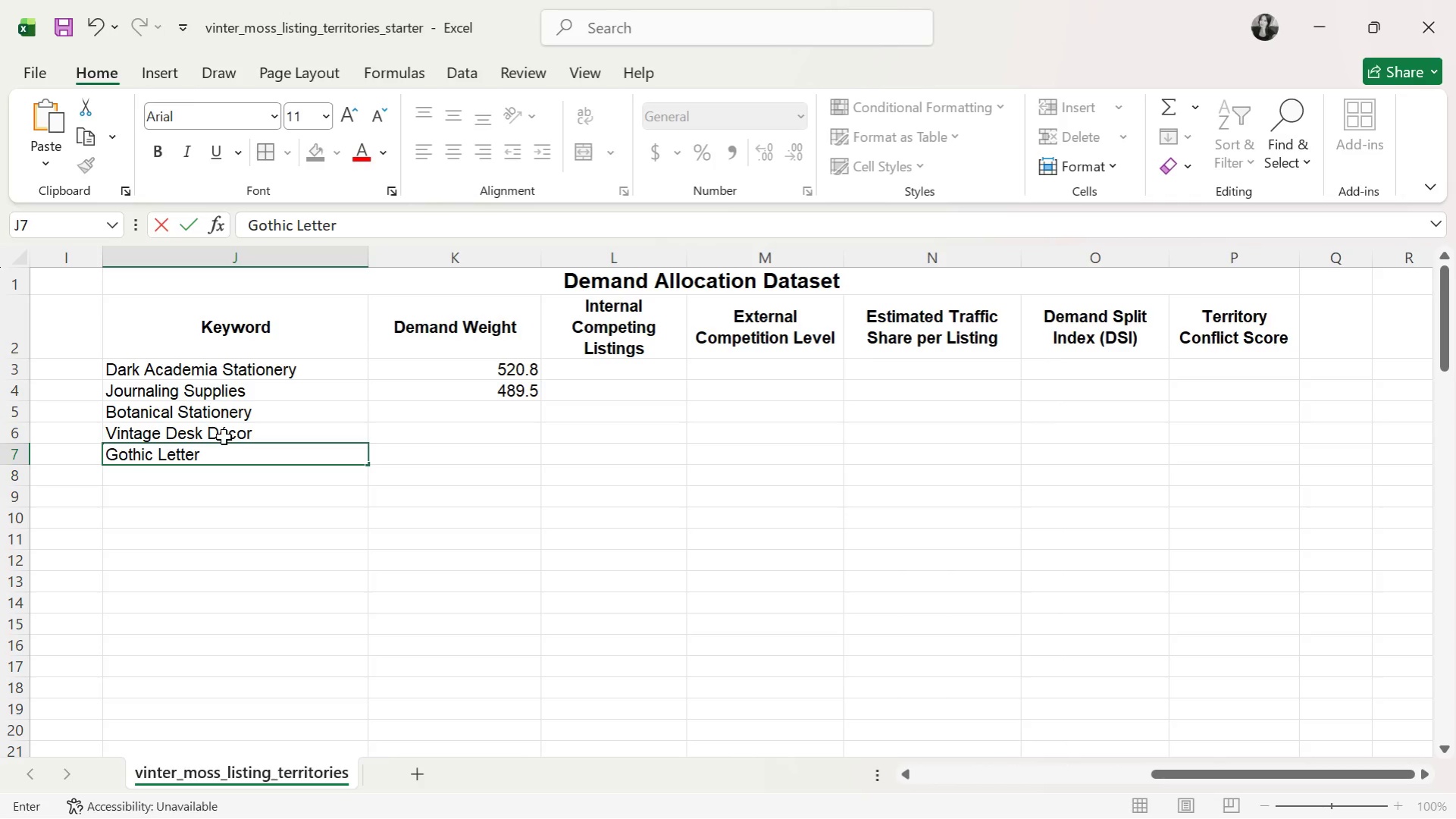 
type(Set)
 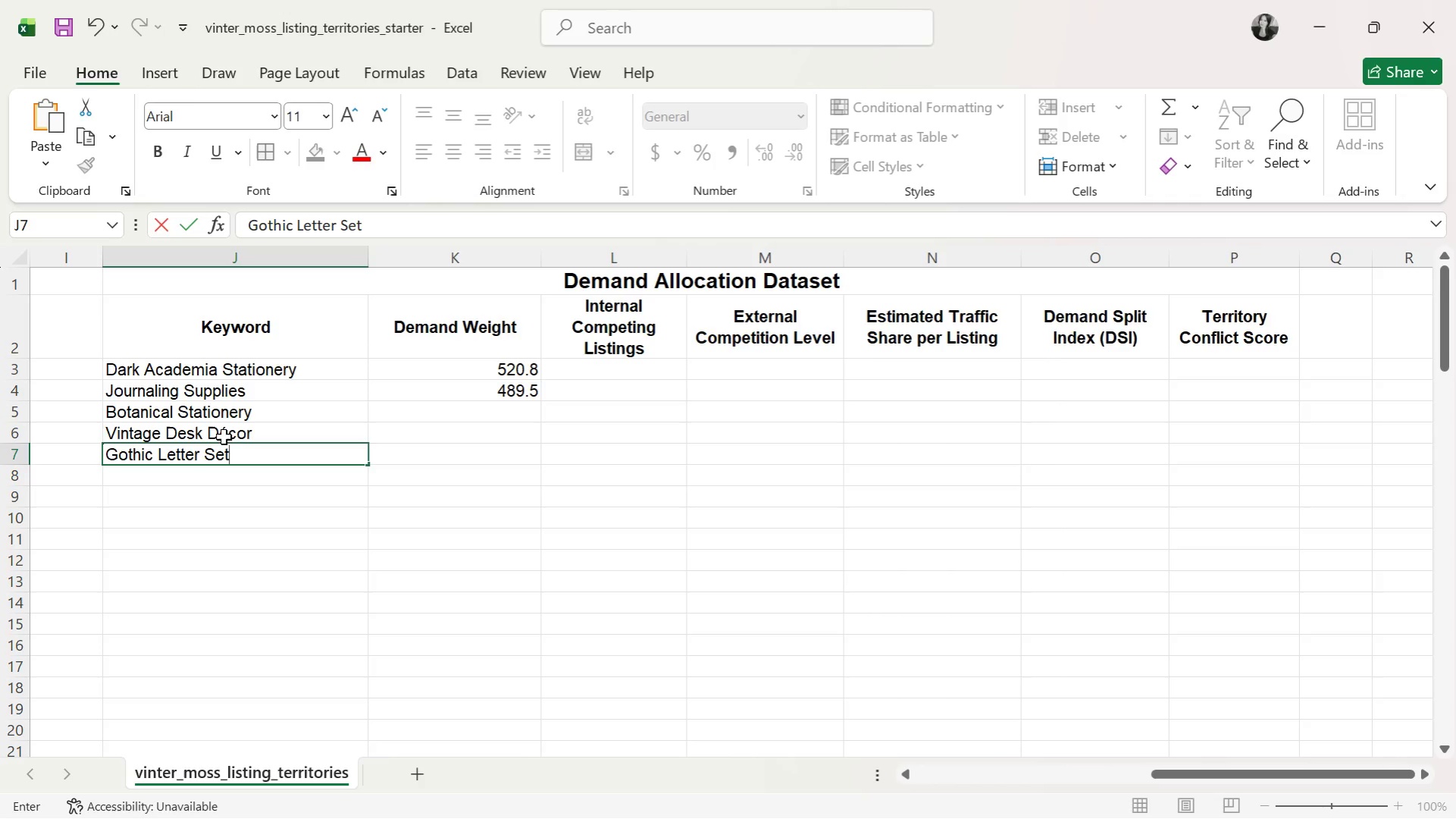 
key(Enter)
 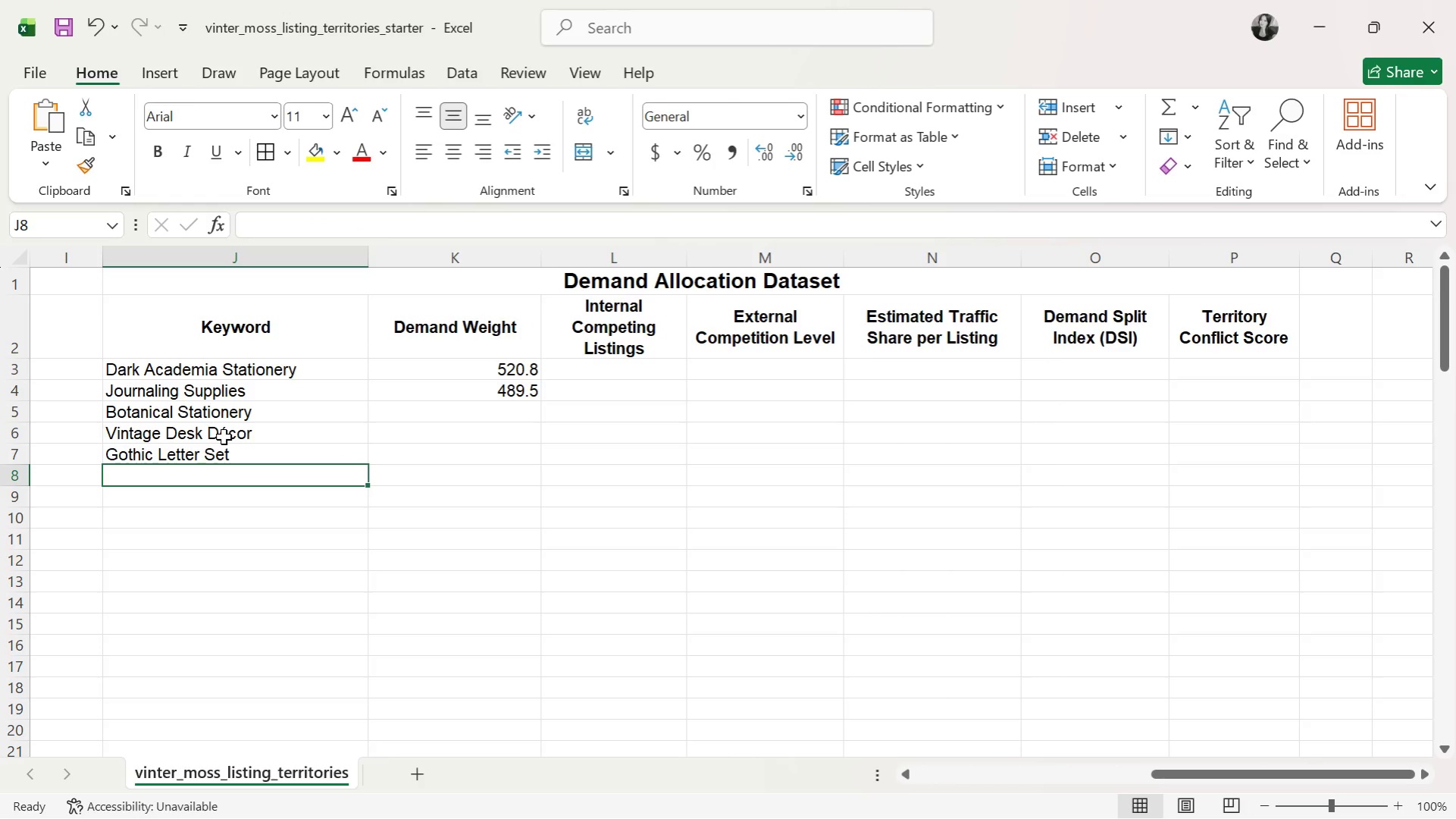 
type(Antique )
 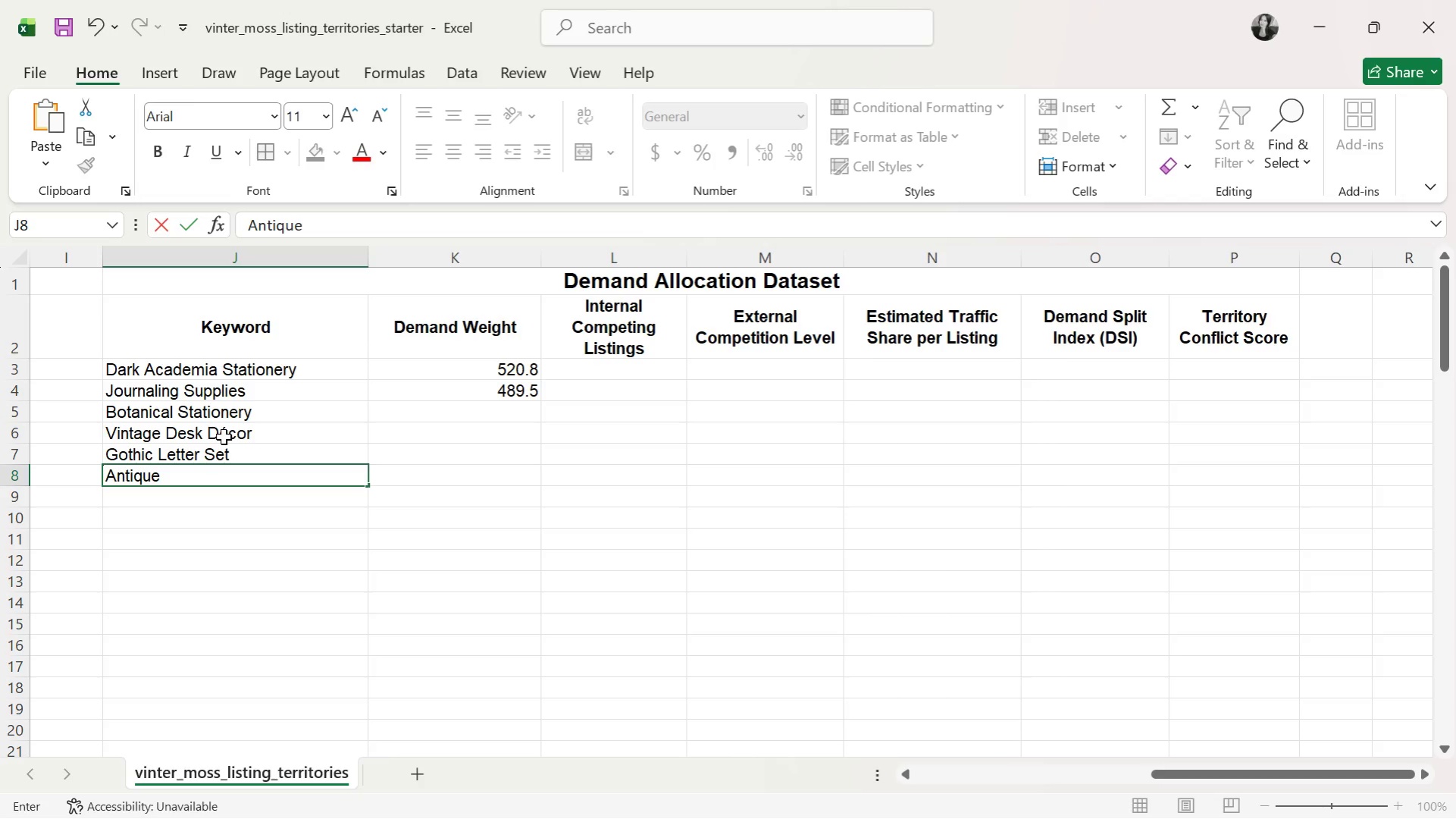 
wait(8.05)
 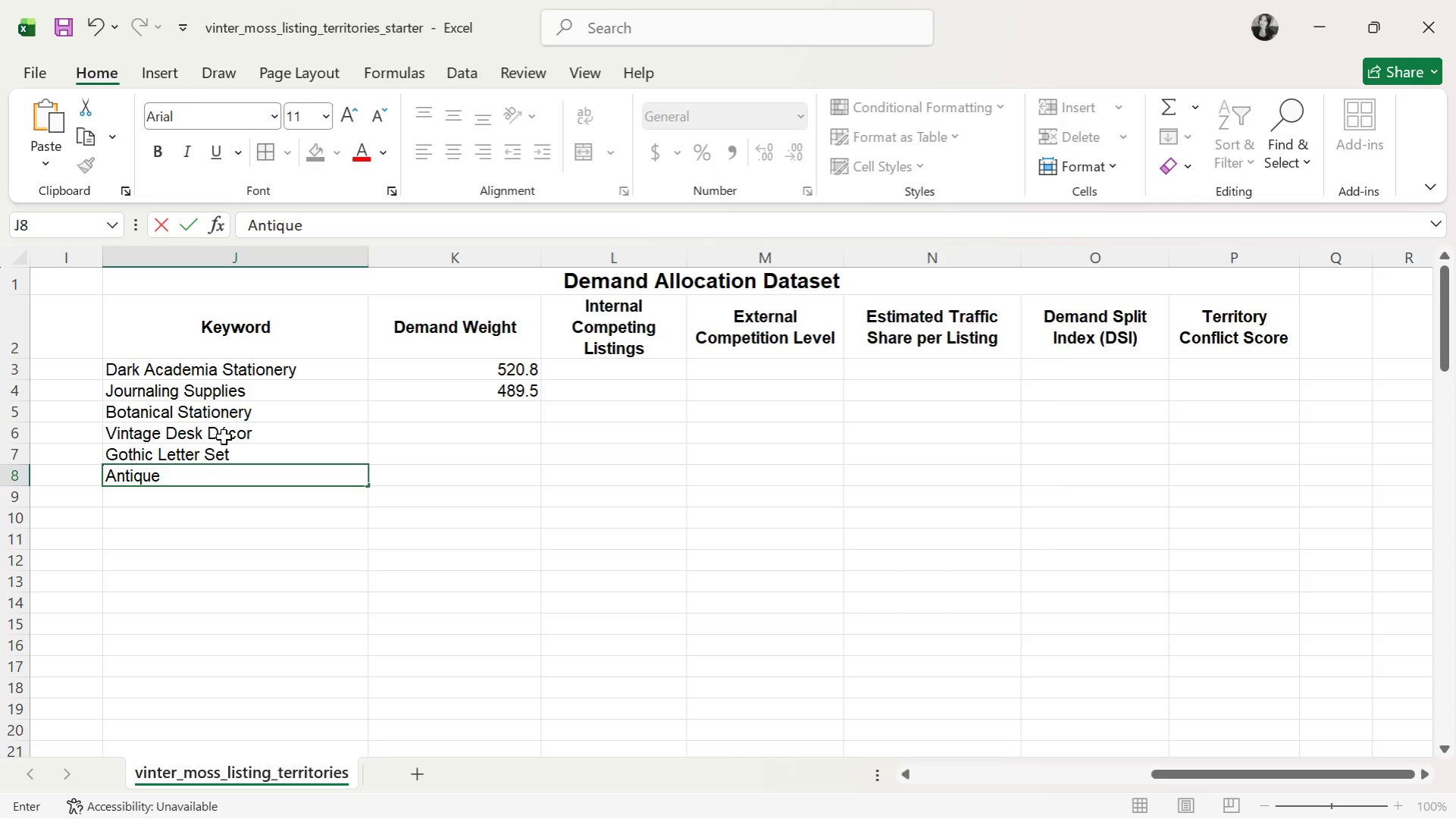 
type(Desktop Decor)
 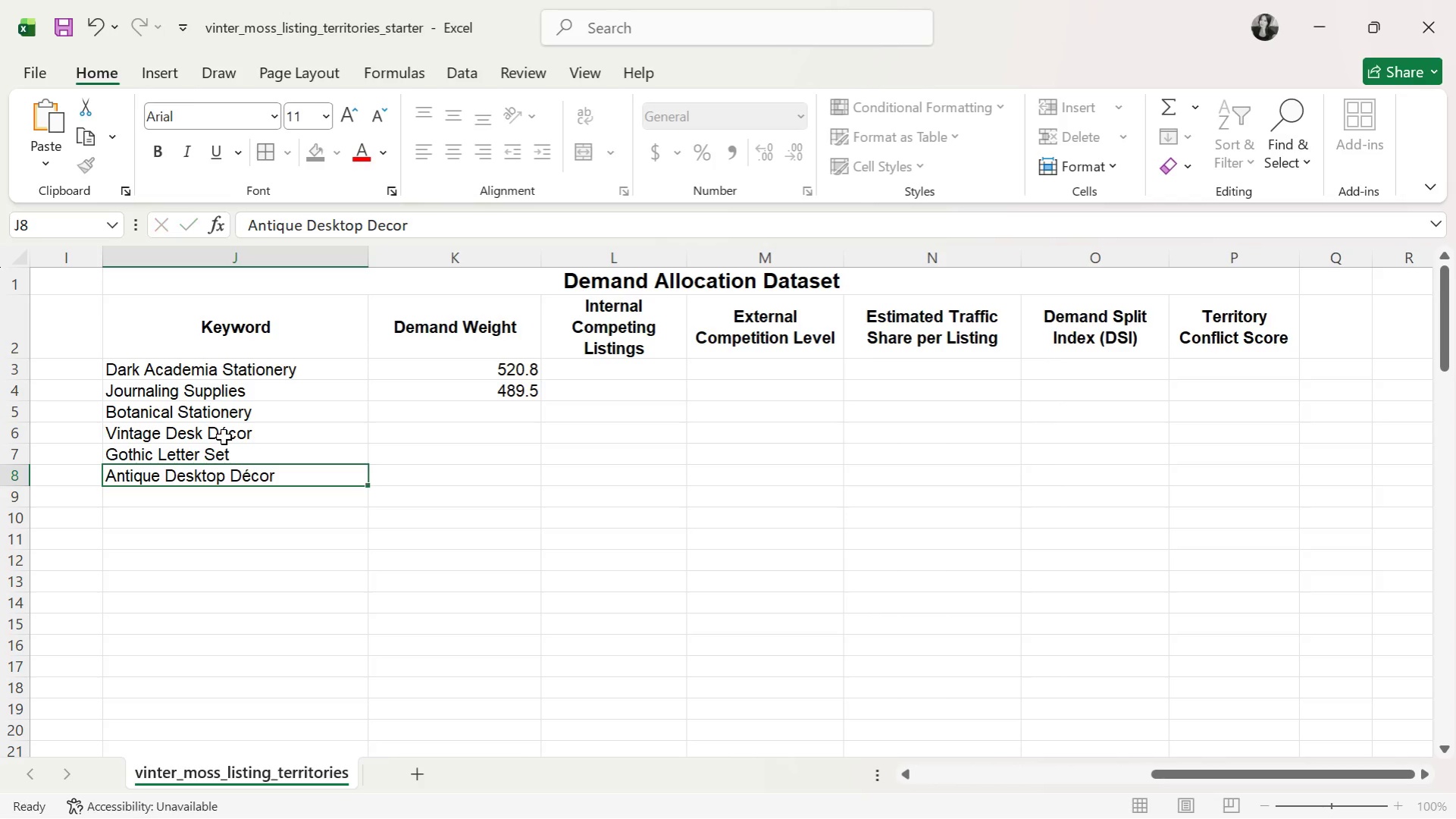 
key(Enter)
 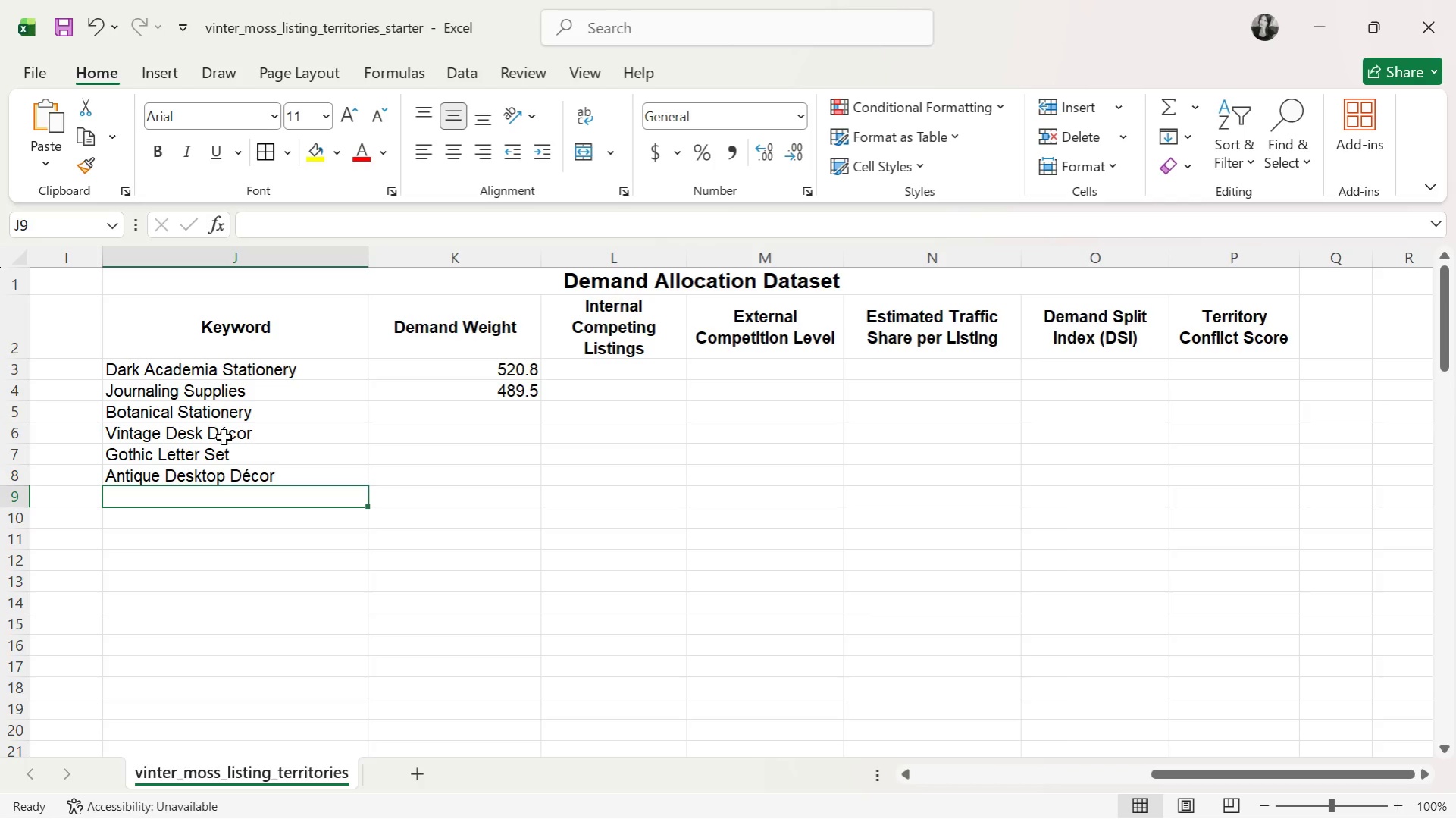 
wait(56.92)
 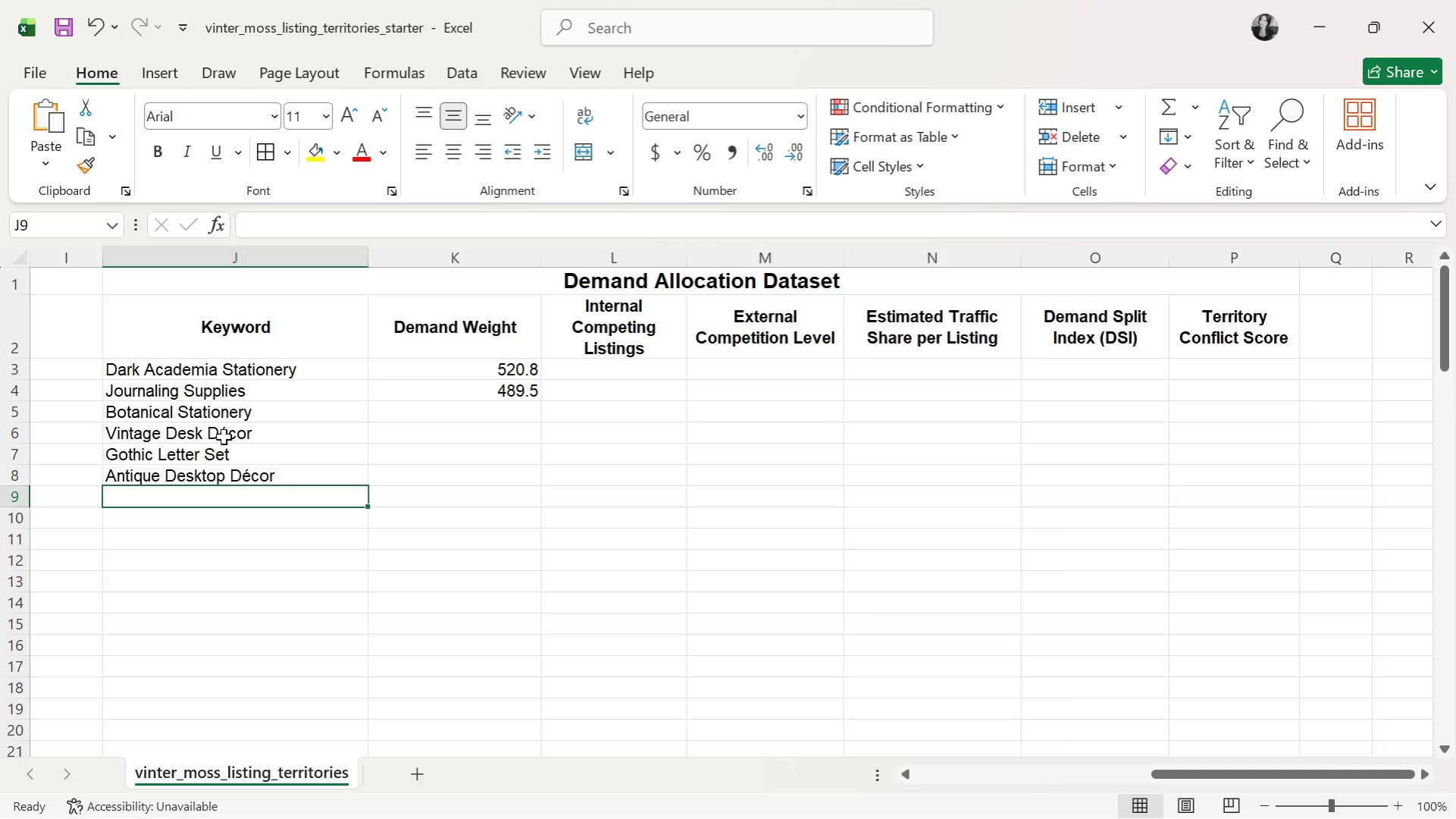 
key(CapsLock)
 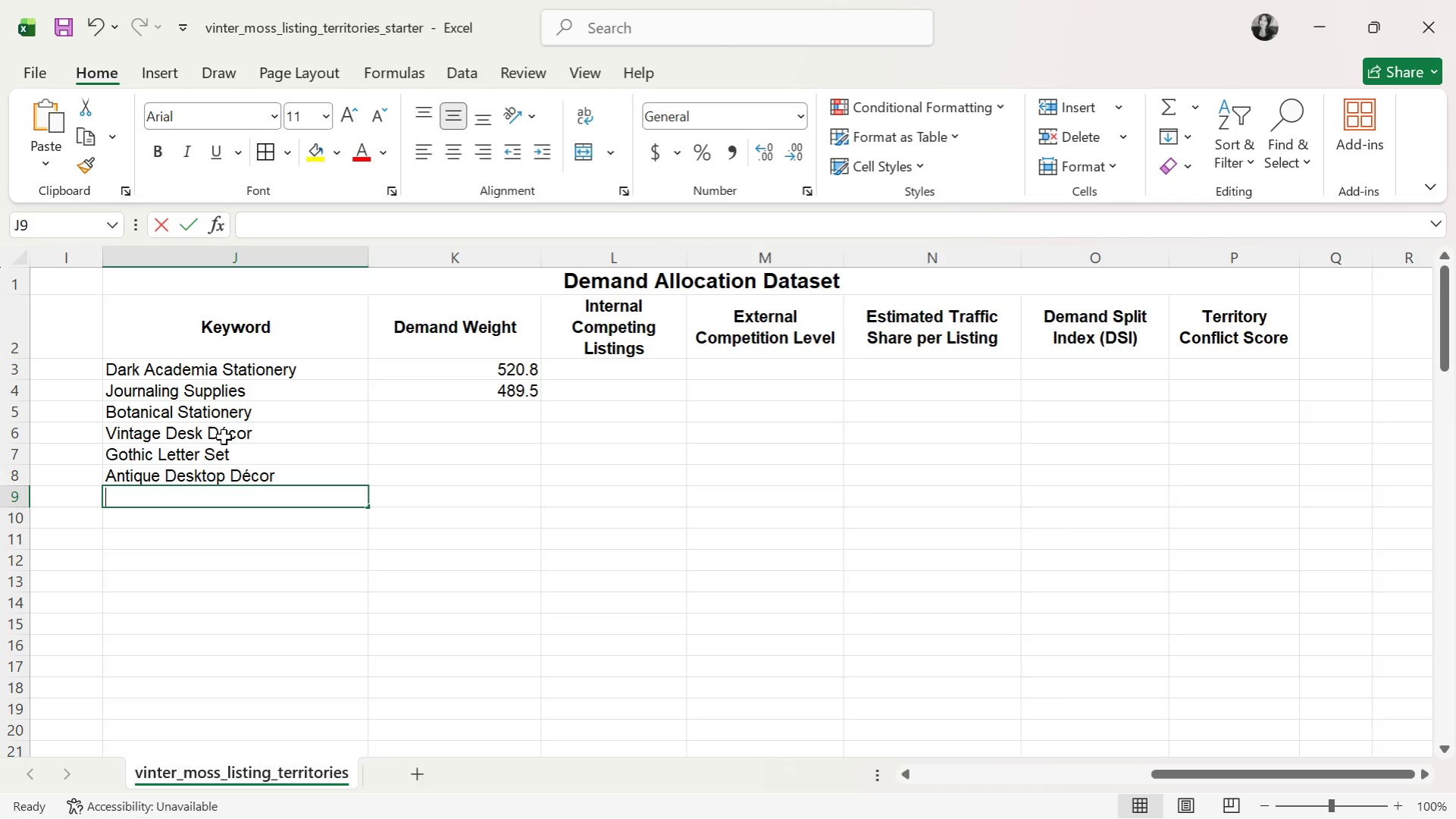 
key(B)
 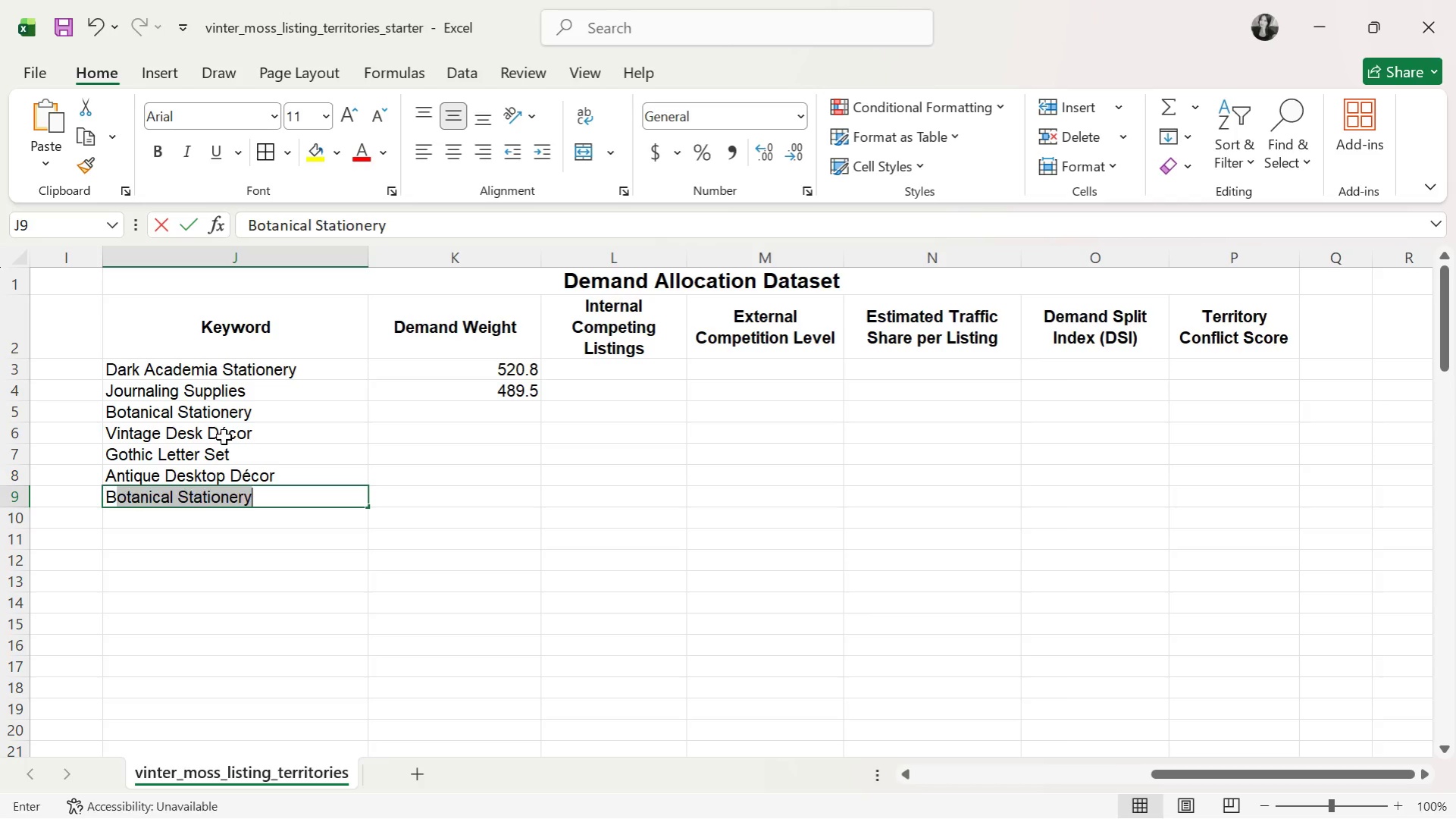 
key(CapsLock)
 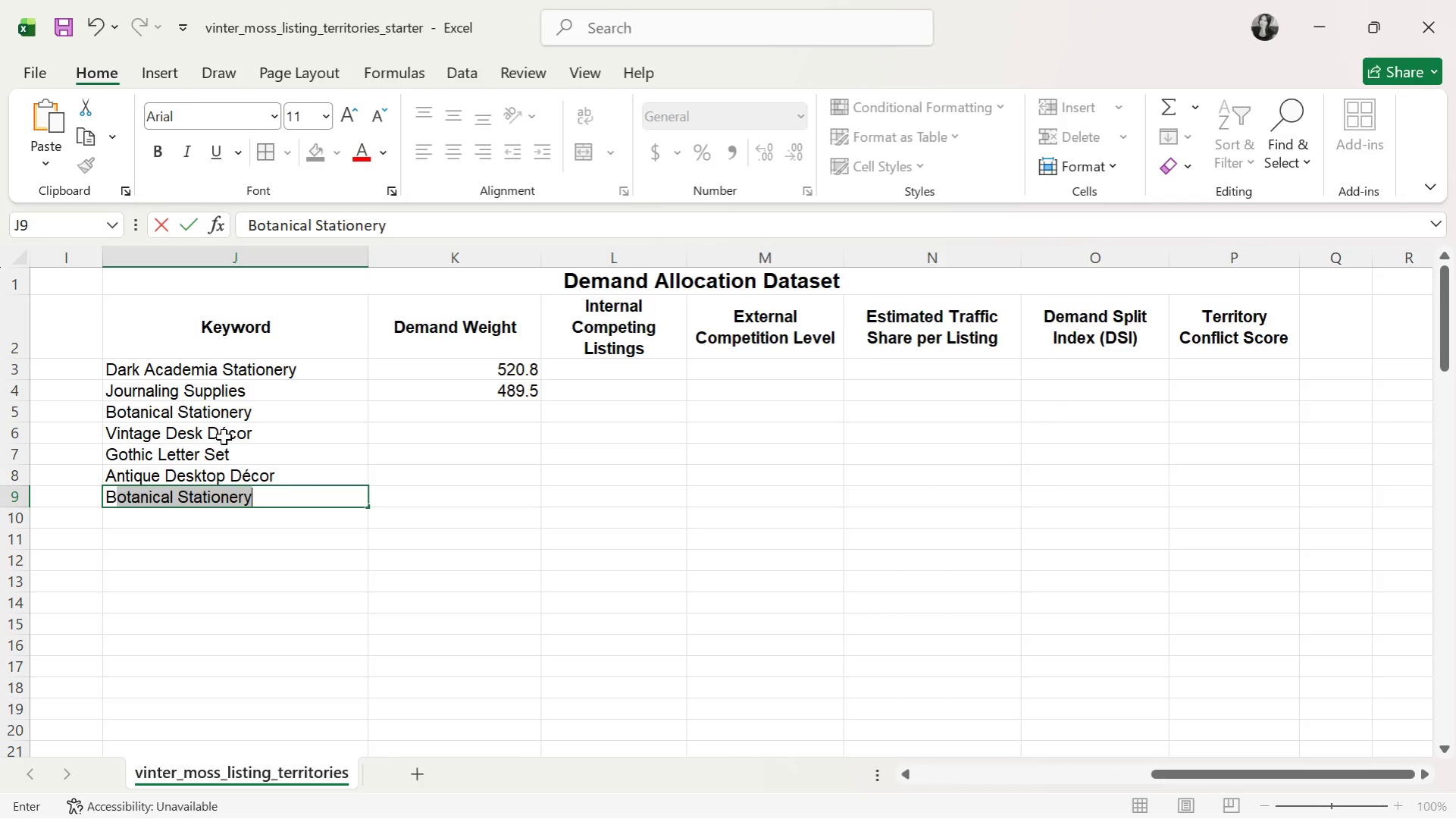 
wait(12.45)
 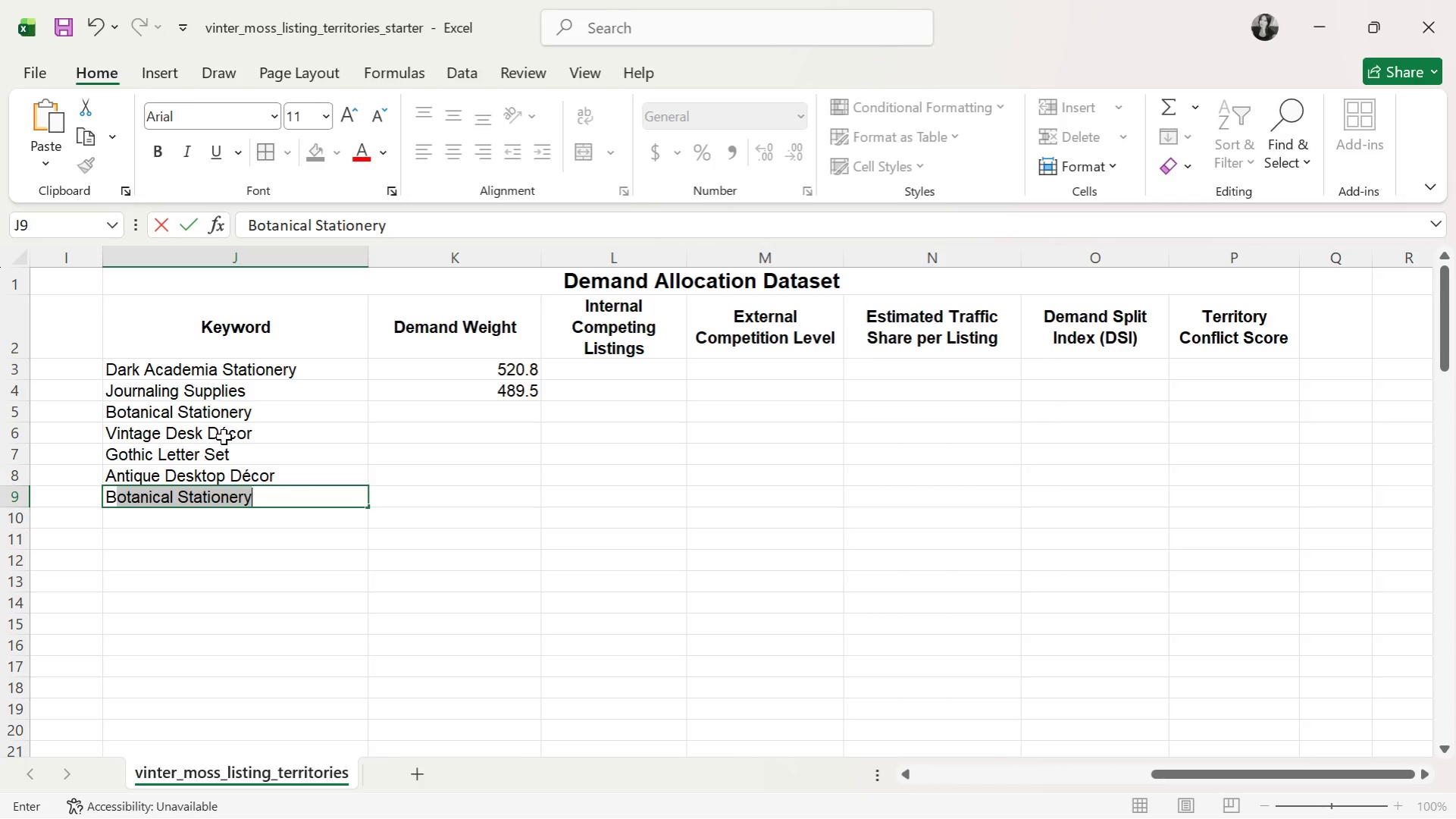 
type(otanical Wax Seal Kit)
 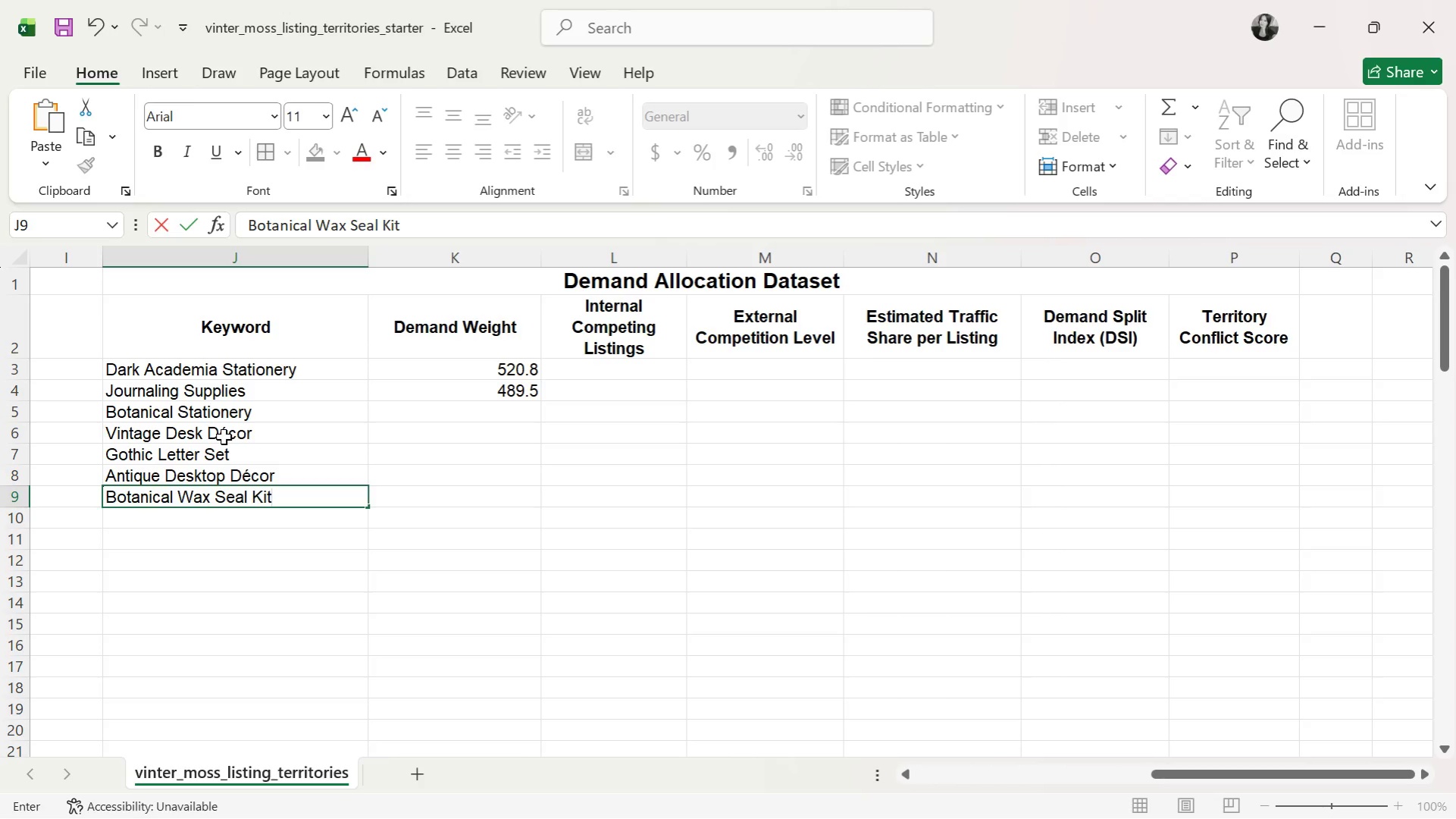 
key(ArrowDown)
 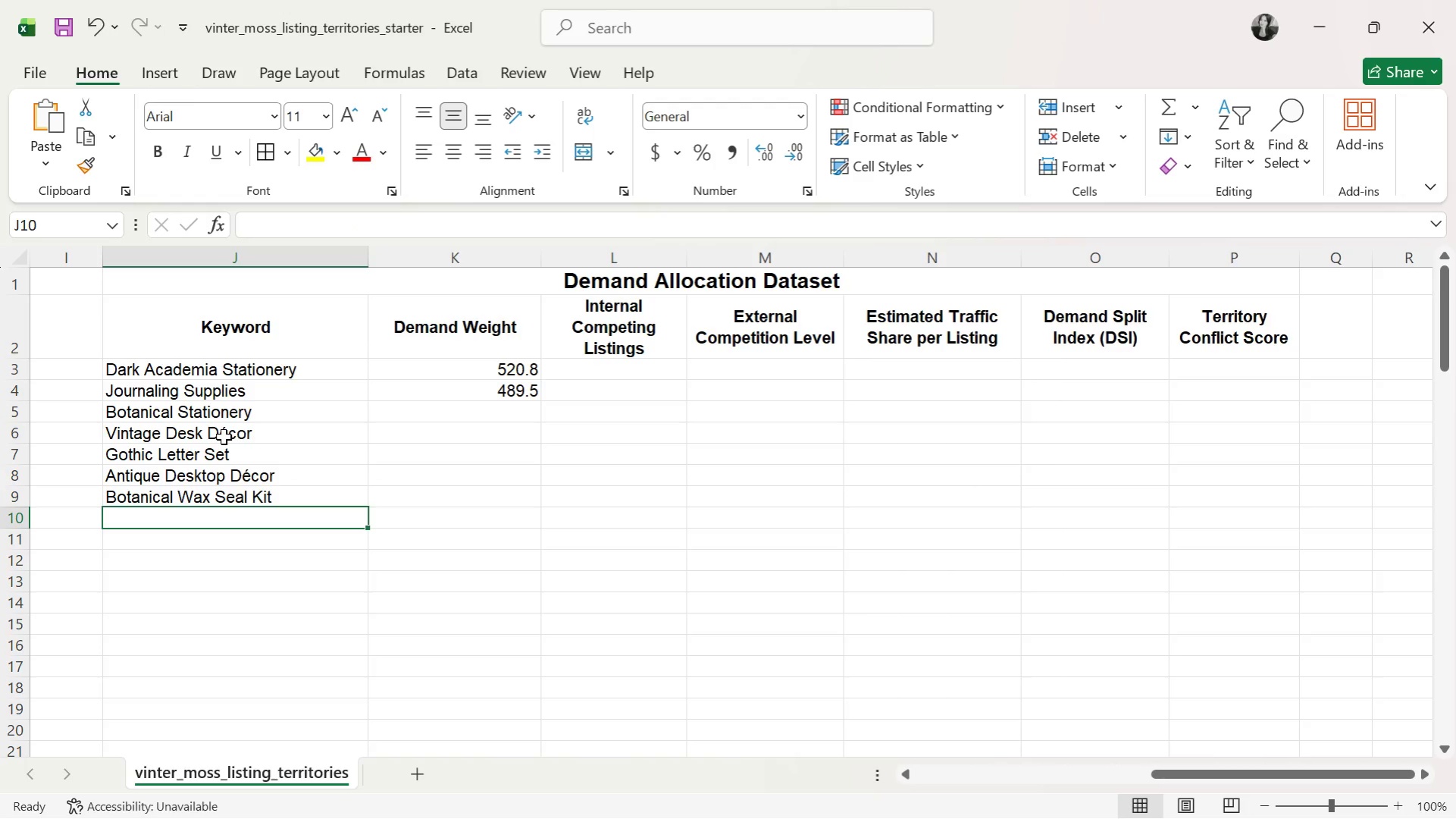 
wait(14.69)
 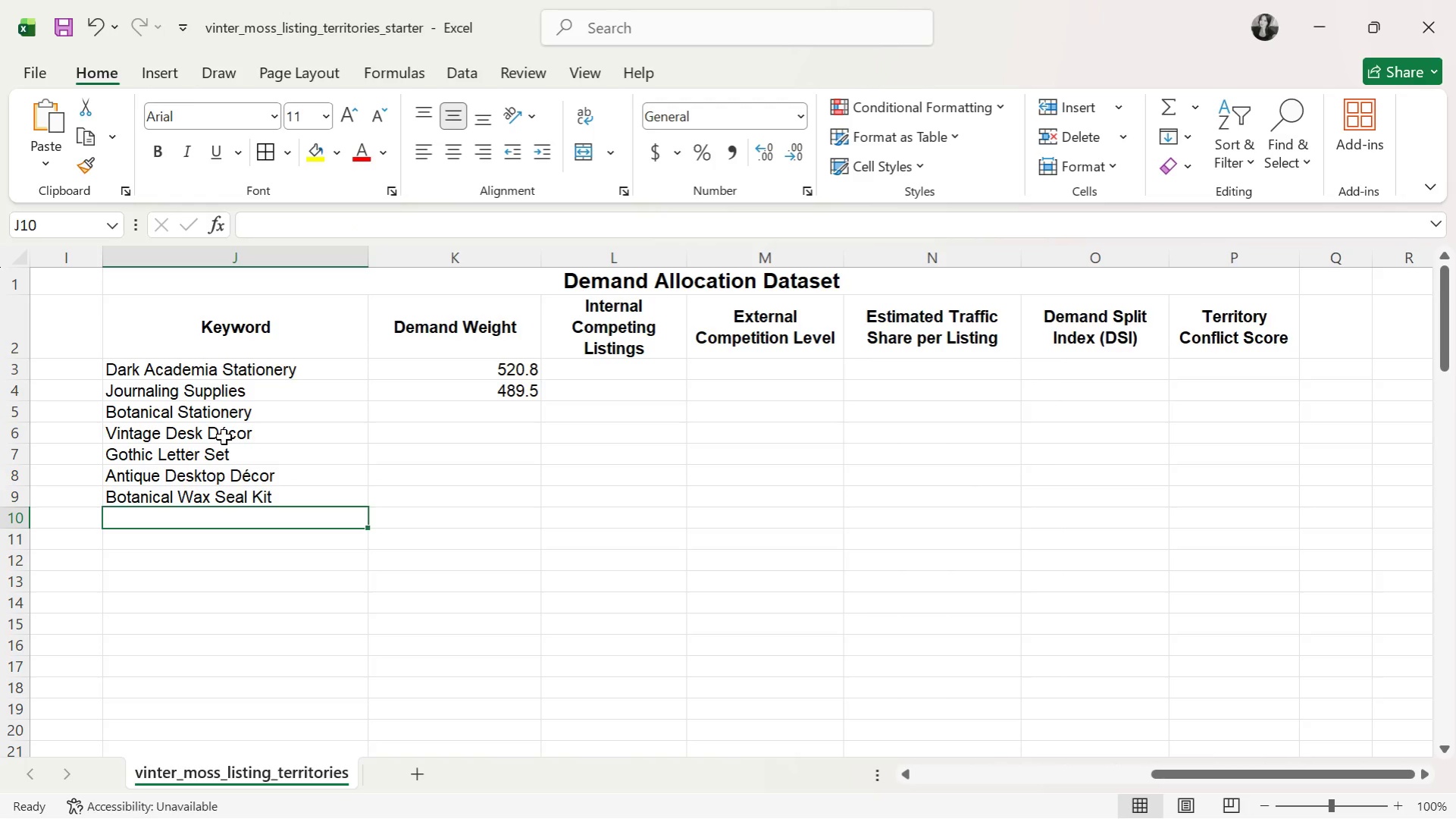 
type(Herbarium )
 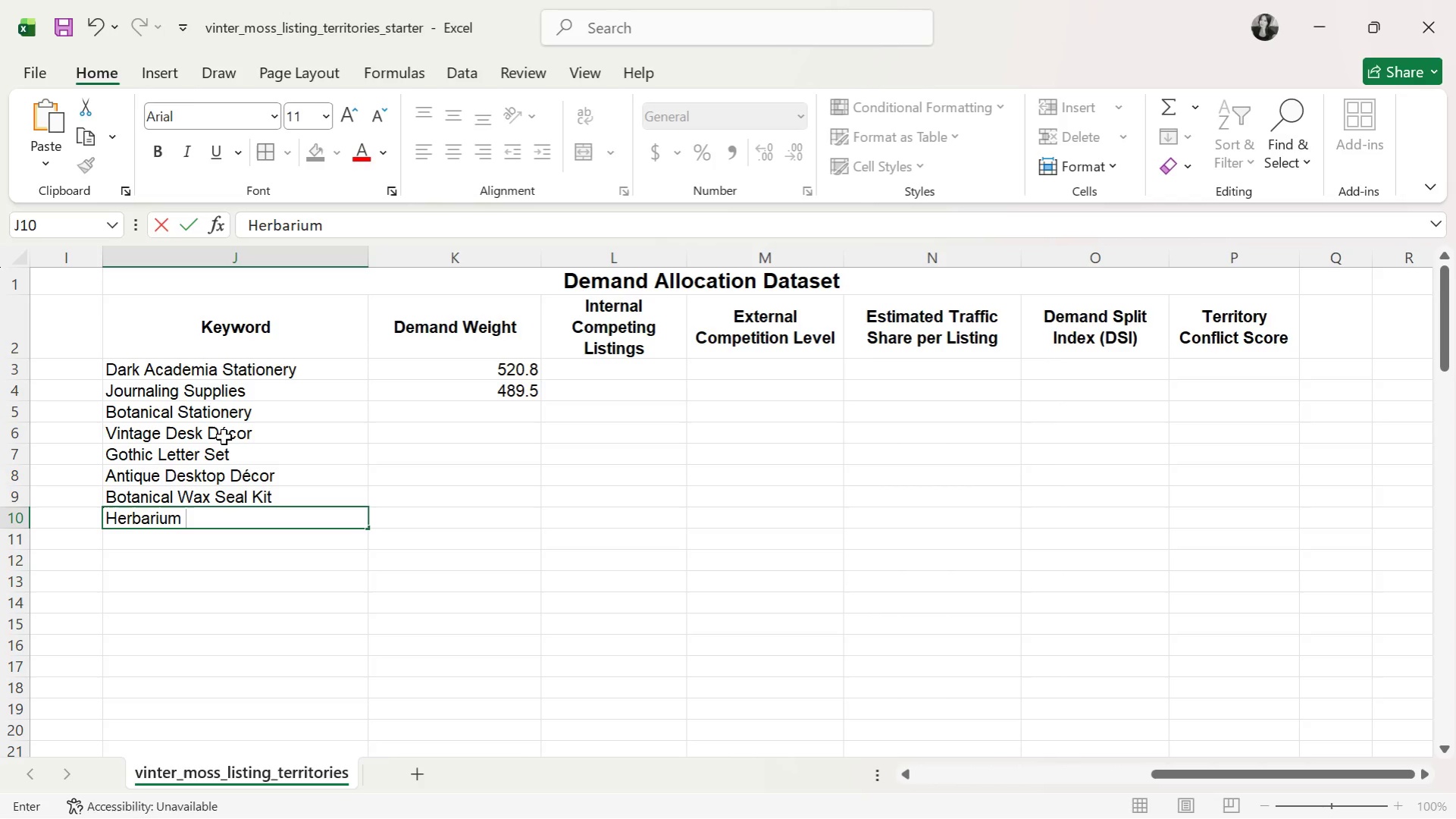 
wait(9.39)
 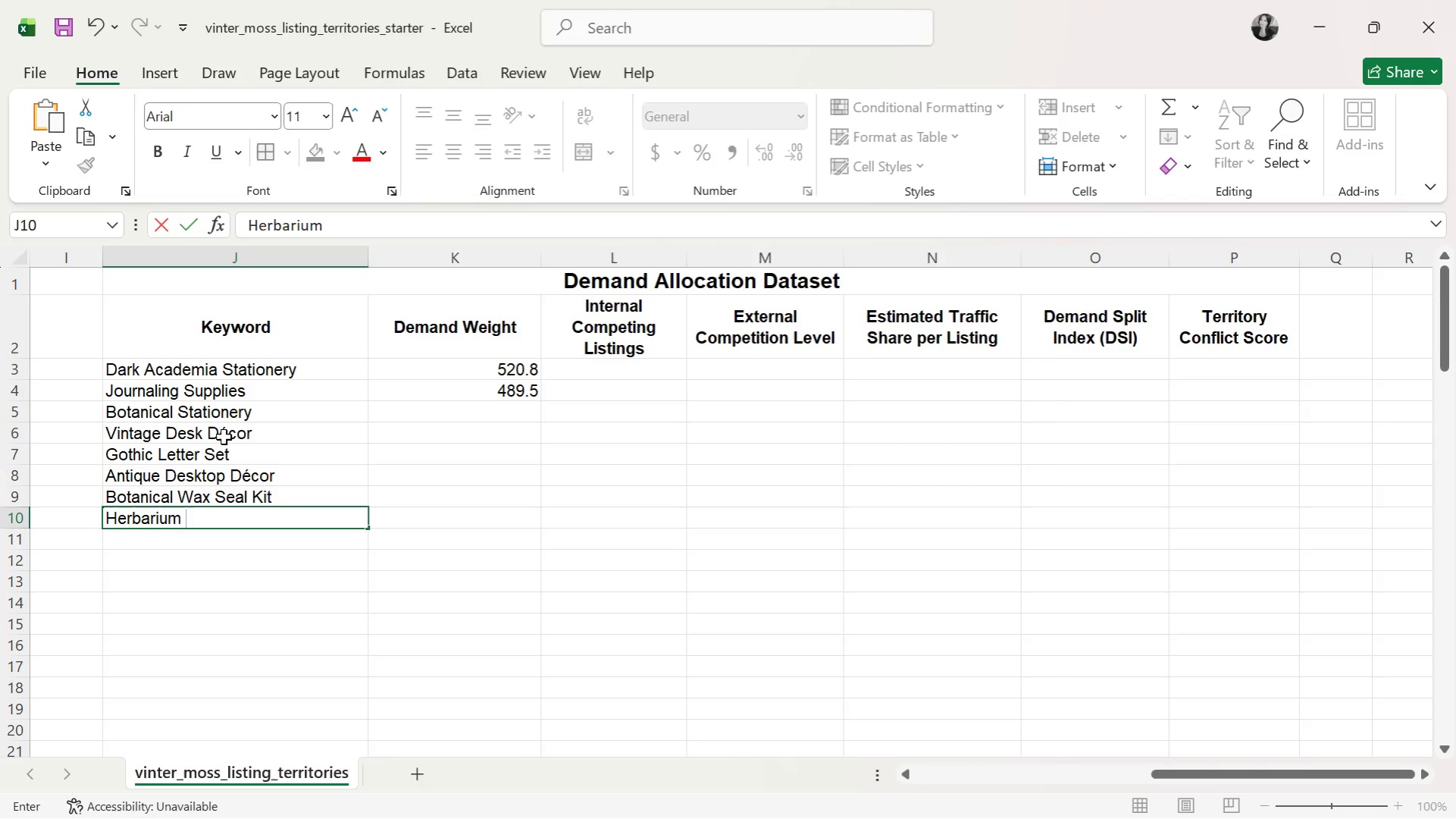 
type(Scrapboo)
 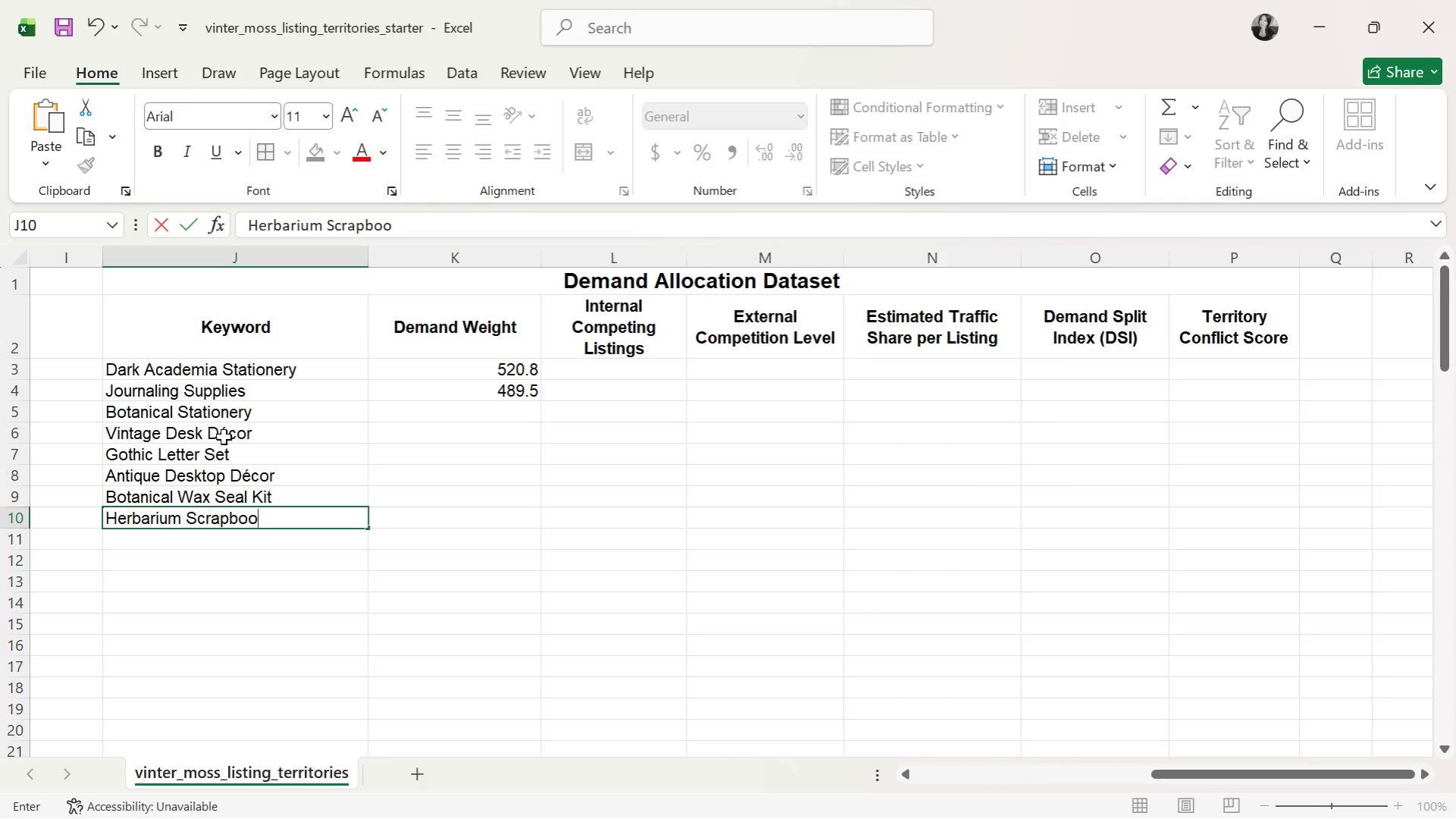 
type(king Kit)
 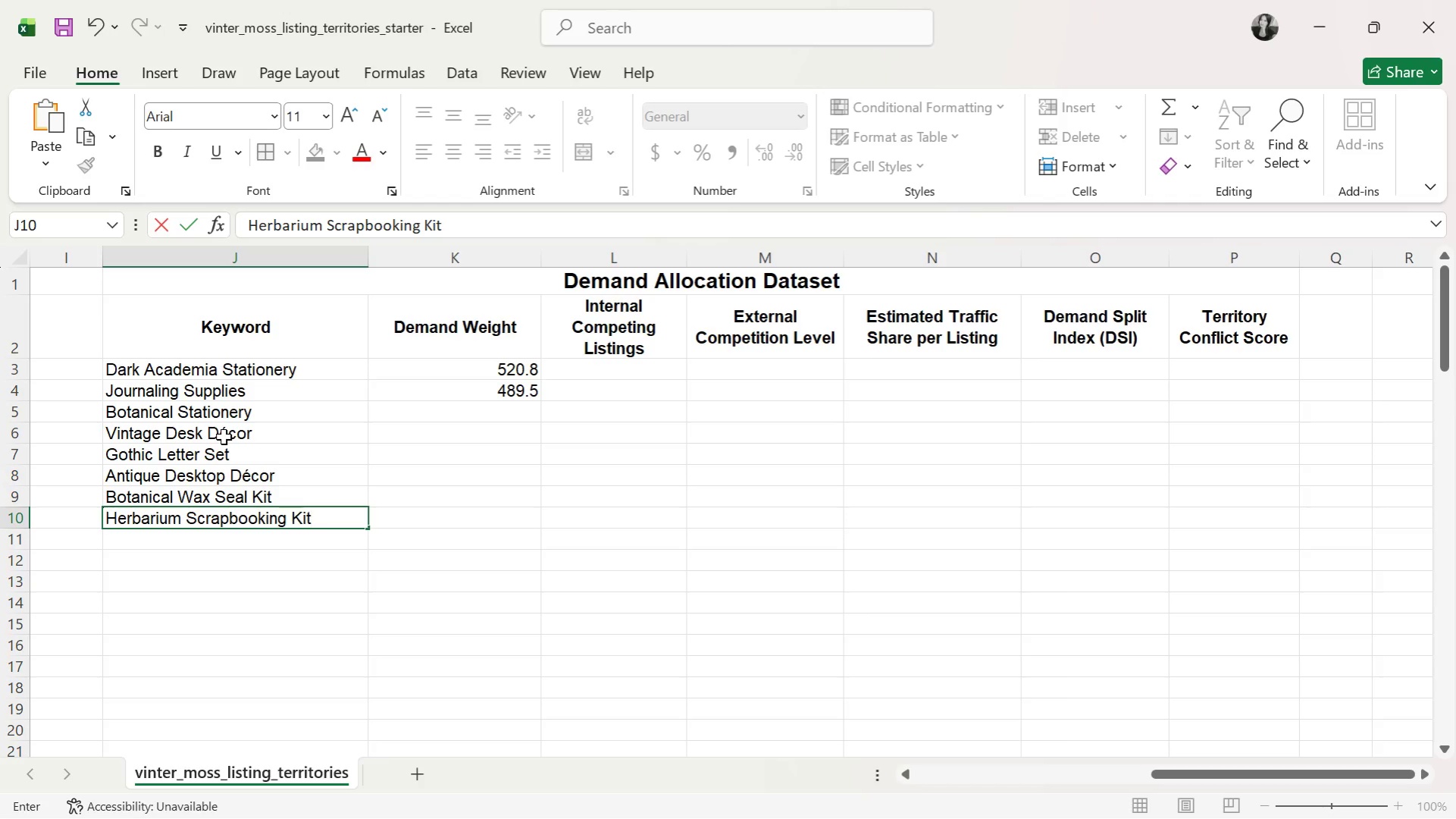 
wait(7.44)
 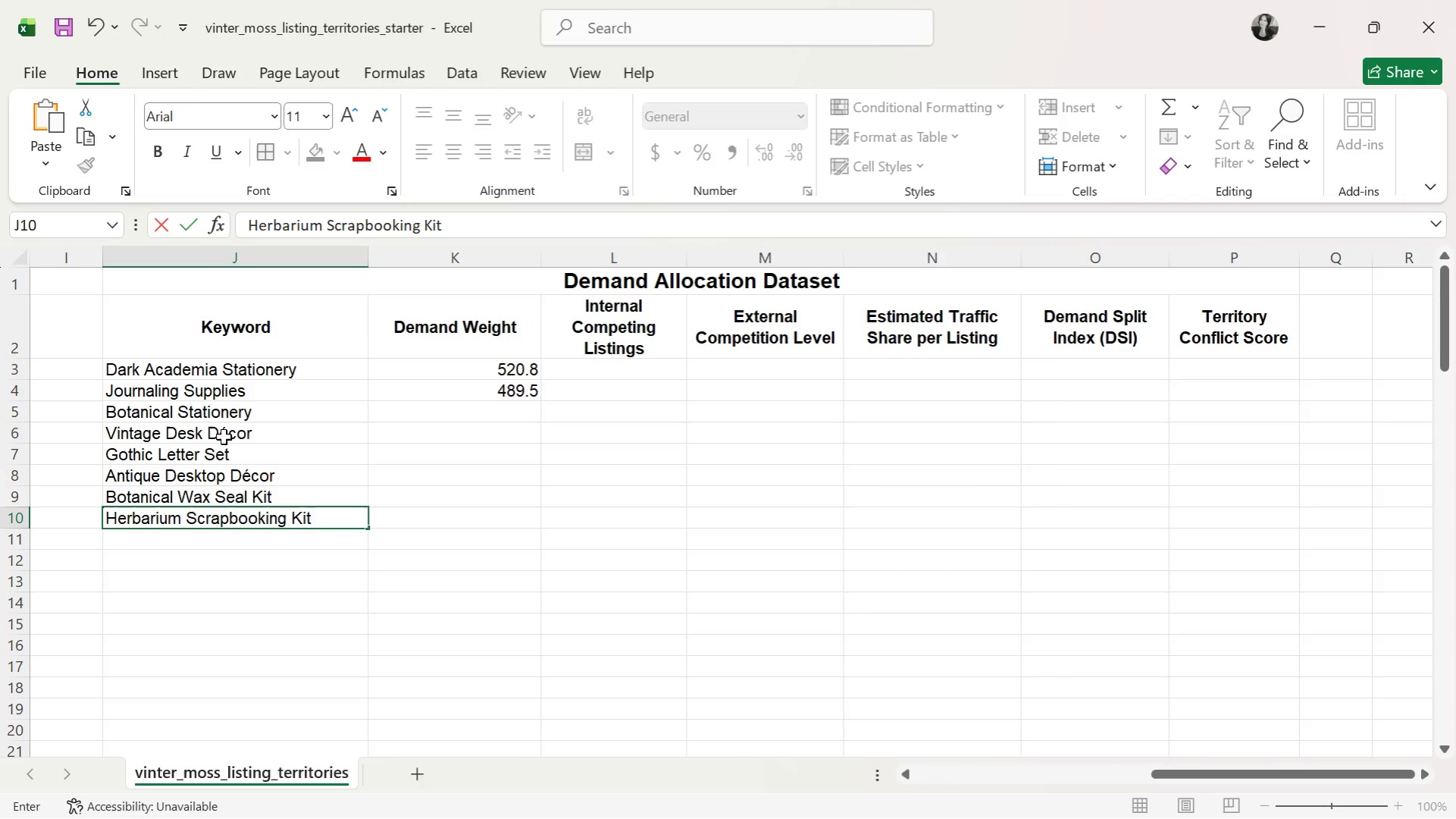 
key(Enter)
 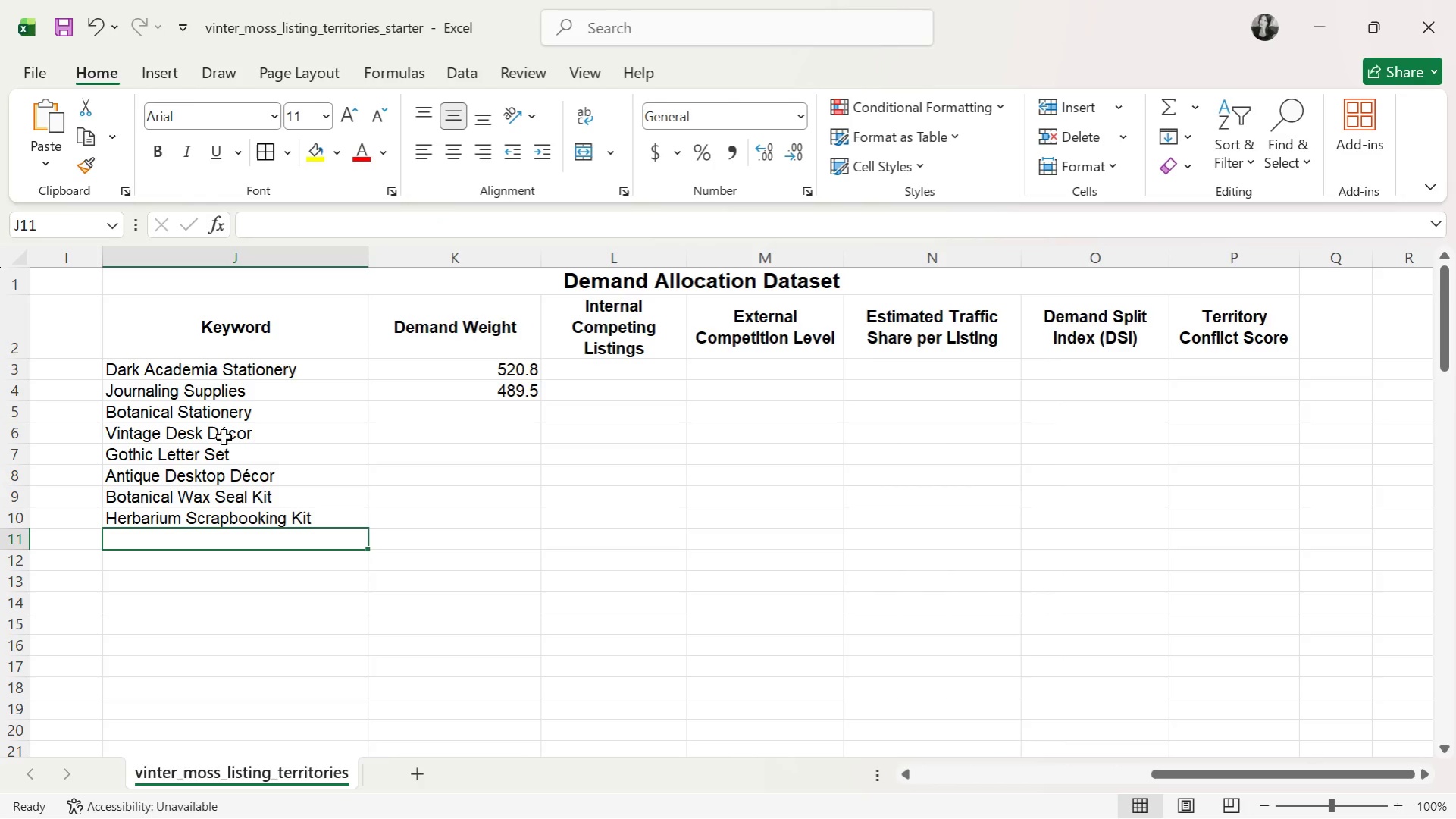 
type(Victorian Botanical Ephemera)
 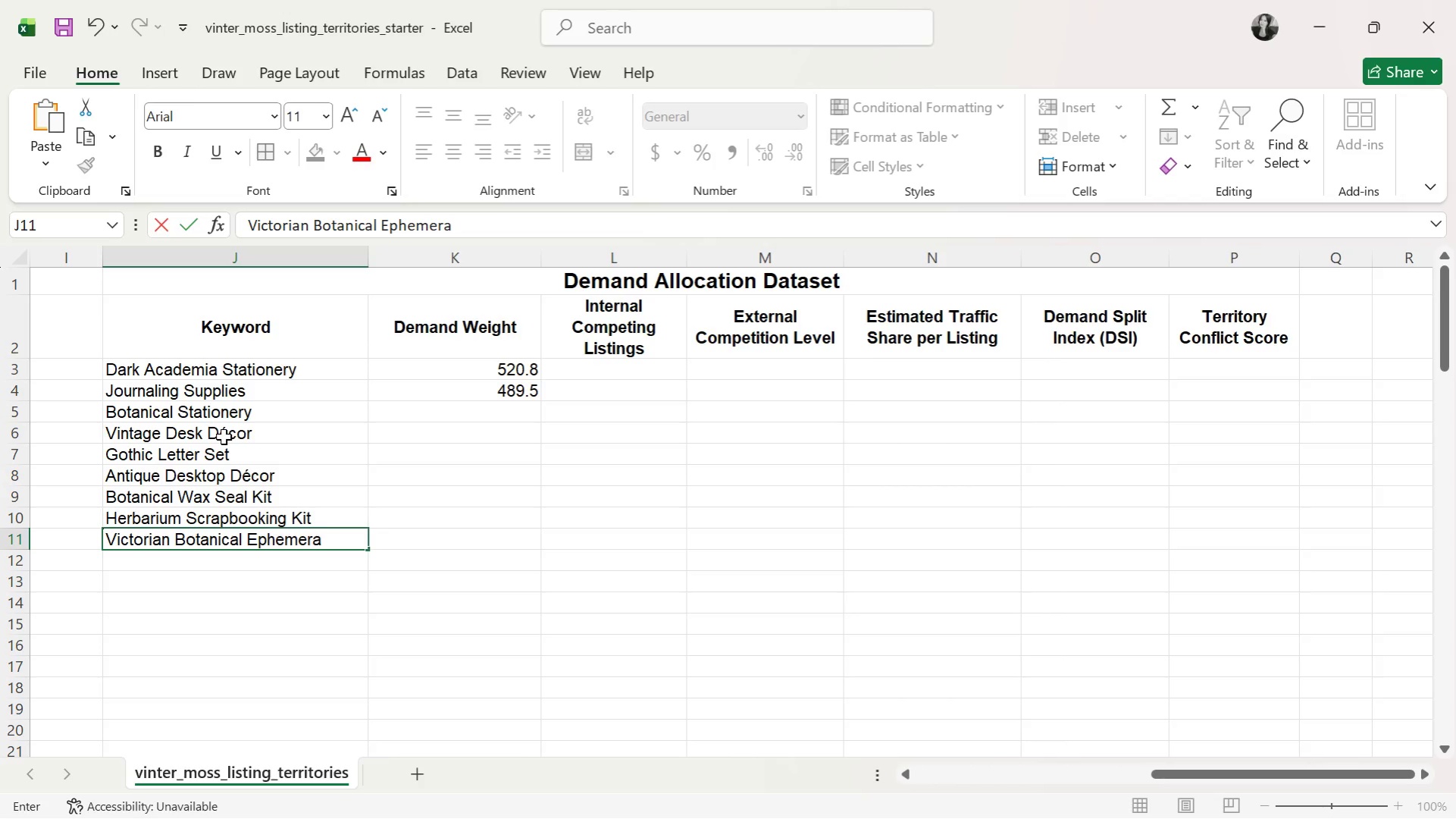 
wait(5.78)
 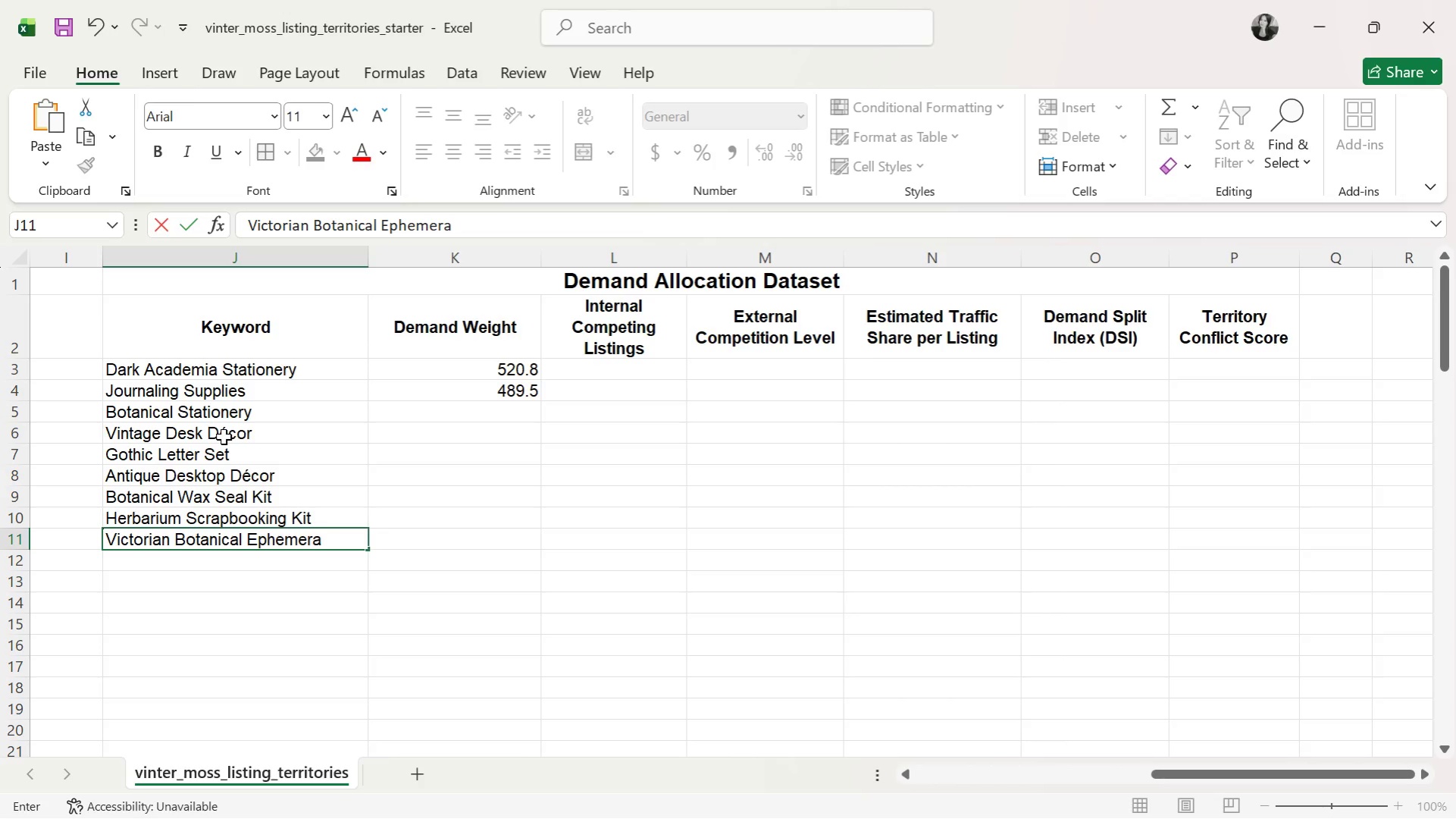 
key(Enter)
 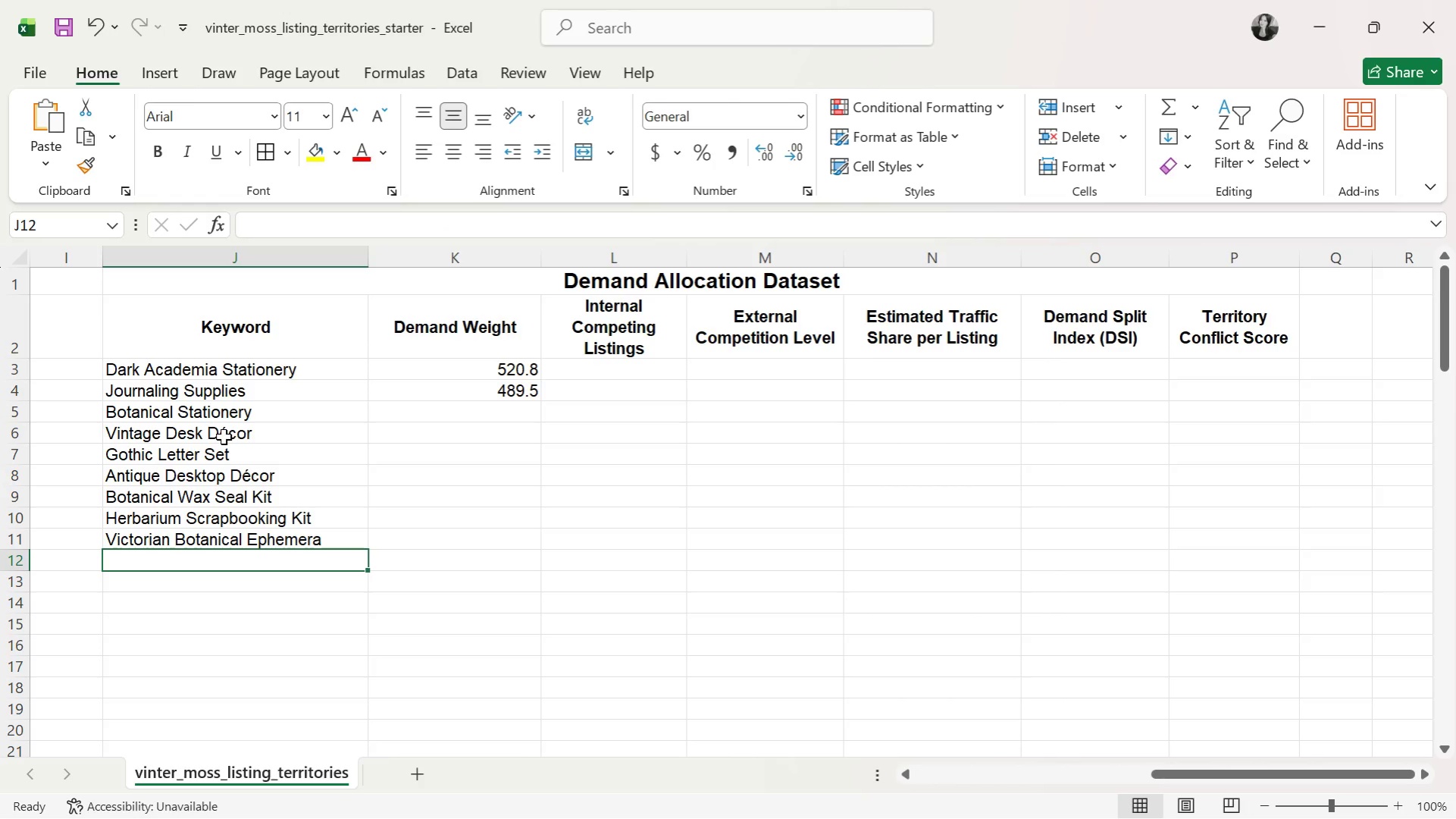 
type(Antique Writing Tools)
 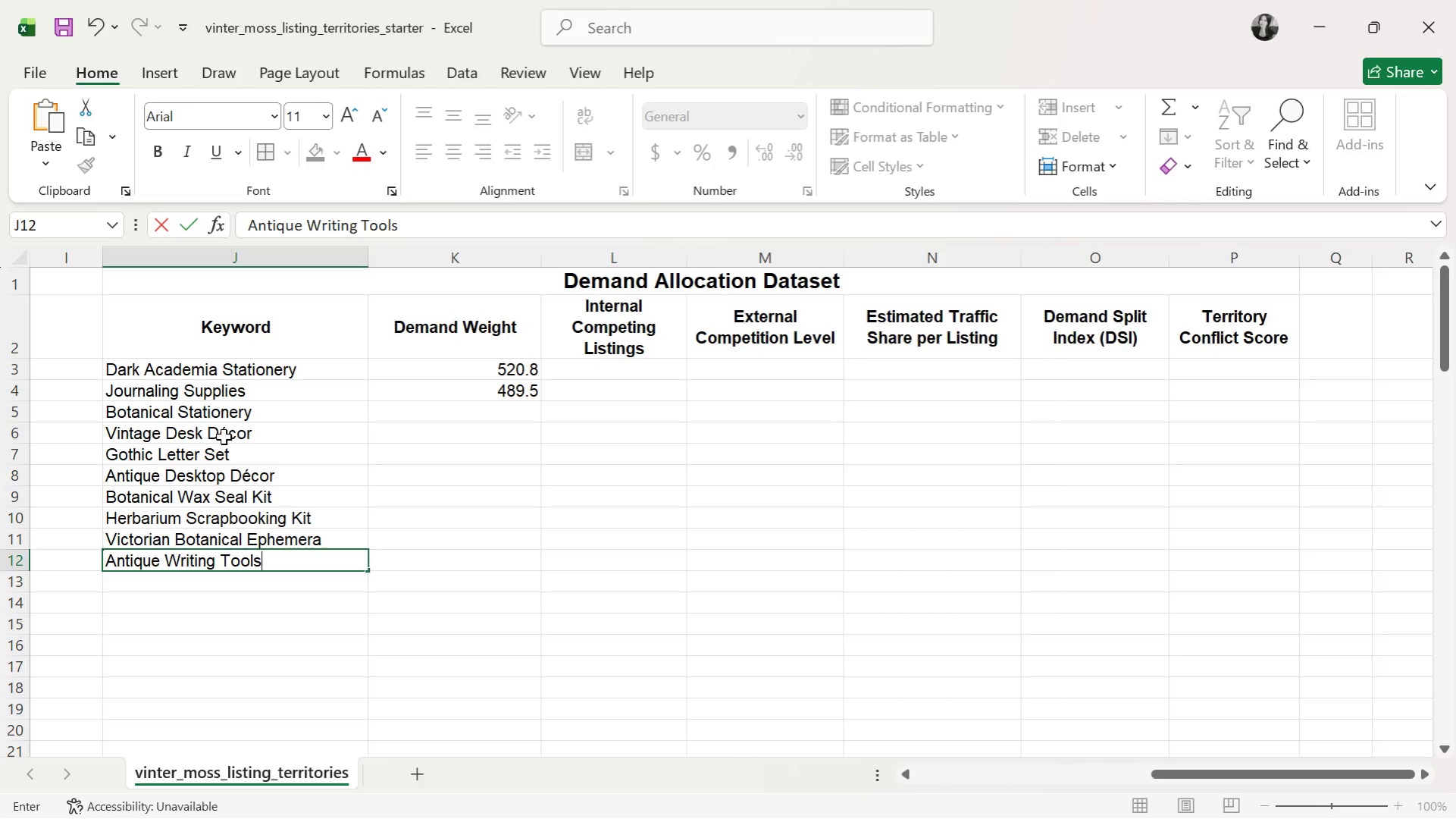 
key(Enter)
 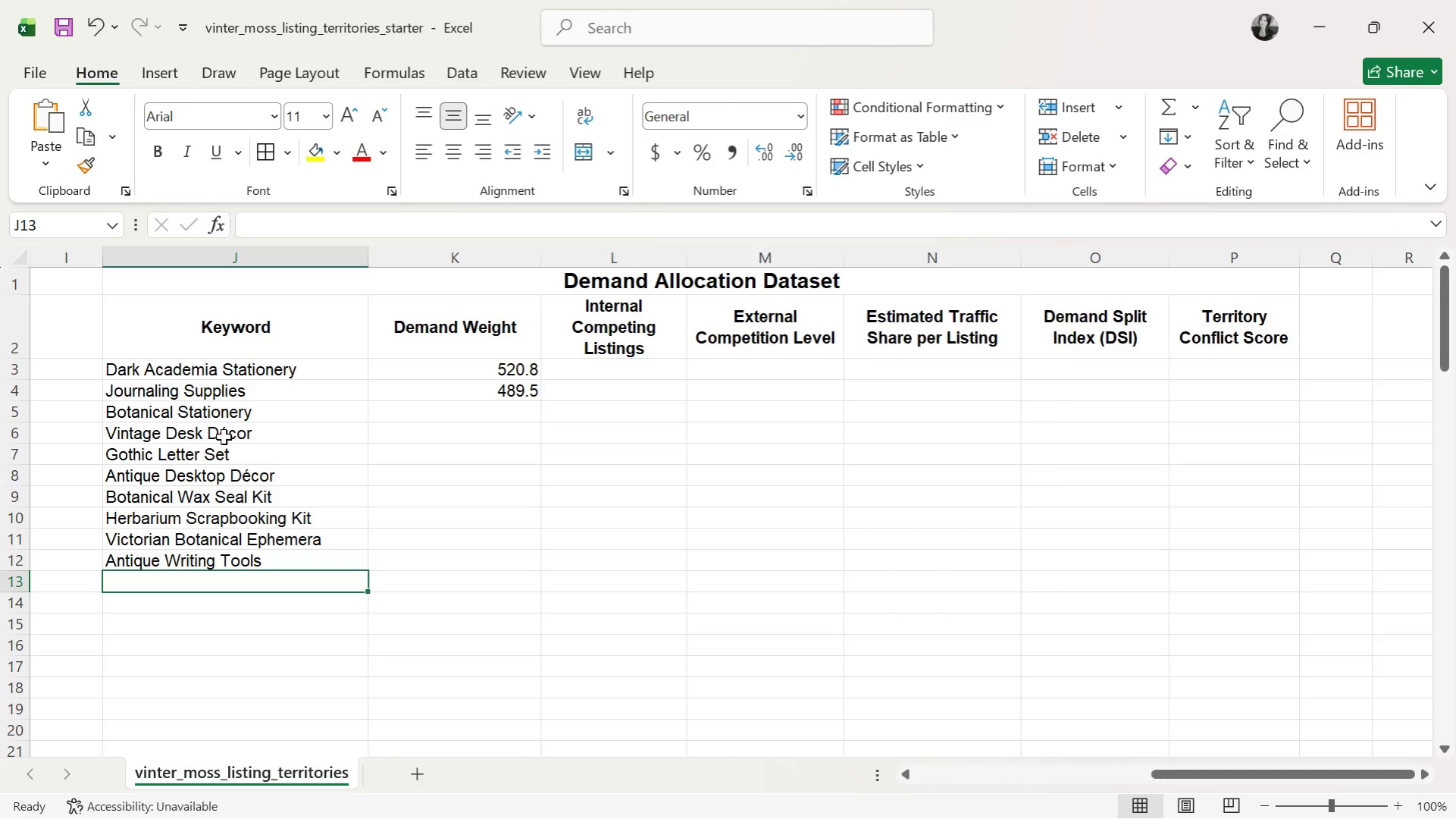 
wait(24.44)
 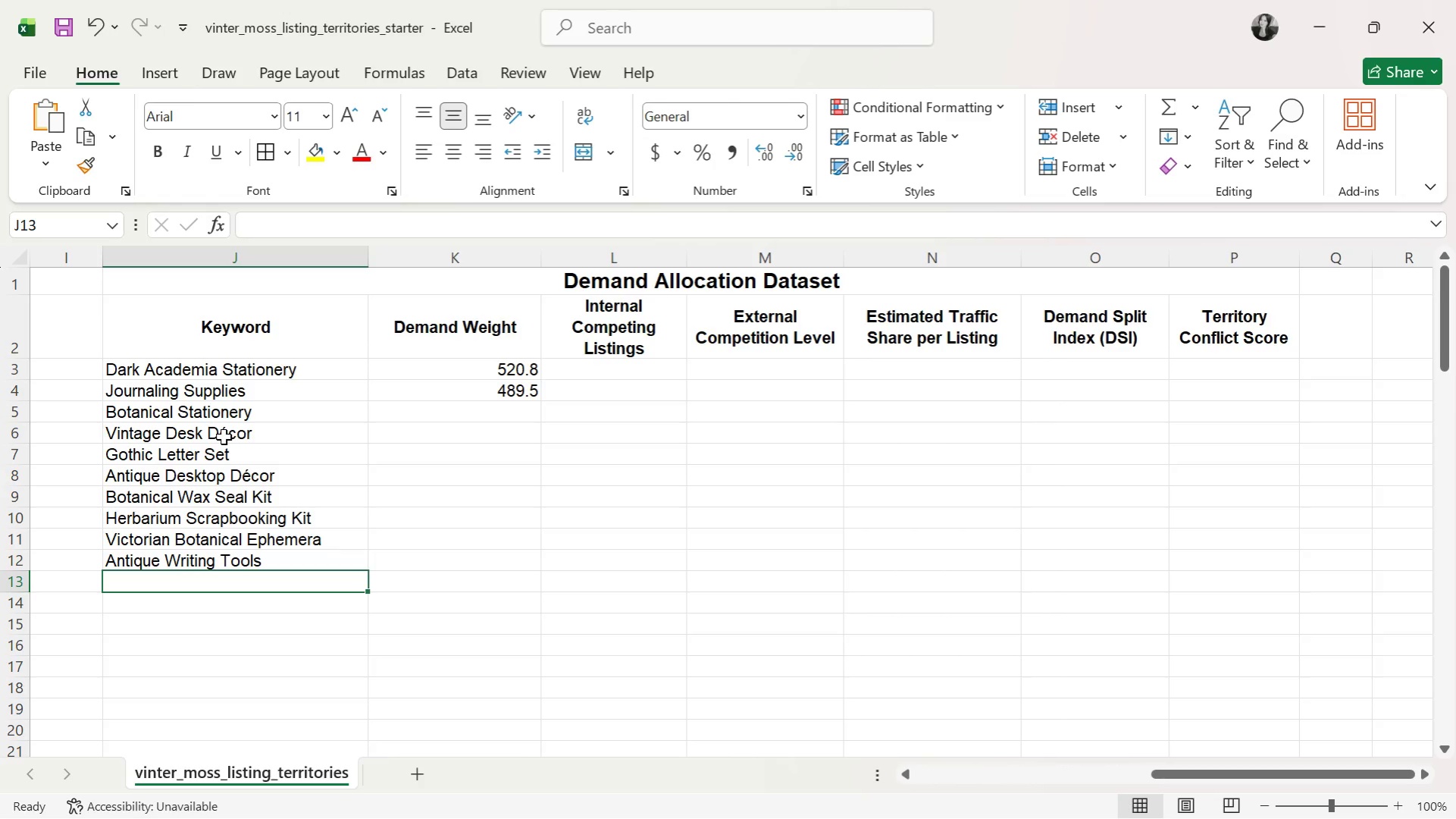 
type(Dark)
 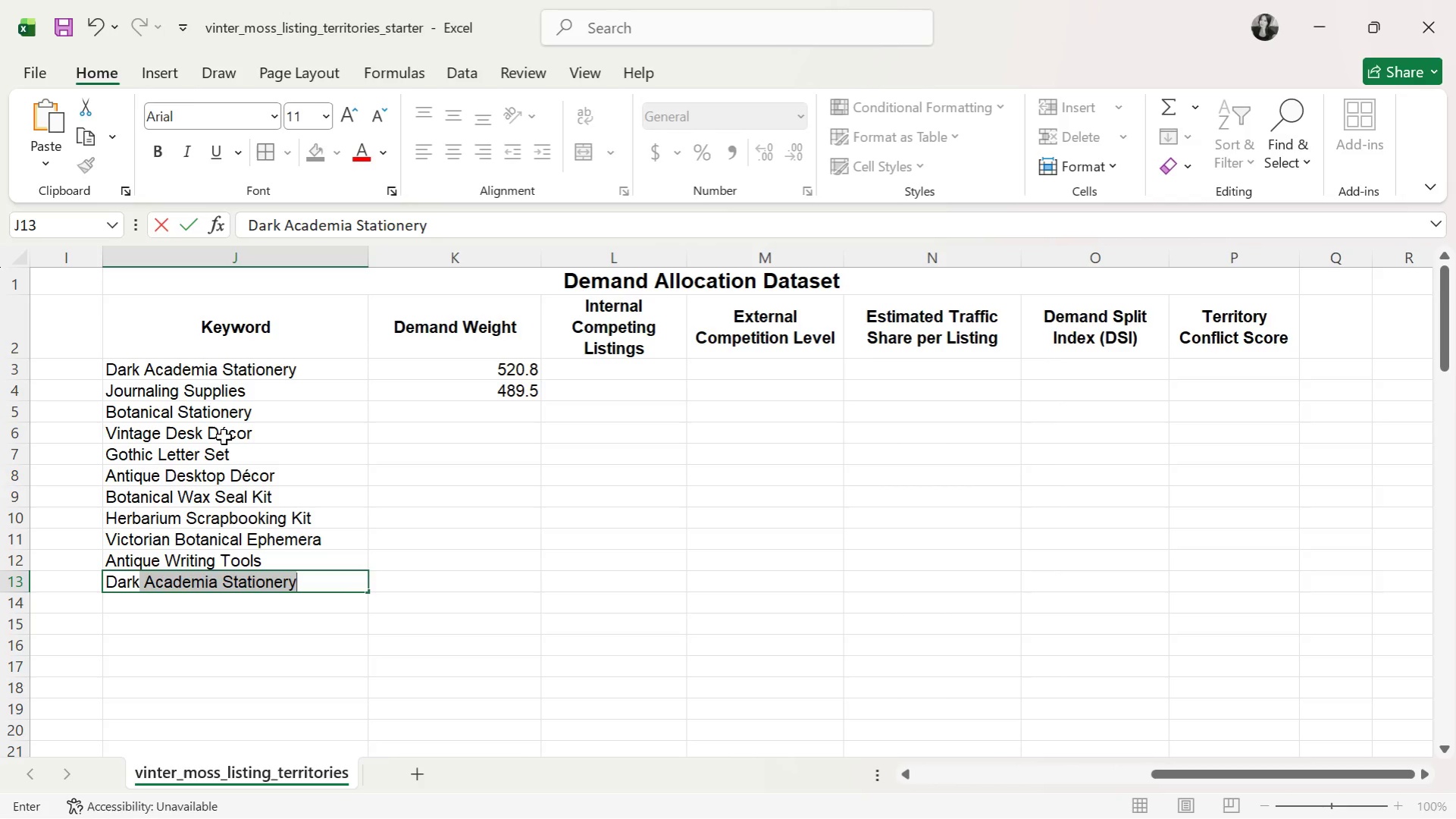 
type( Academia Planner Accessories)
 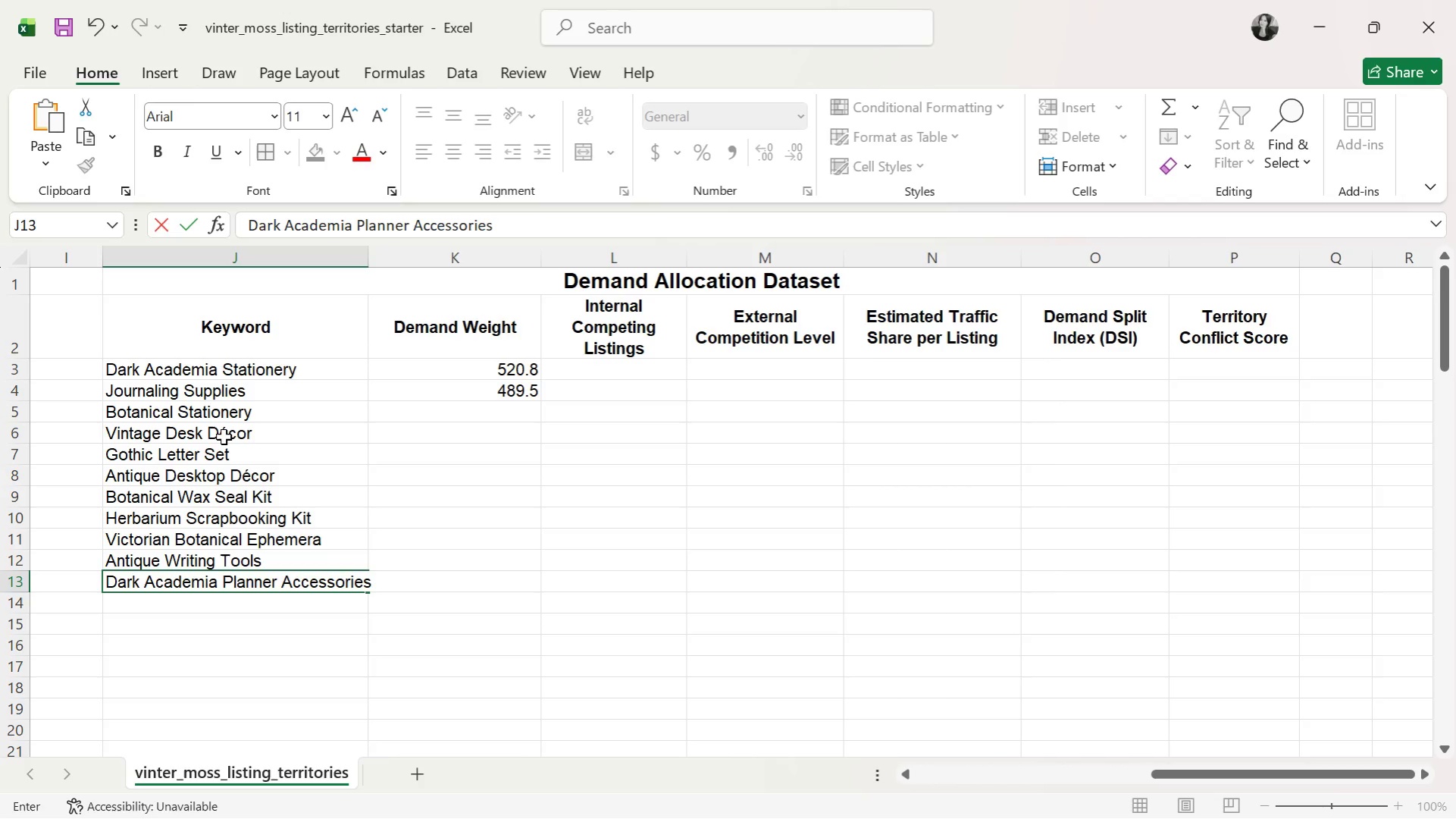 
key(Enter)
 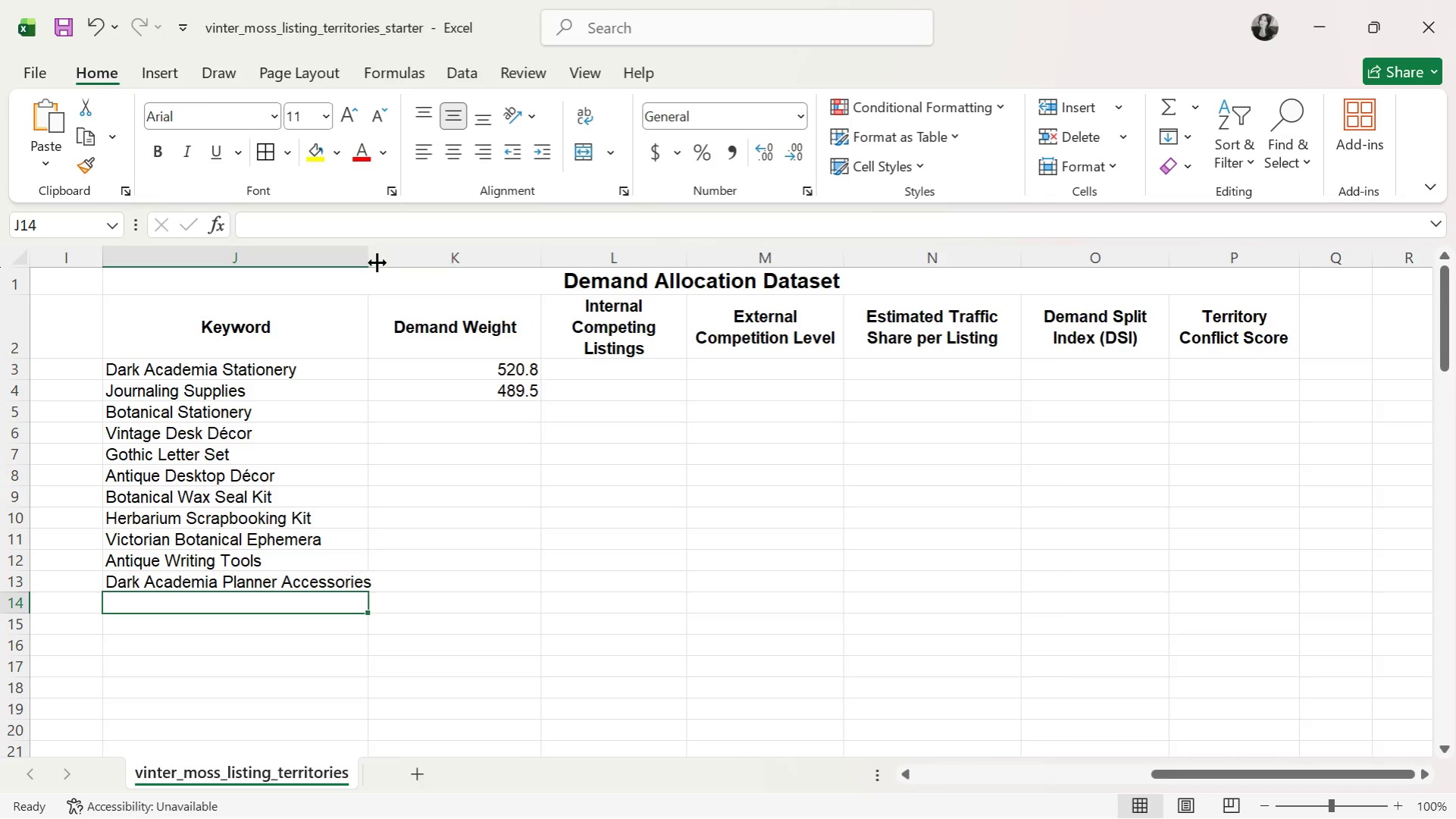 
left_click_drag(start_coordinate=[368, 262], to_coordinate=[377, 262])
 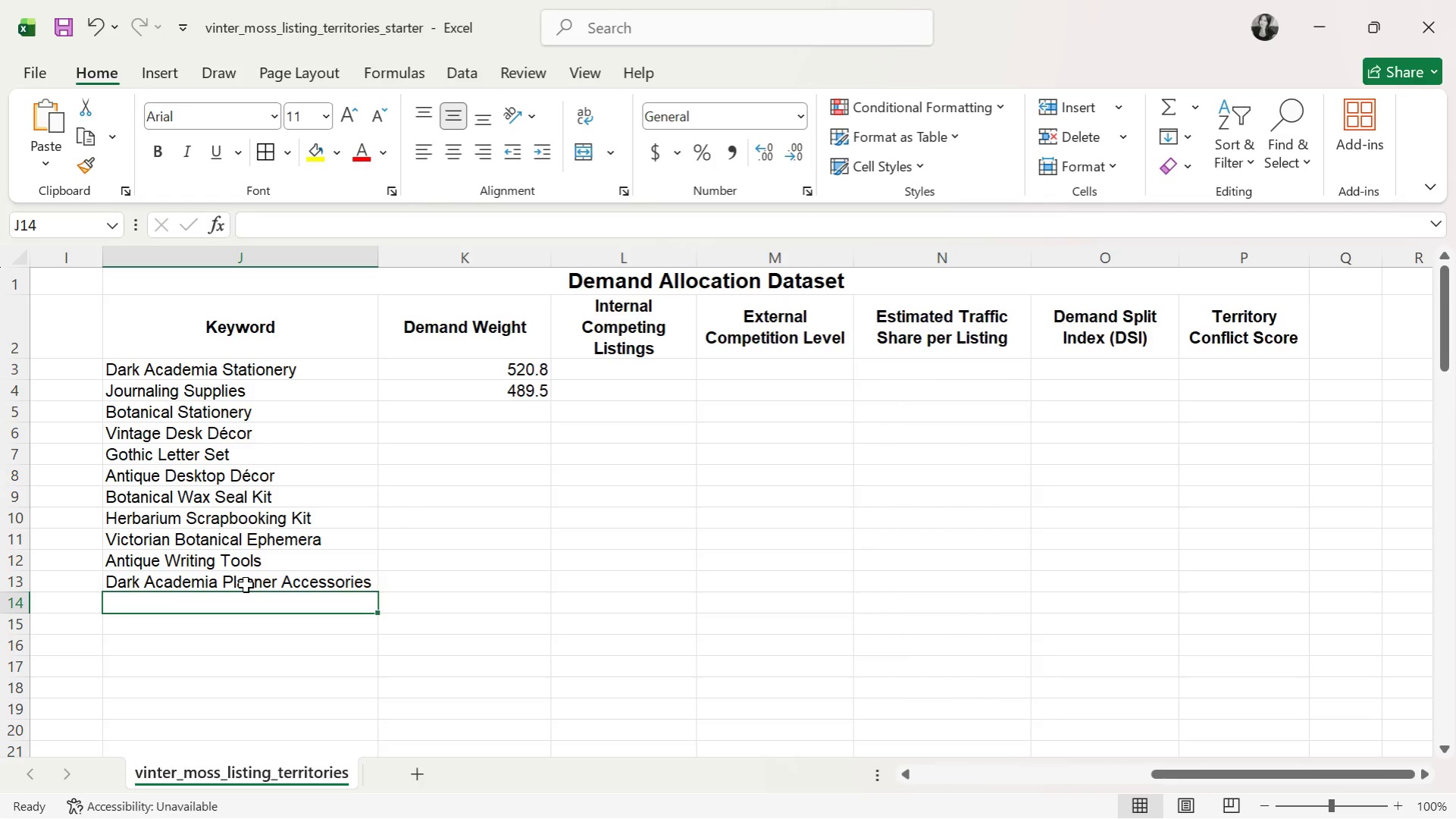 
left_click([252, 578])
 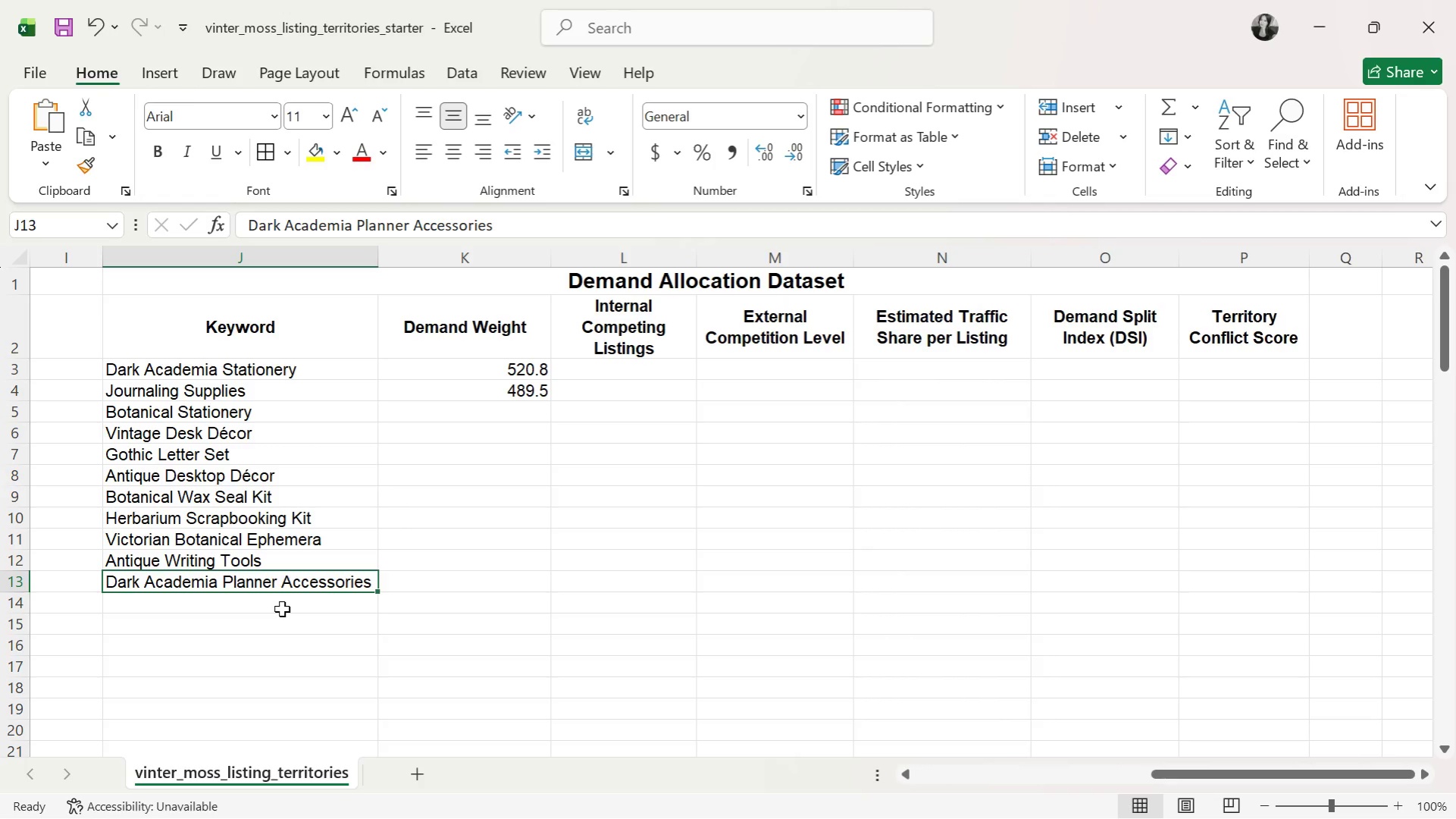 
left_click([282, 609])
 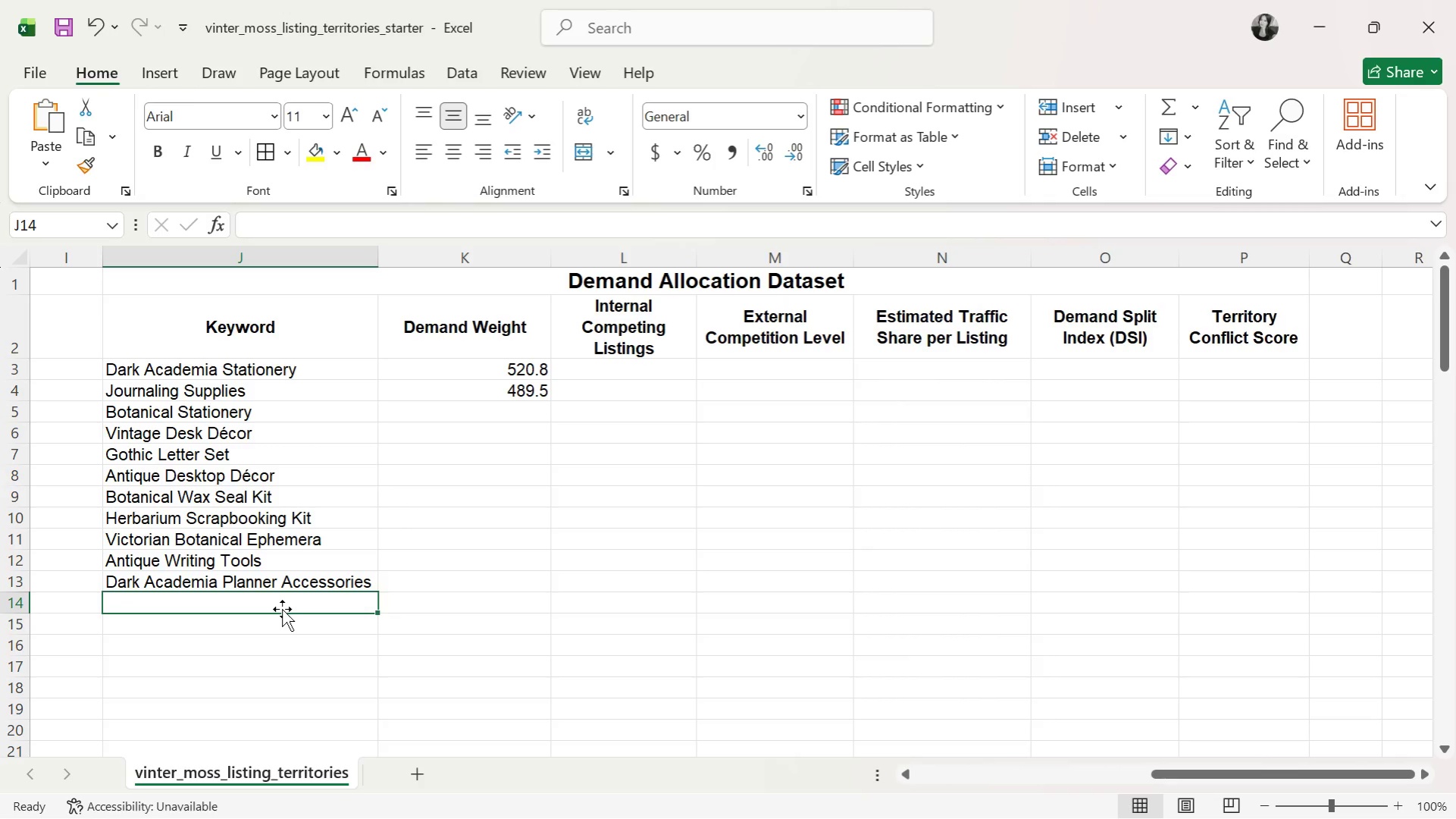 
wait(11.67)
 